 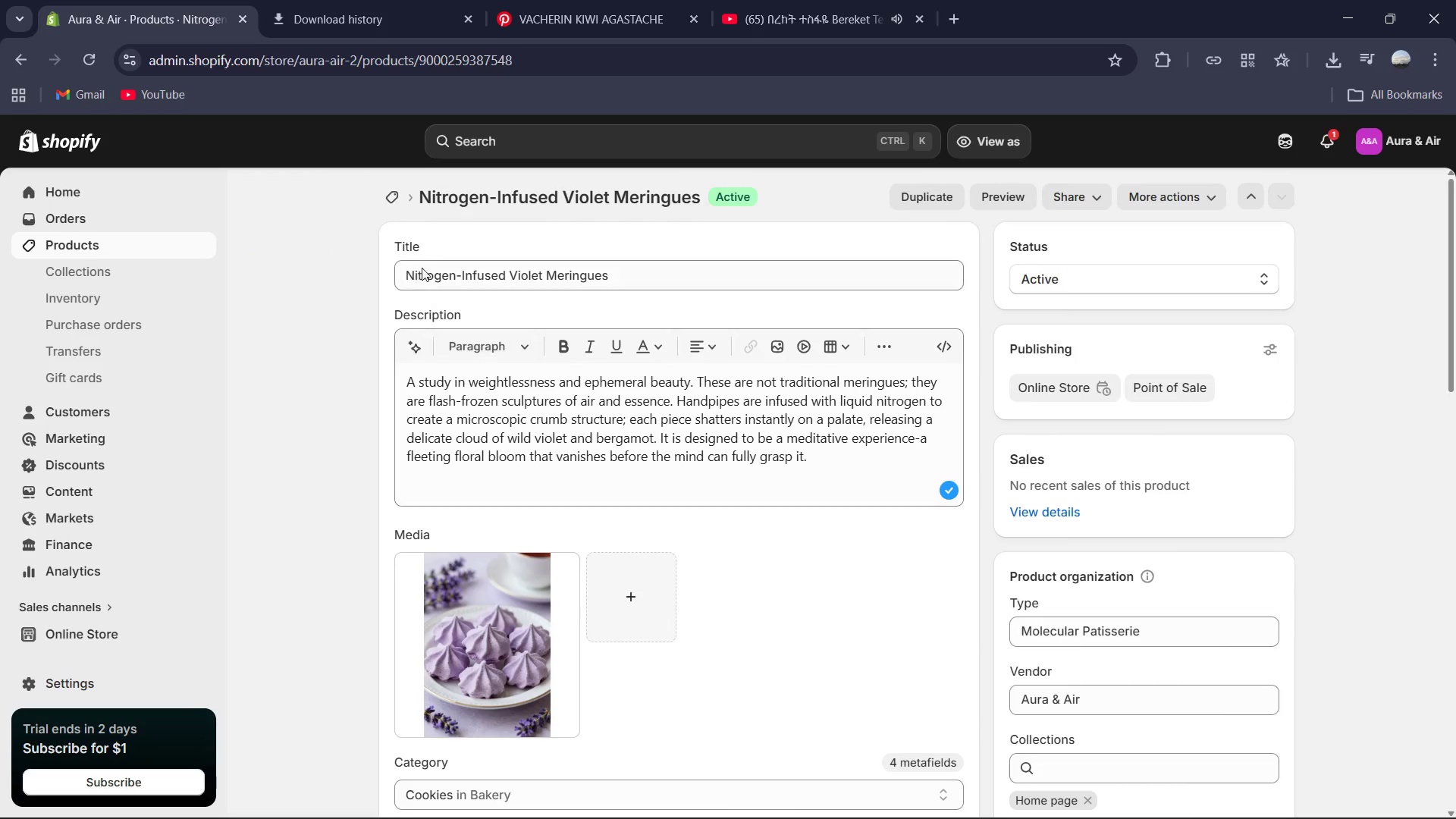 
left_click([396, 195])
 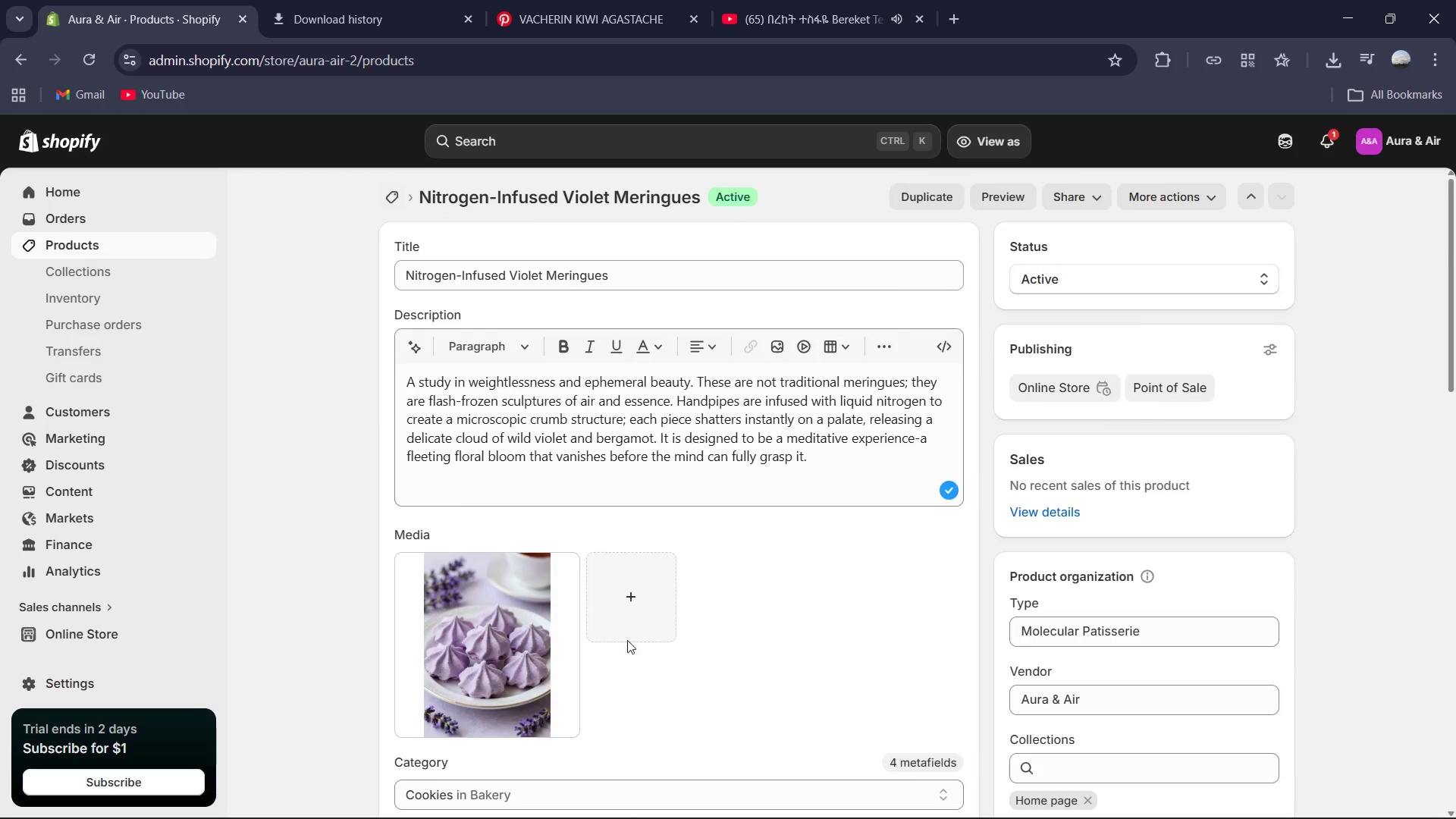 
scroll: coordinate [519, 720], scroll_direction: down, amount: 7.0
 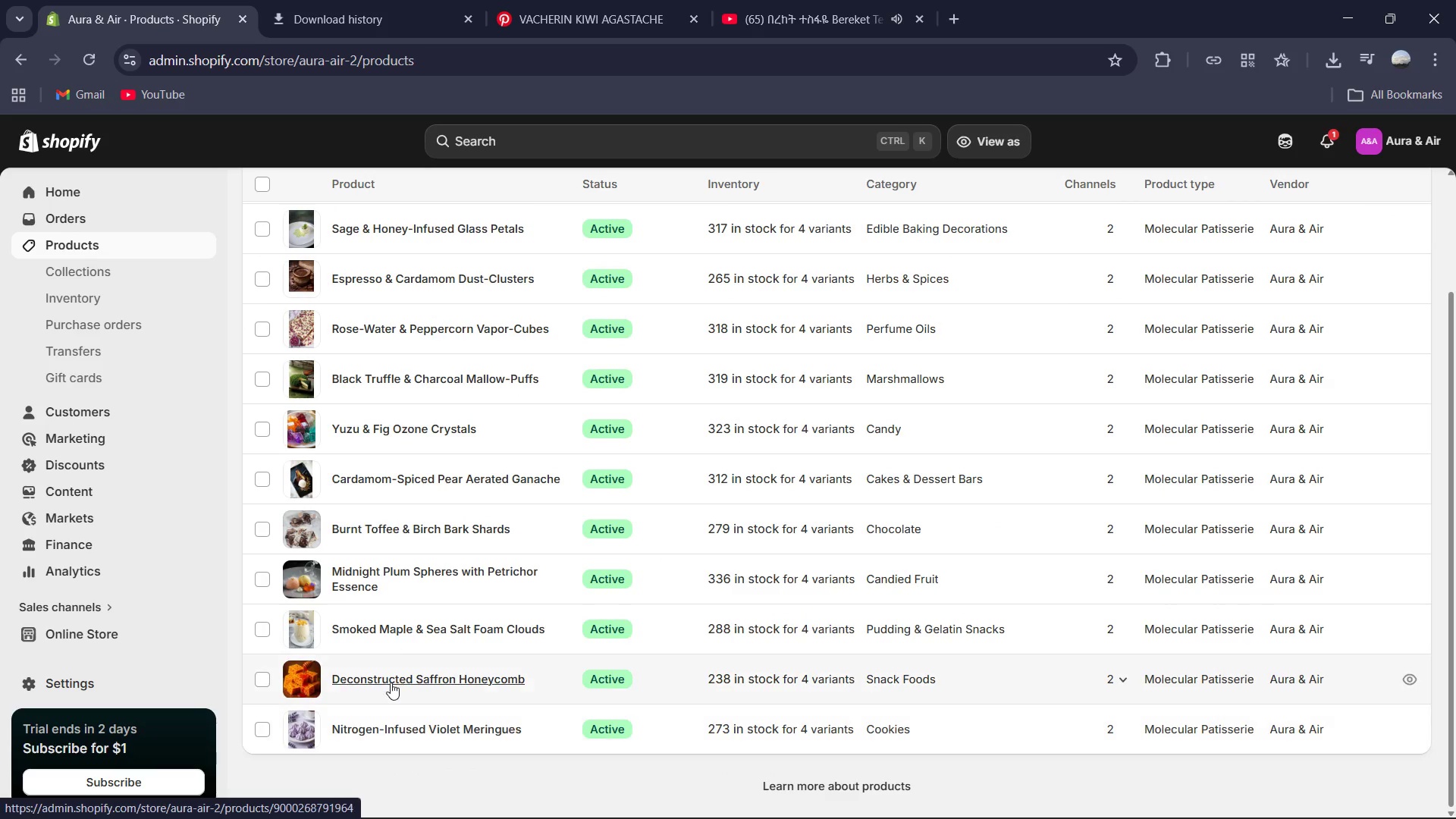 
left_click([391, 682])
 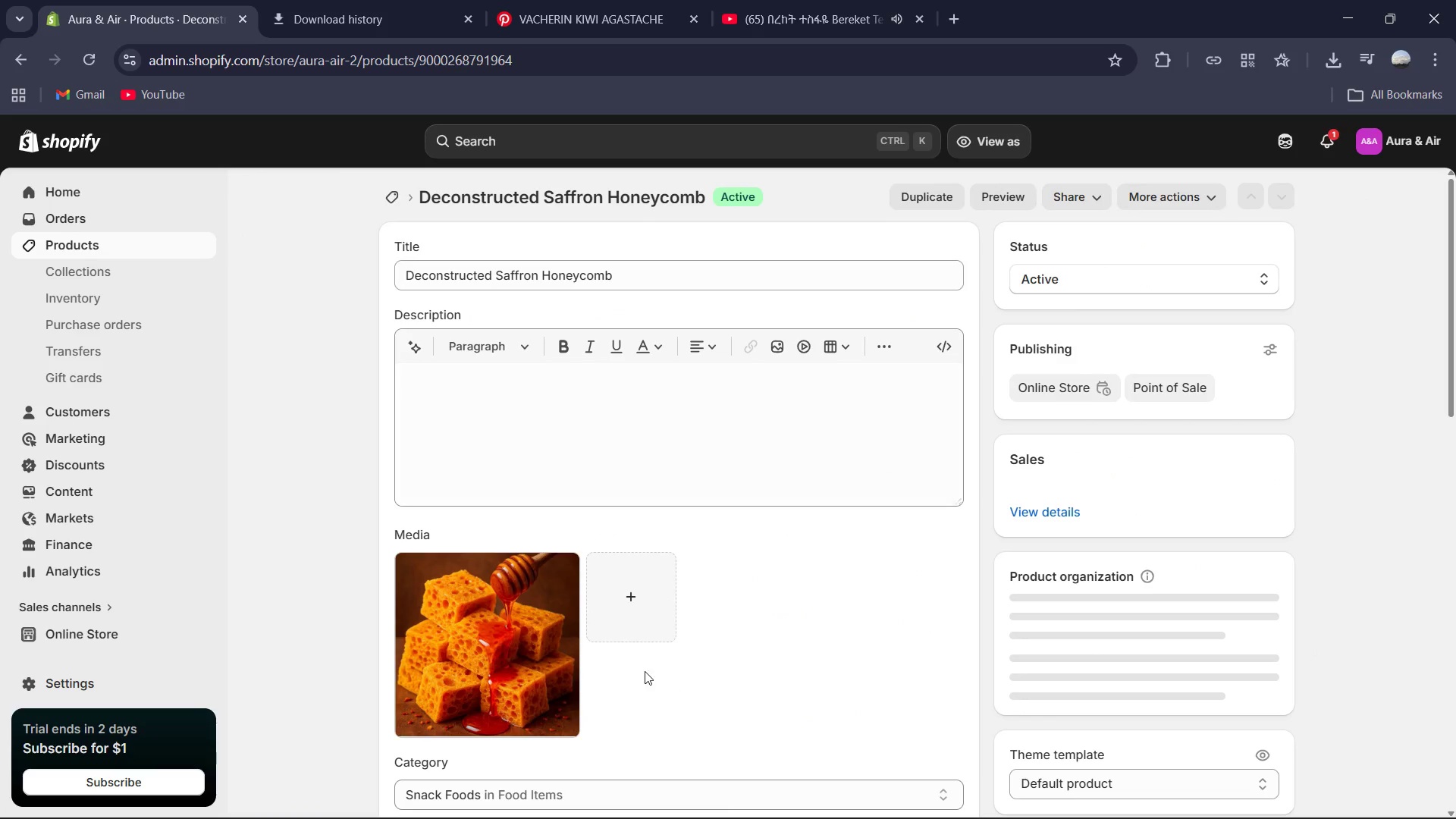 
scroll: coordinate [866, 672], scroll_direction: down, amount: 2.0
 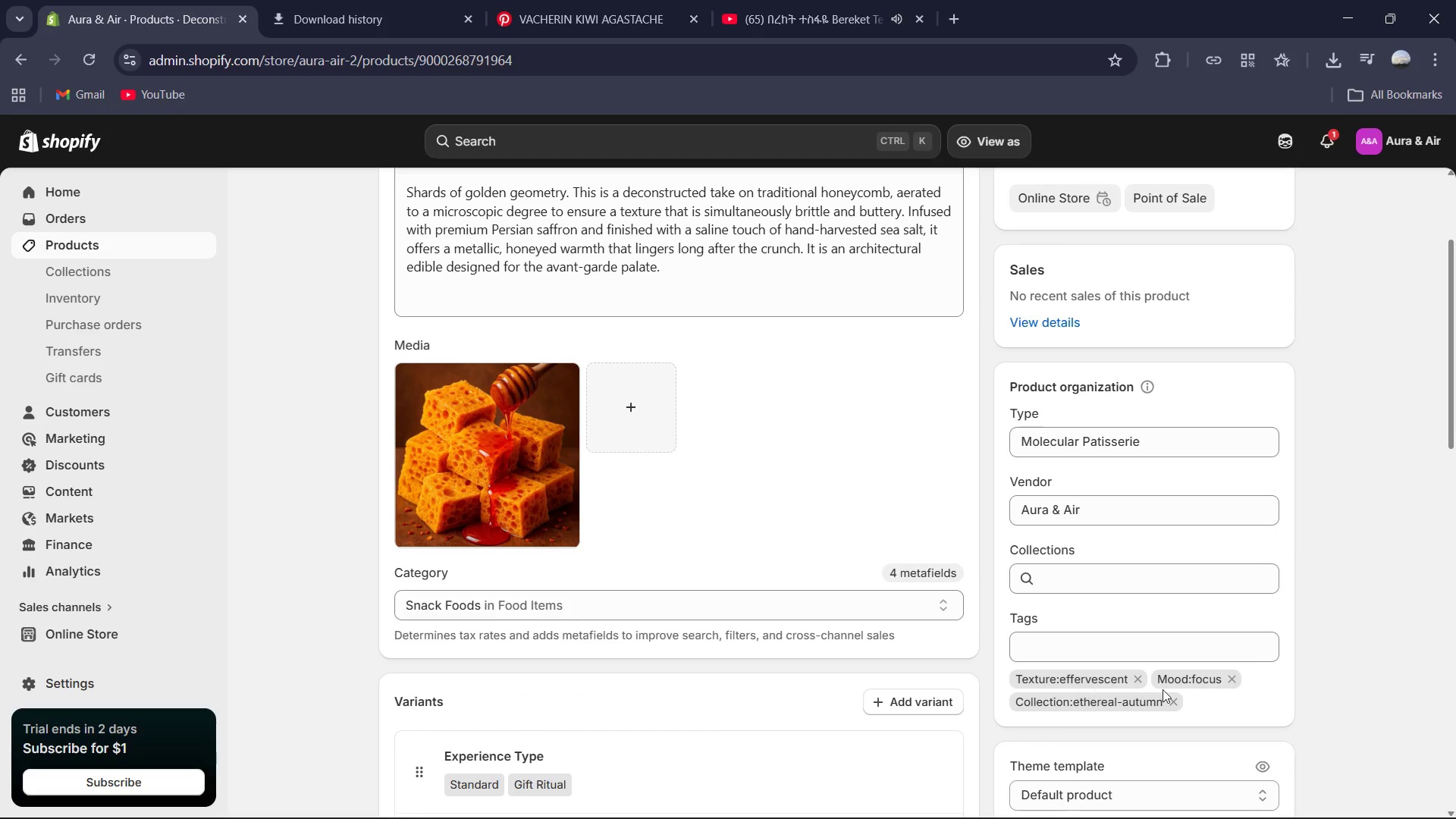 
mouse_move([1125, 686])
 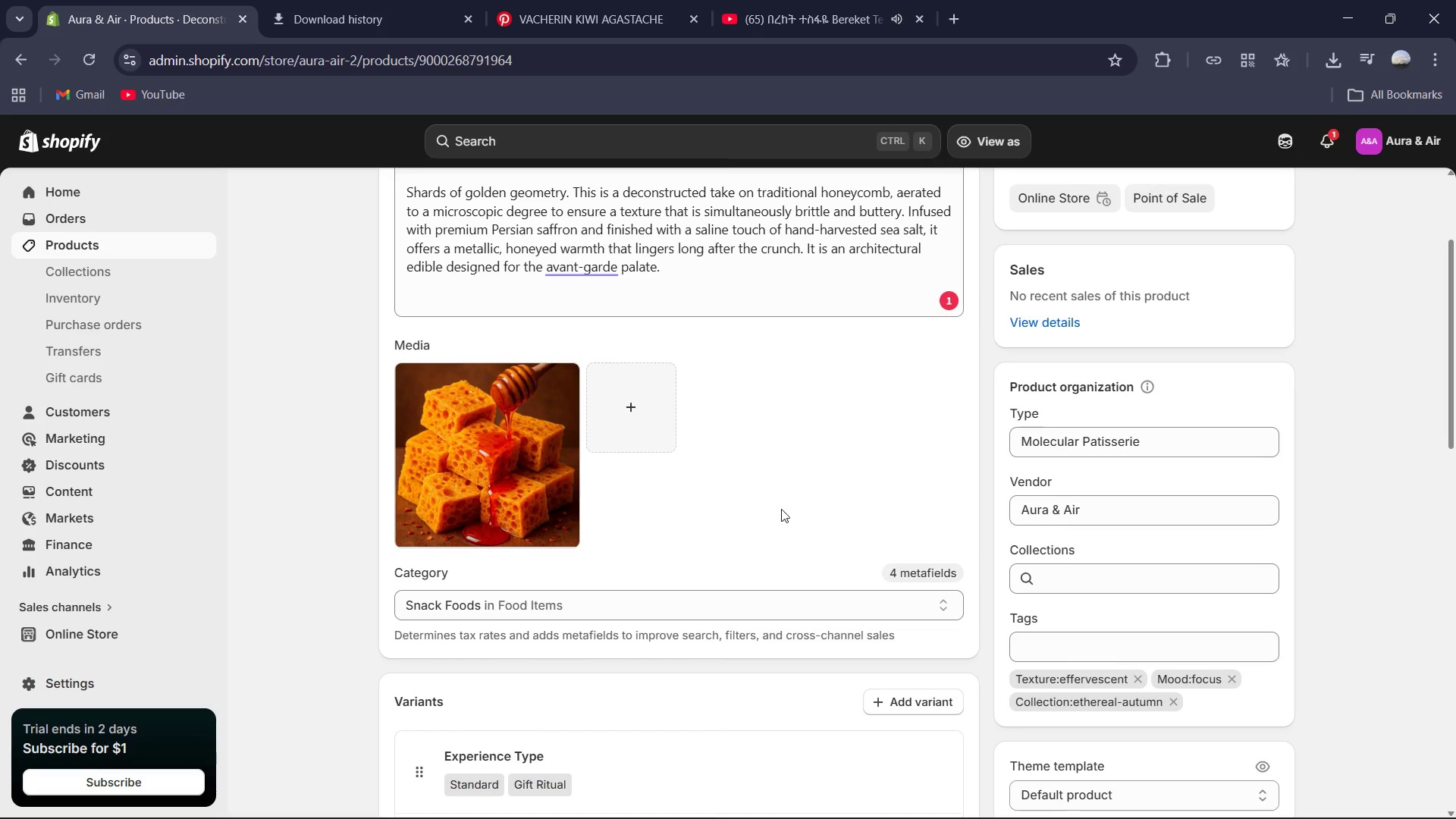 
scroll: coordinate [432, 371], scroll_direction: up, amount: 8.0
 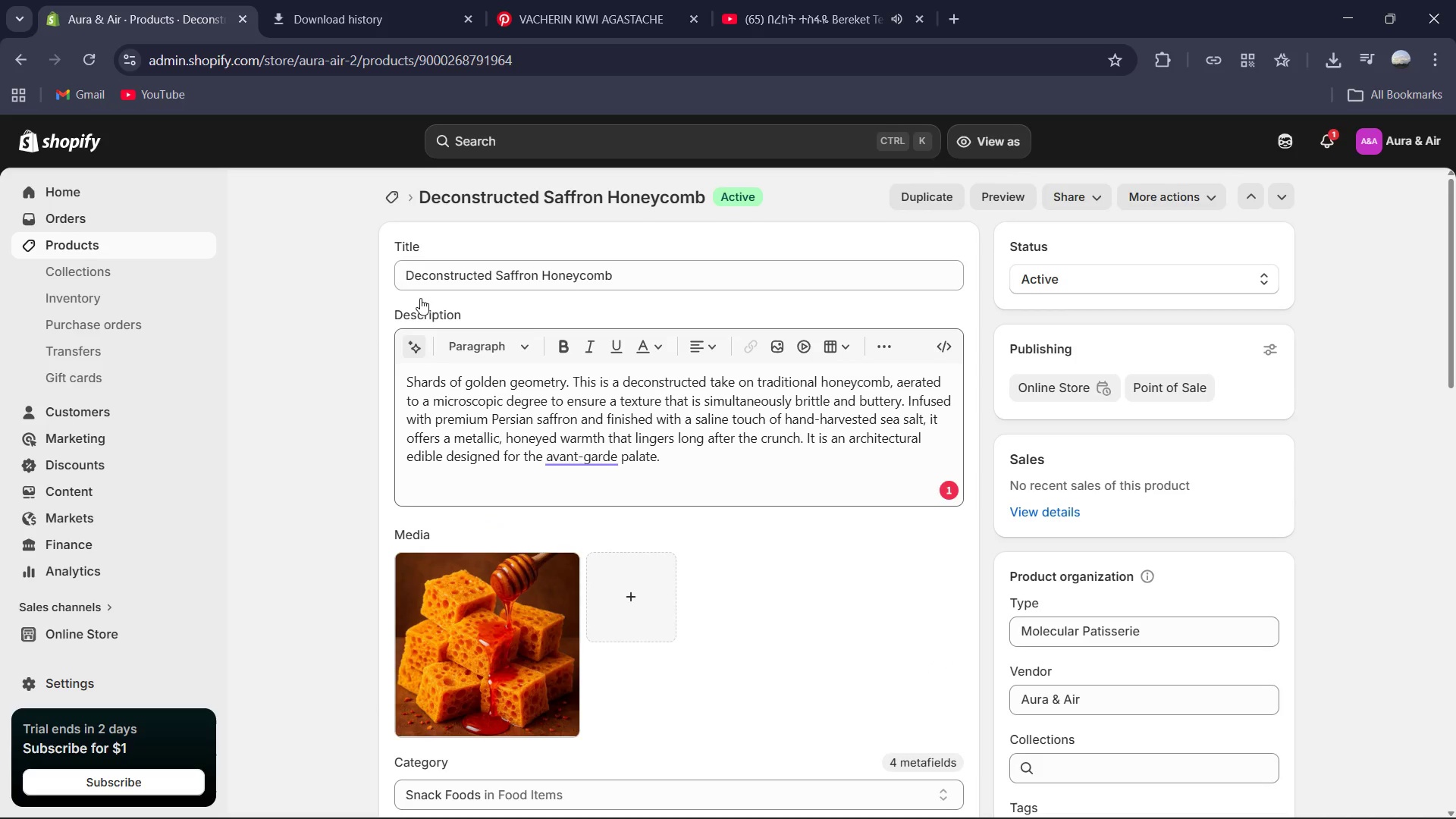 
left_click([396, 190])
 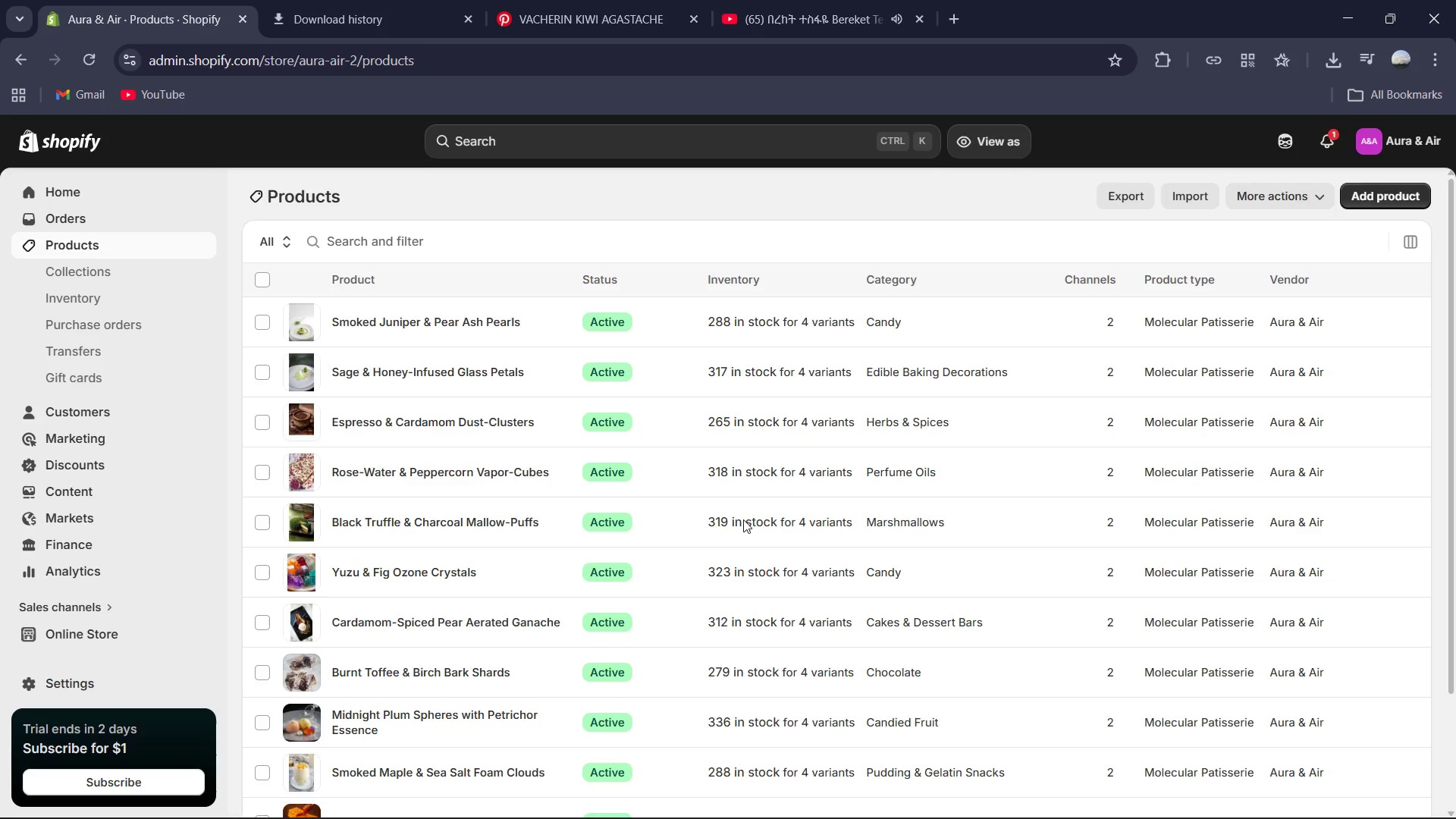 
scroll: coordinate [720, 520], scroll_direction: down, amount: 3.0
 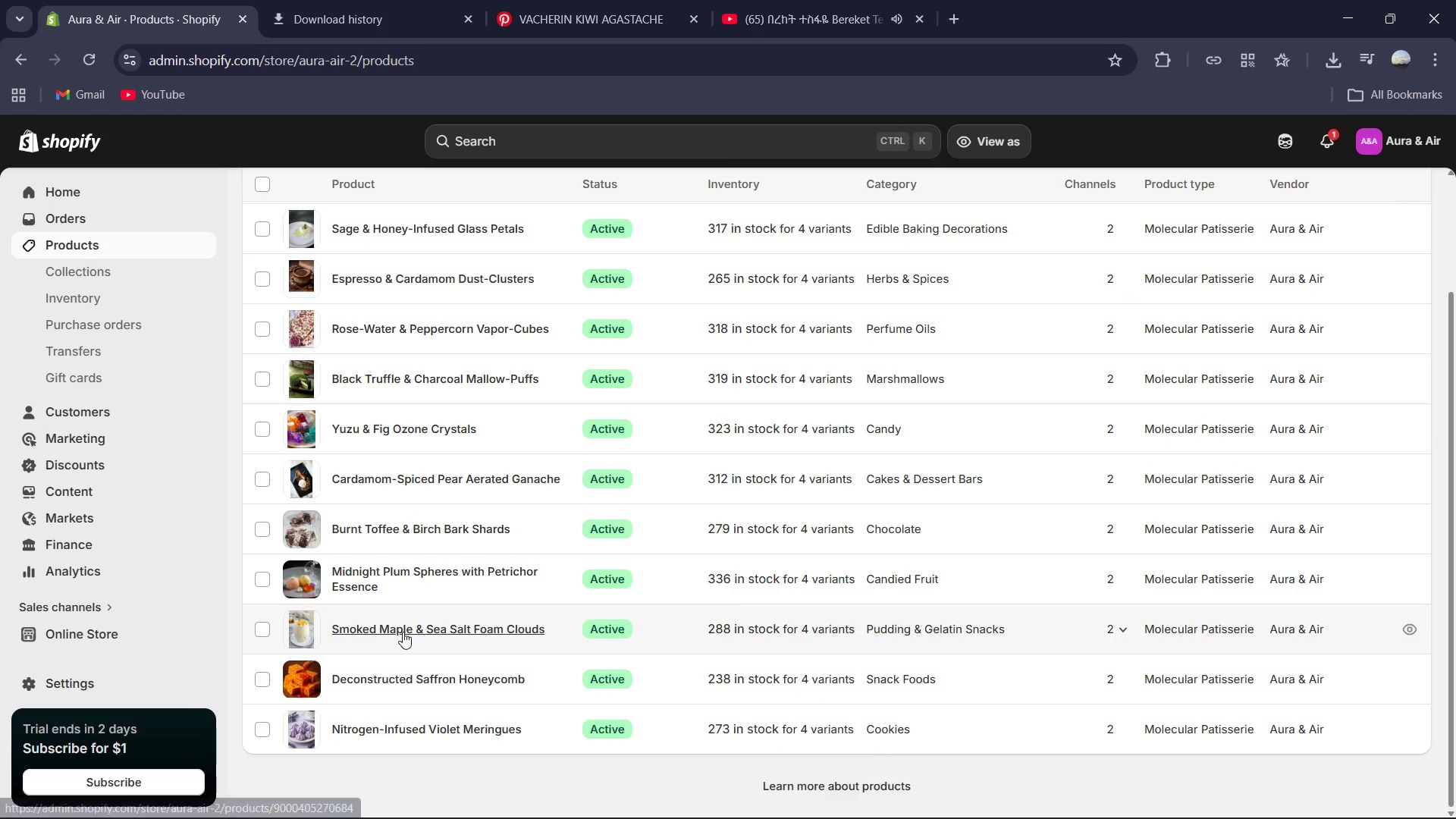 
left_click([403, 632])
 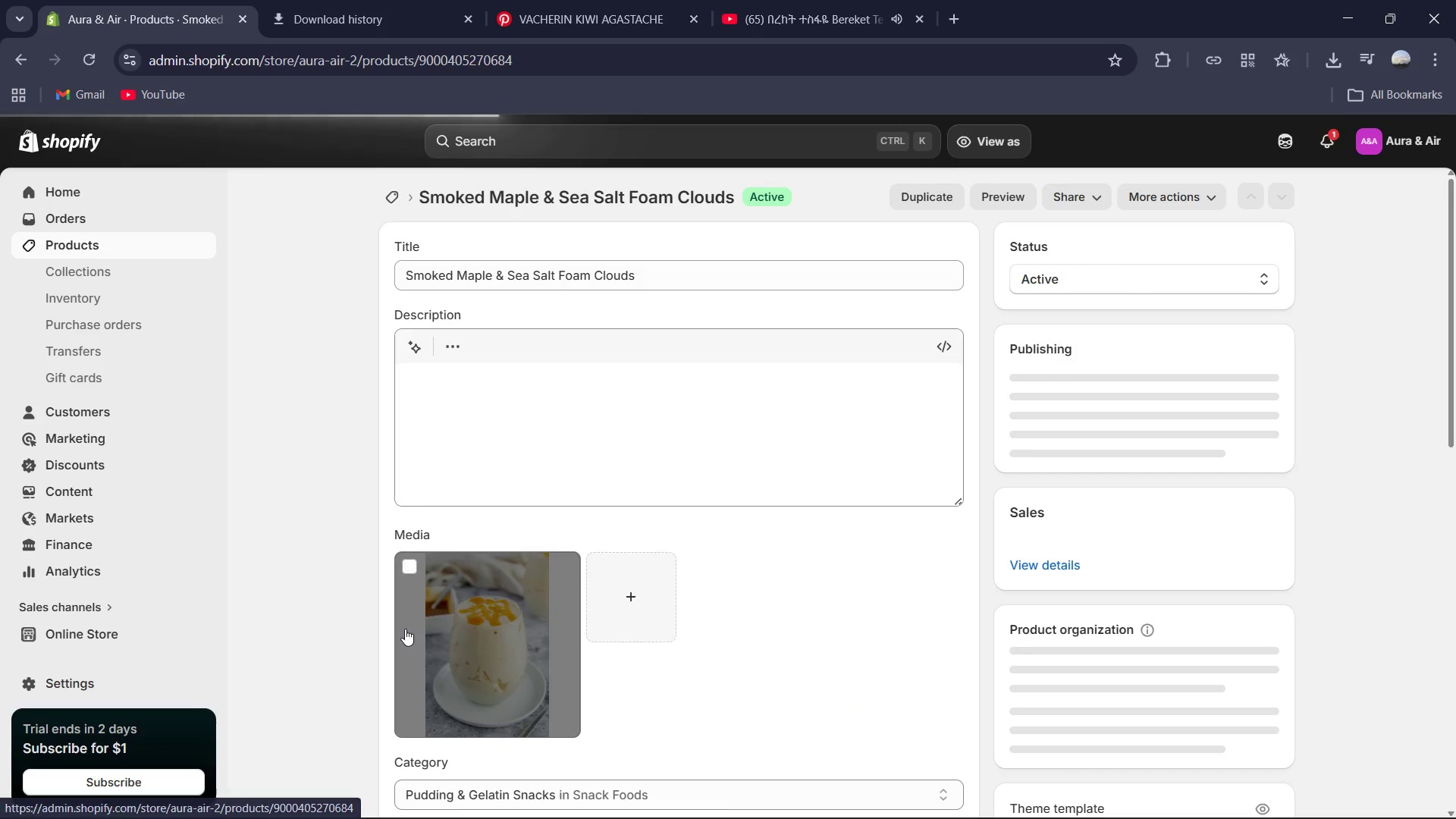 
scroll: coordinate [870, 579], scroll_direction: down, amount: 7.0
 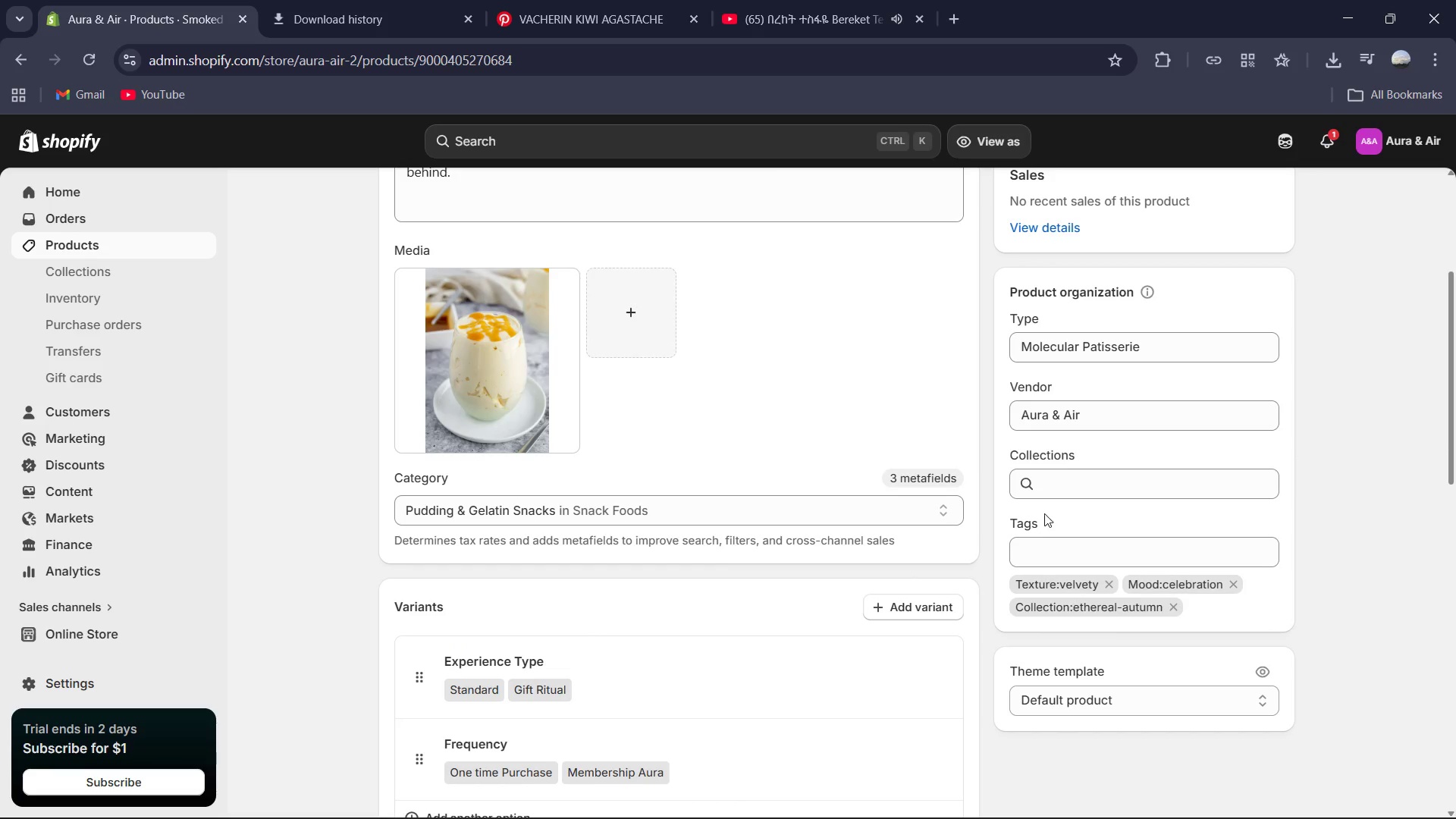 
mouse_move([1103, 599])
 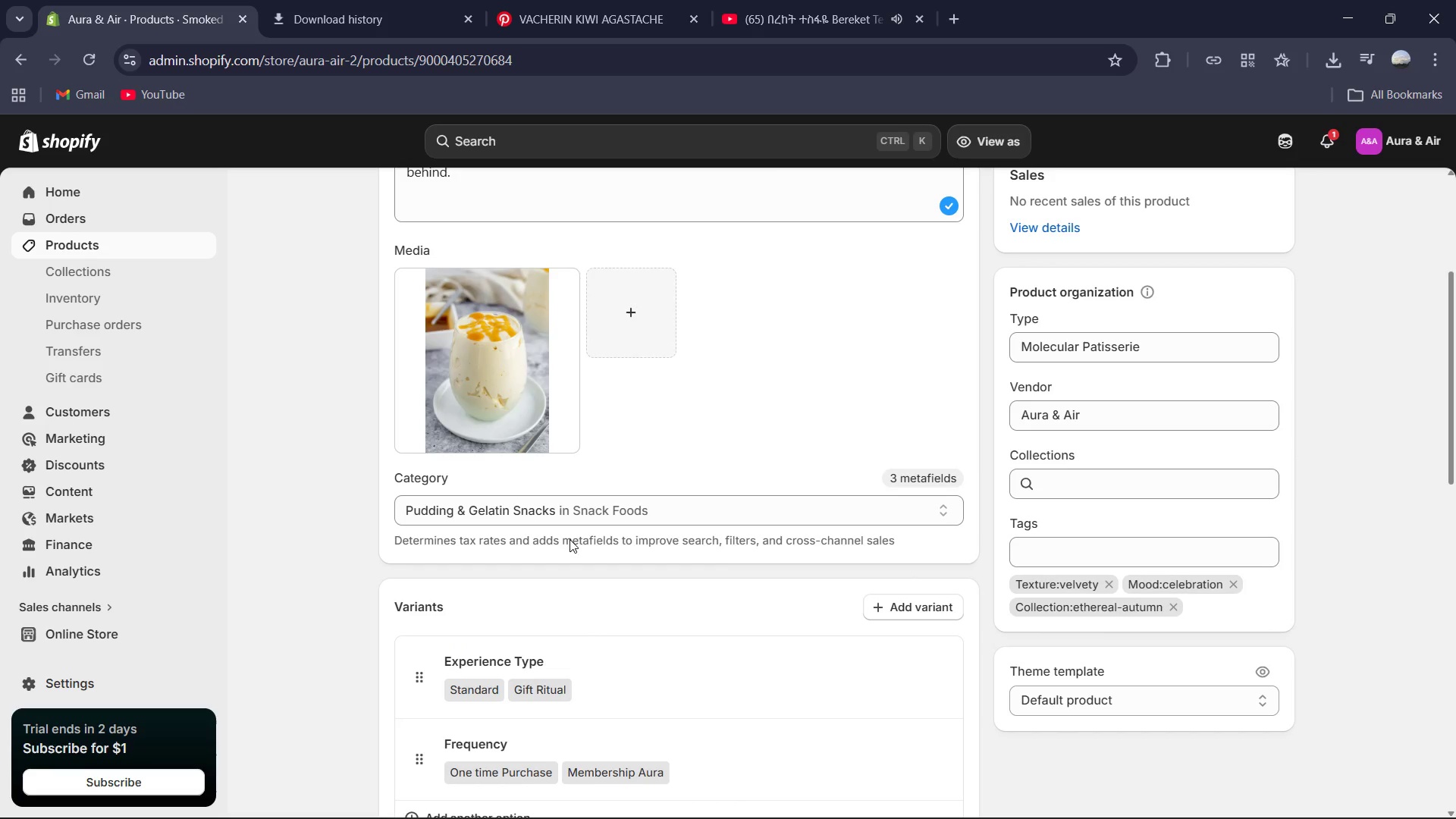 
scroll: coordinate [480, 536], scroll_direction: up, amount: 5.0
 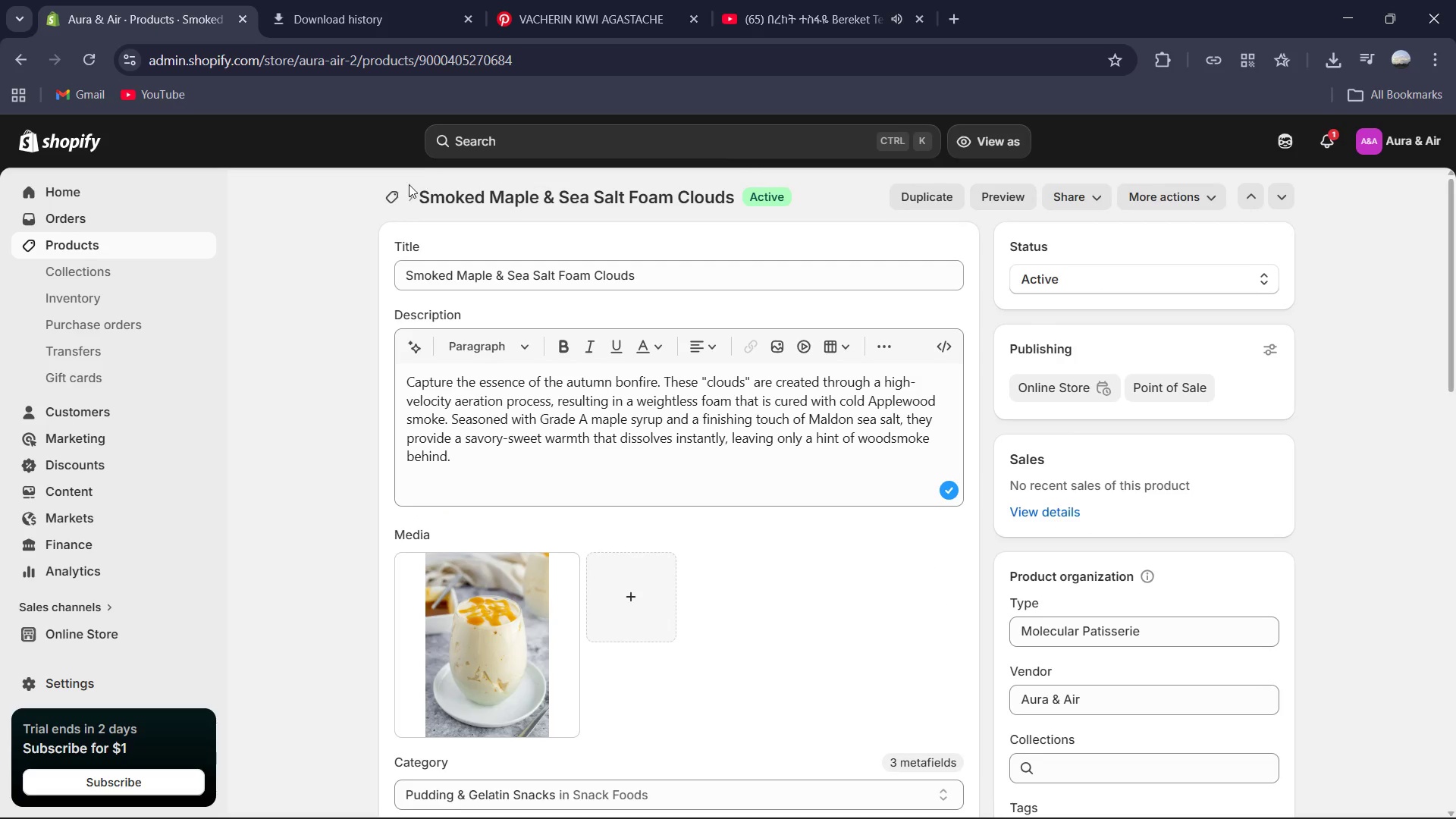 
left_click([399, 192])
 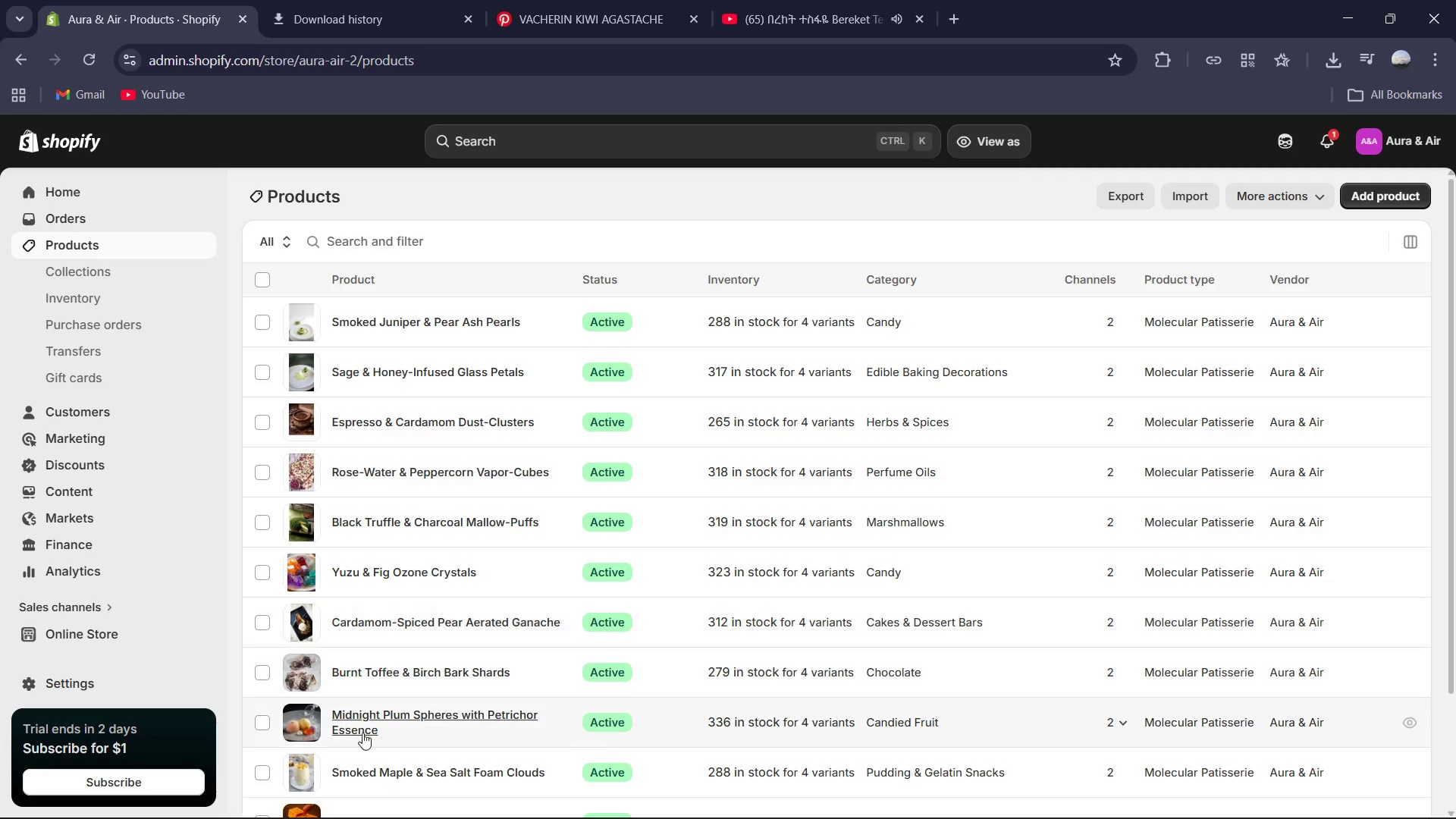 
left_click([364, 711])
 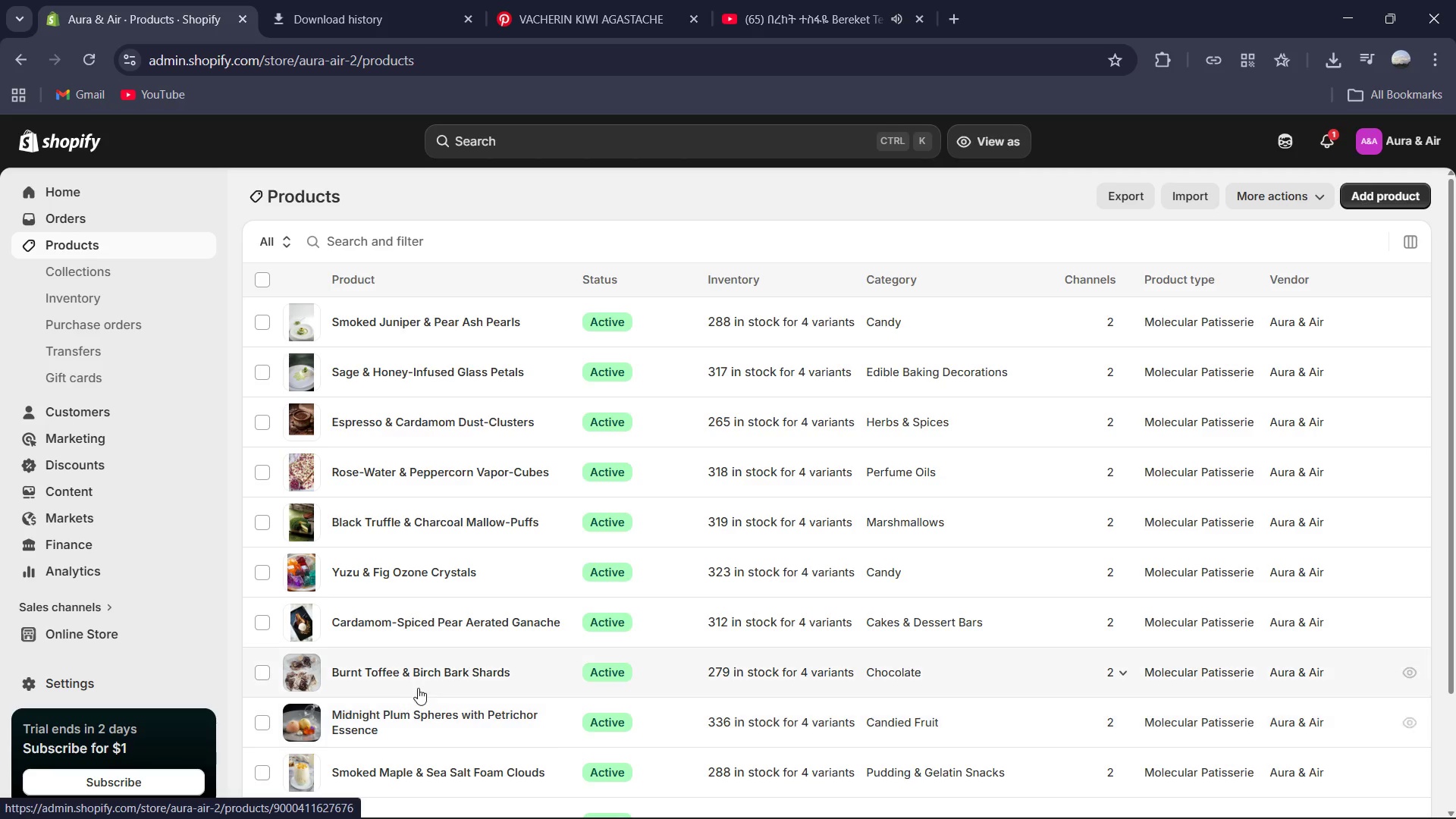 
mouse_move([438, 678])
 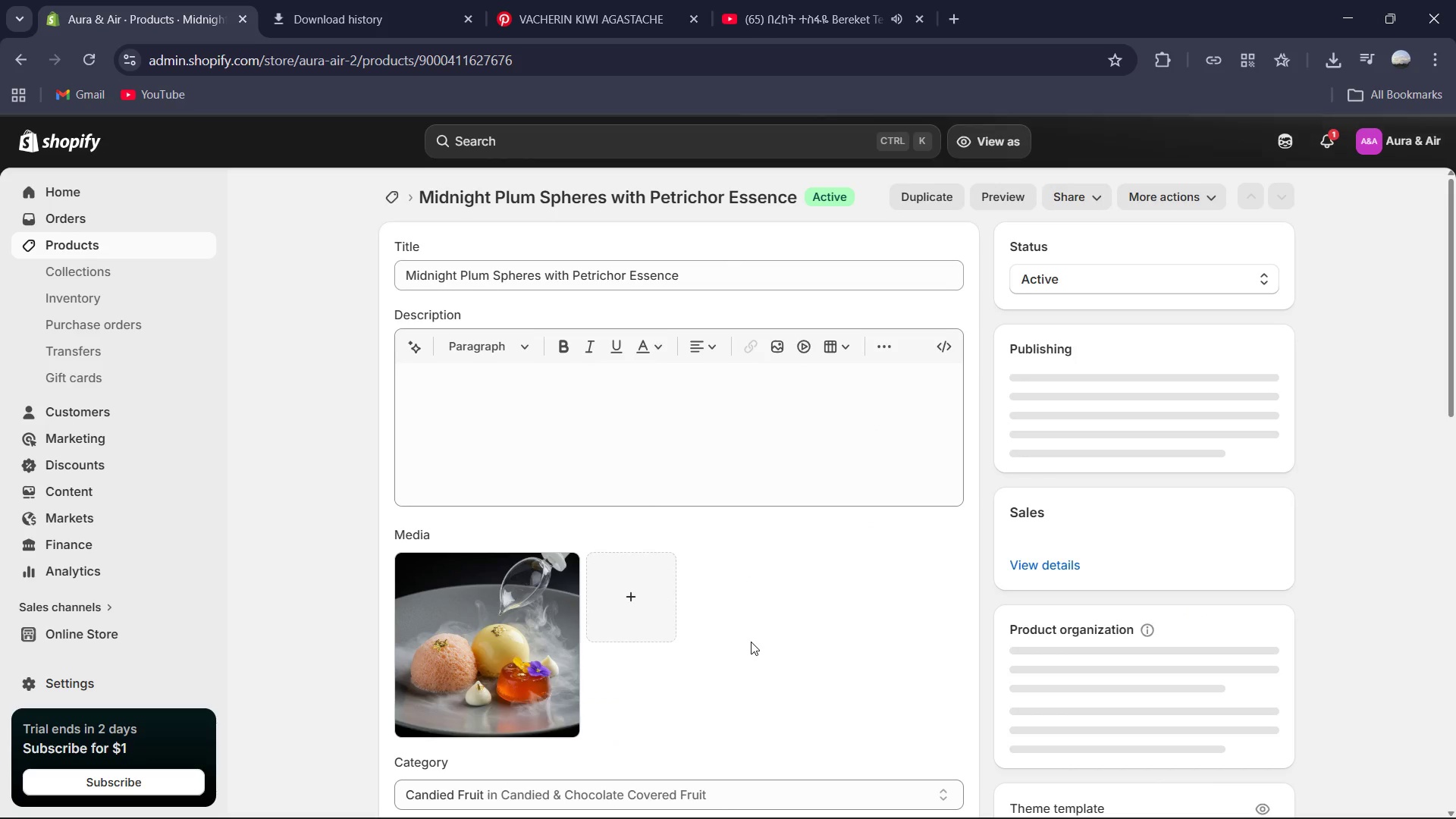 
scroll: coordinate [751, 642], scroll_direction: down, amount: 5.0
 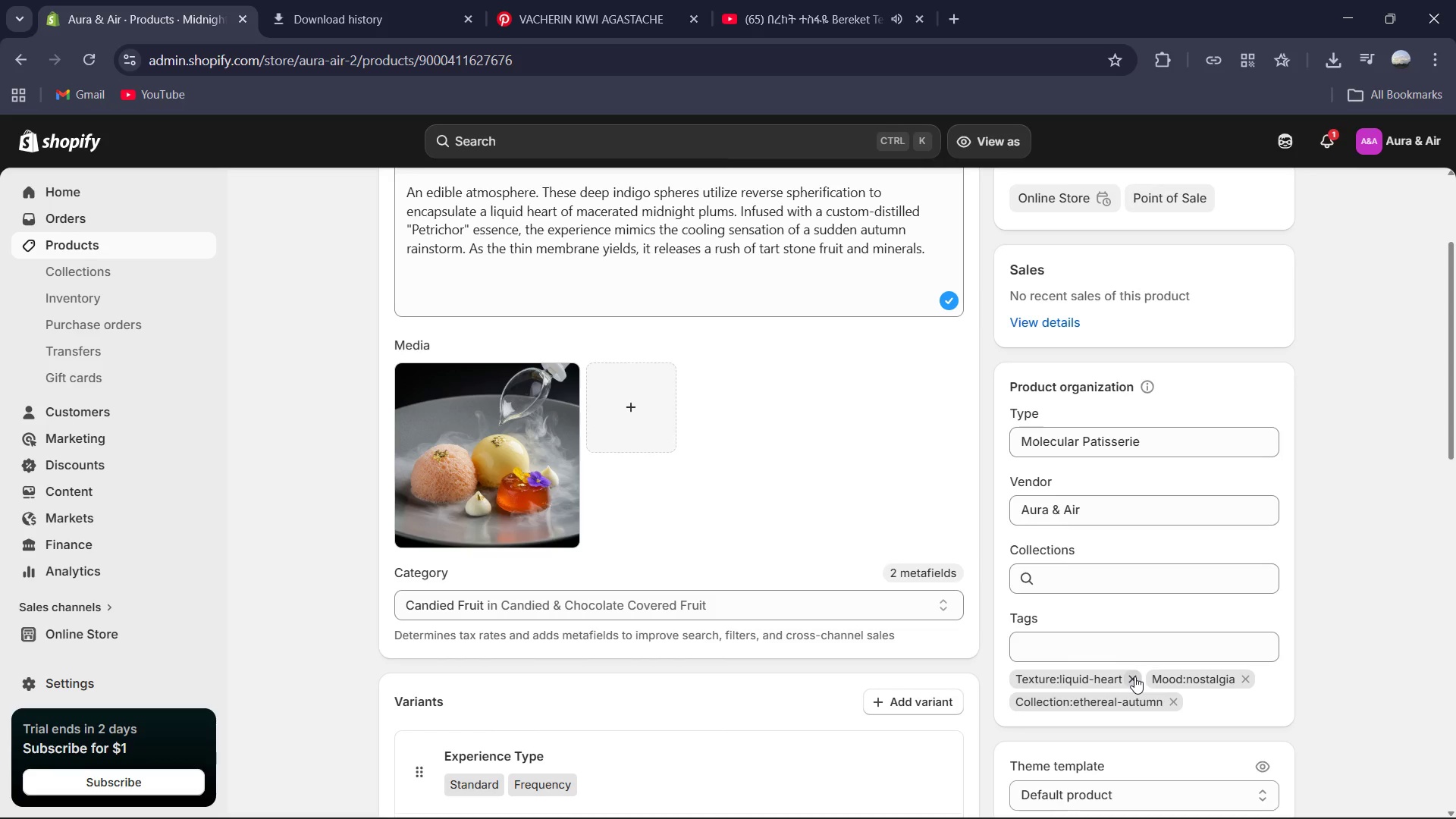 
wait(5.45)
 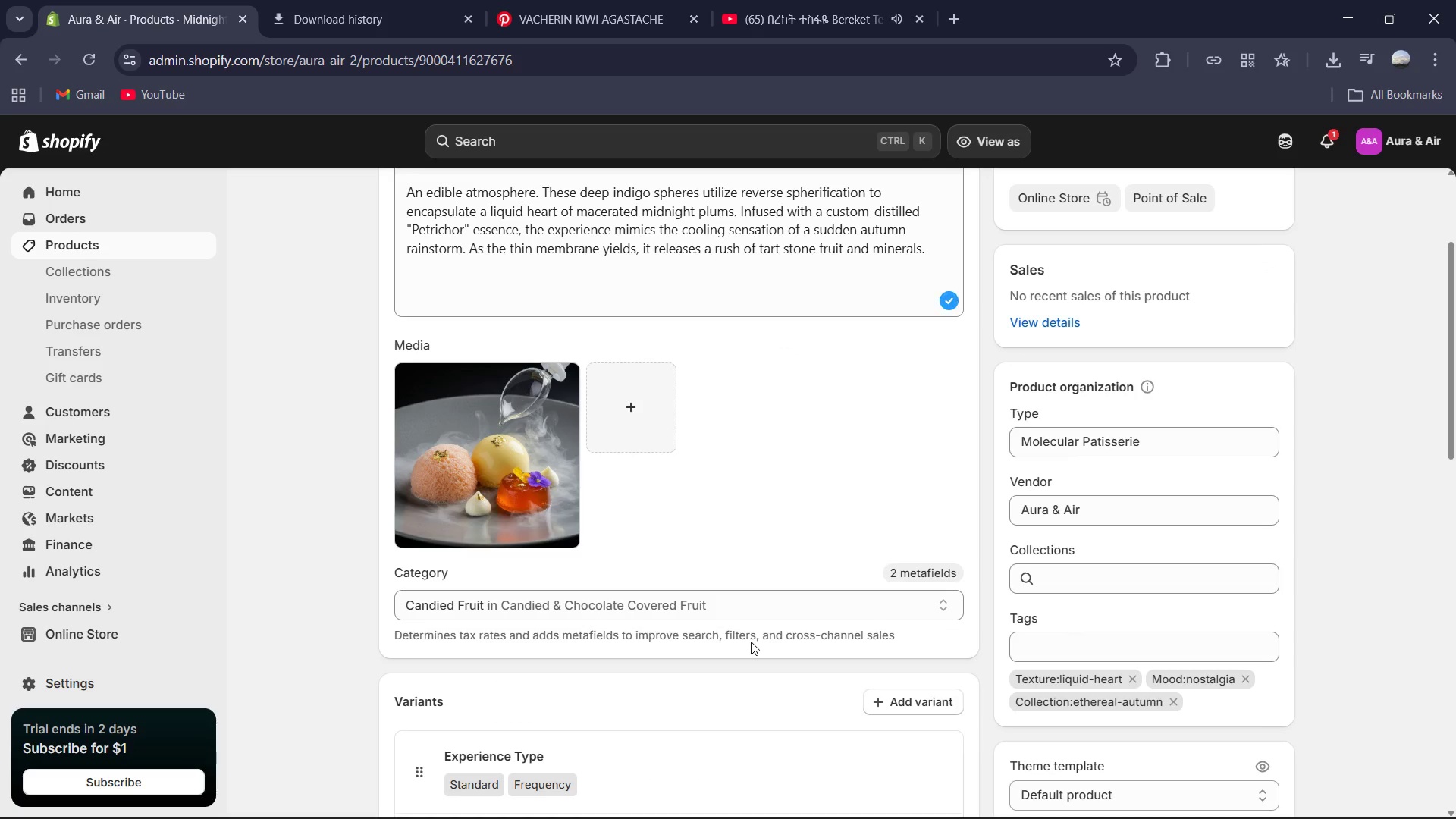 
scroll: coordinate [652, 661], scroll_direction: up, amount: 4.0
 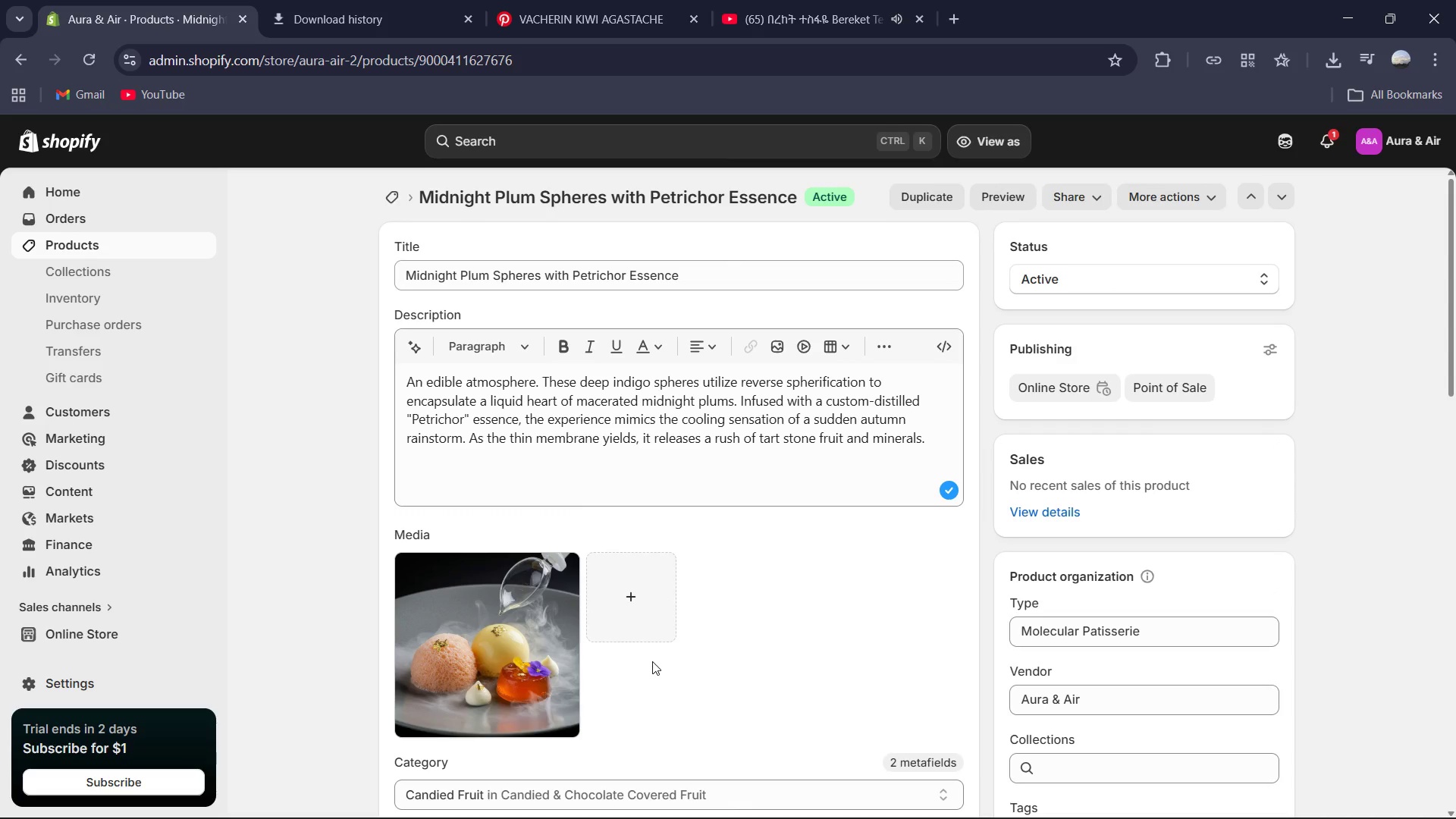 
scroll: coordinate [652, 661], scroll_direction: down, amount: 3.0
 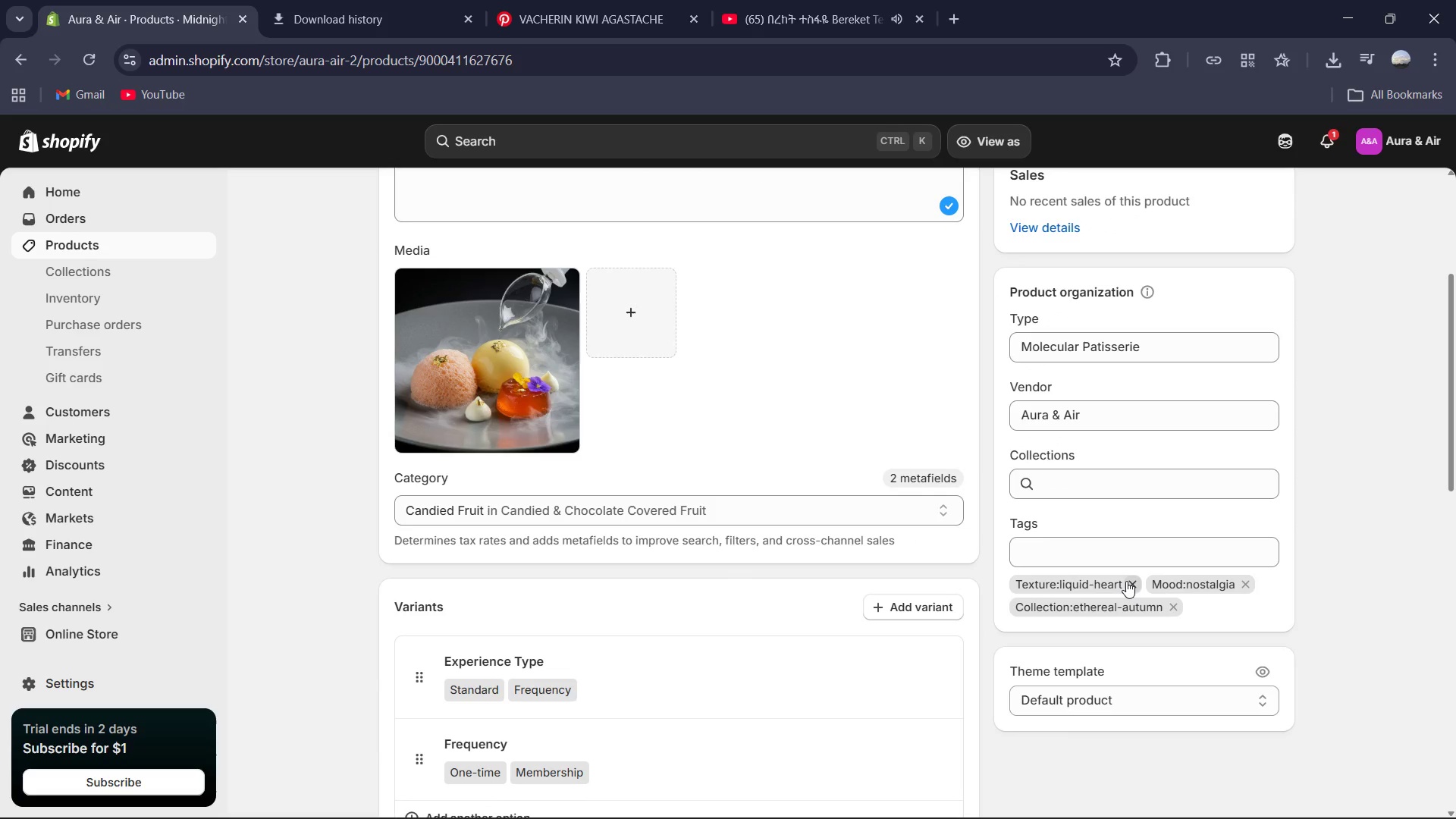 
left_click([1068, 551])
 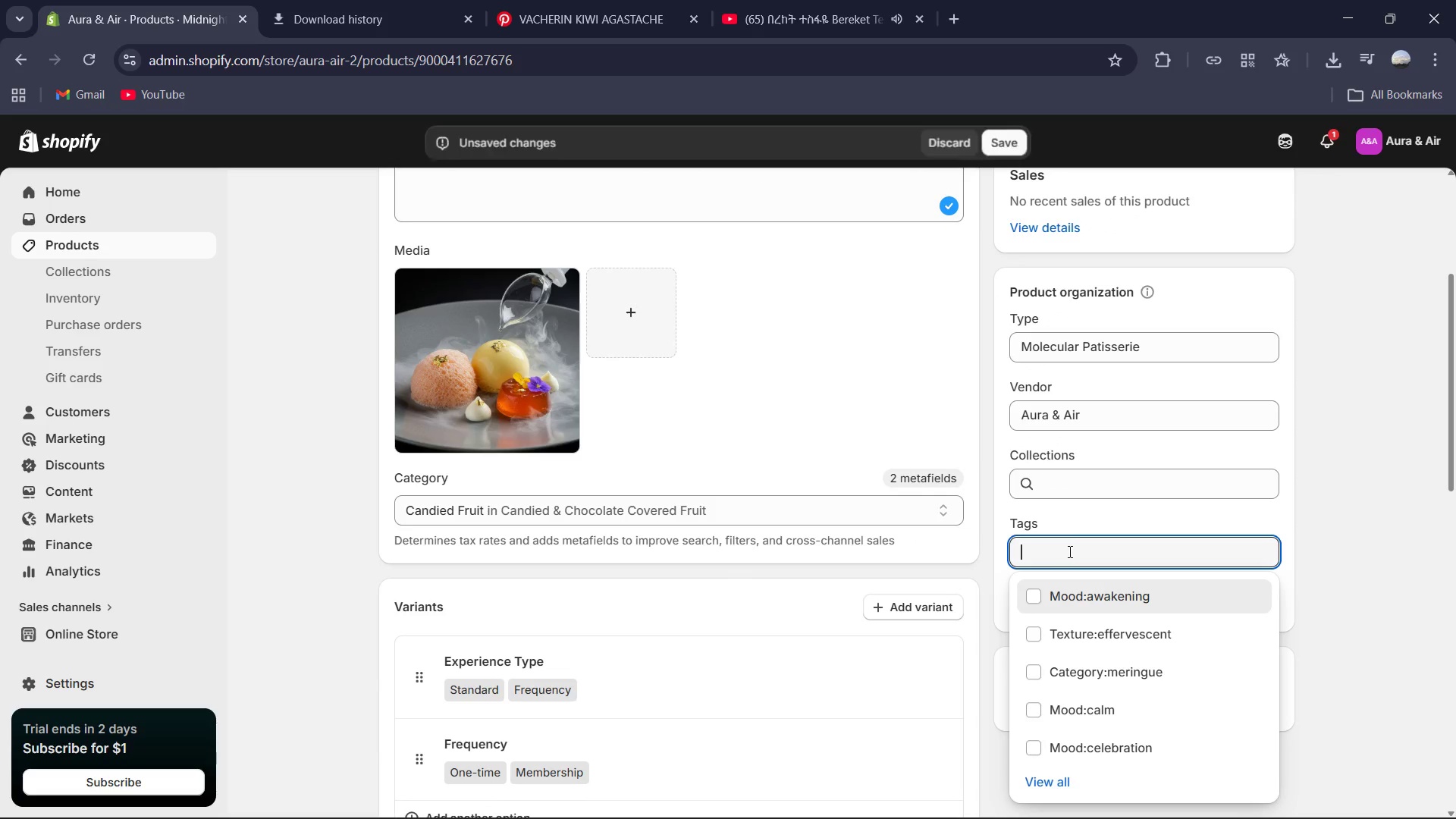 
type(Texture;velvety)
 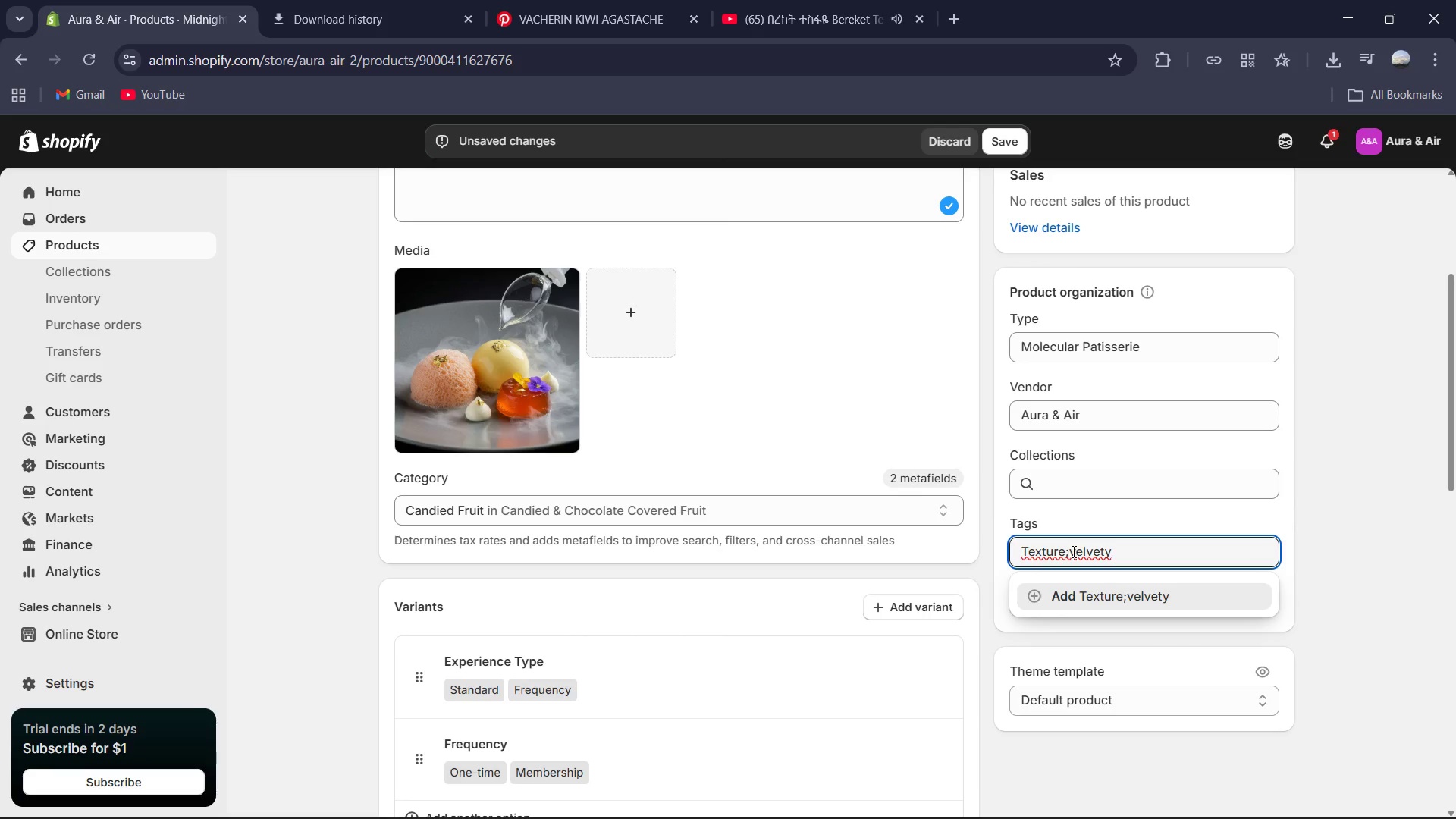 
key(Backspace)
 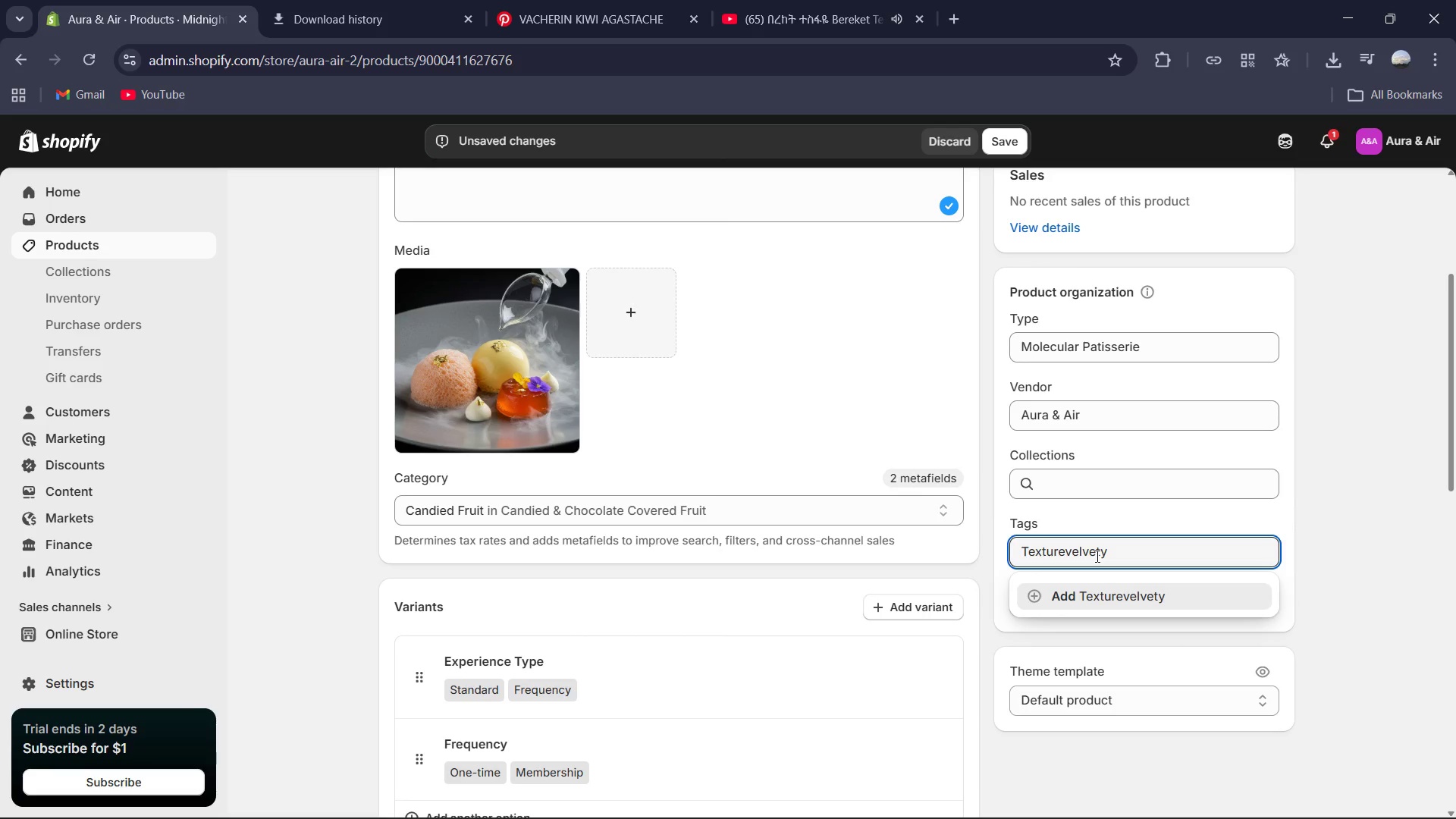 
key(Shift+ShiftRight)
 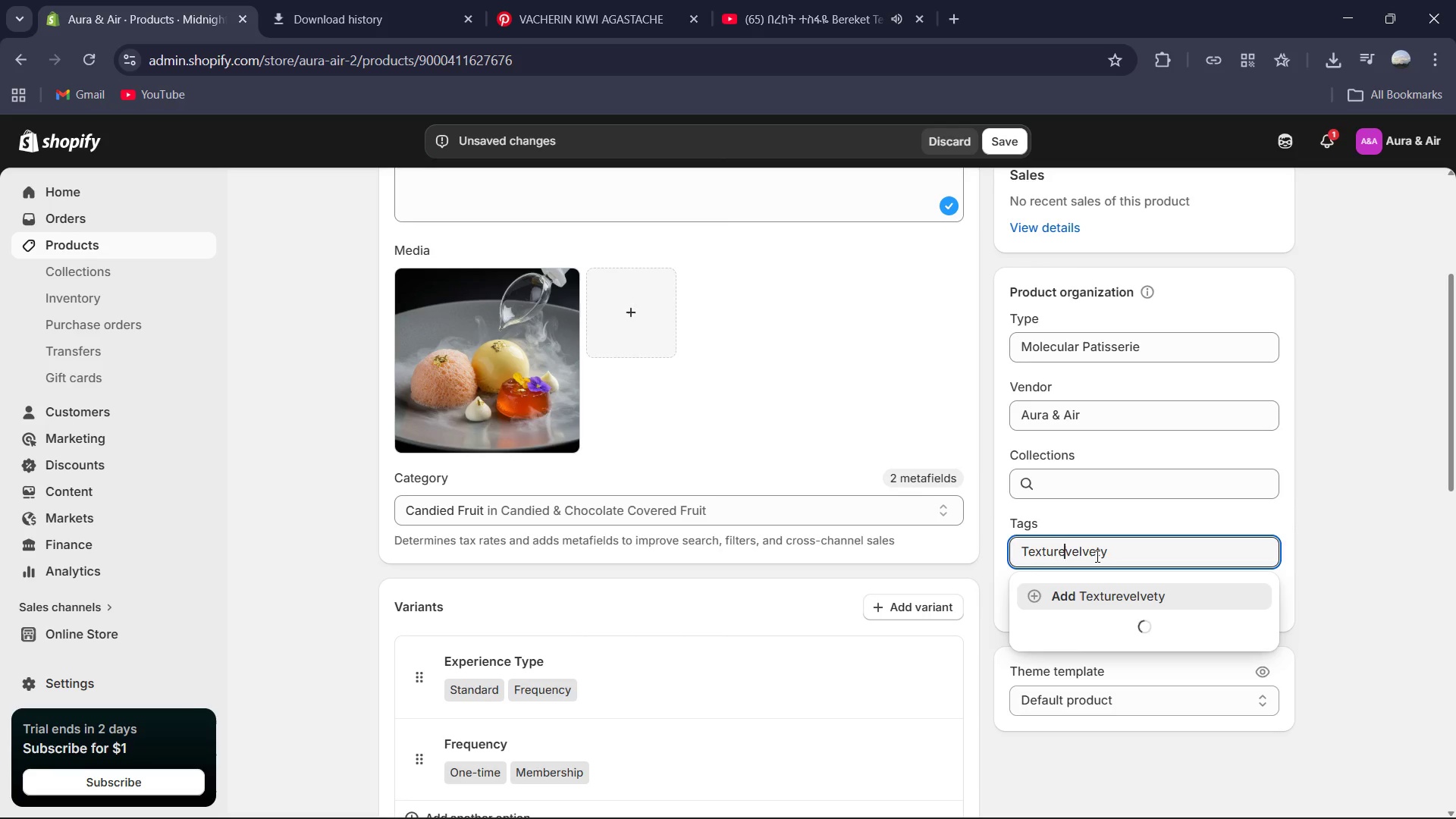 
key(Shift+Semicolon)
 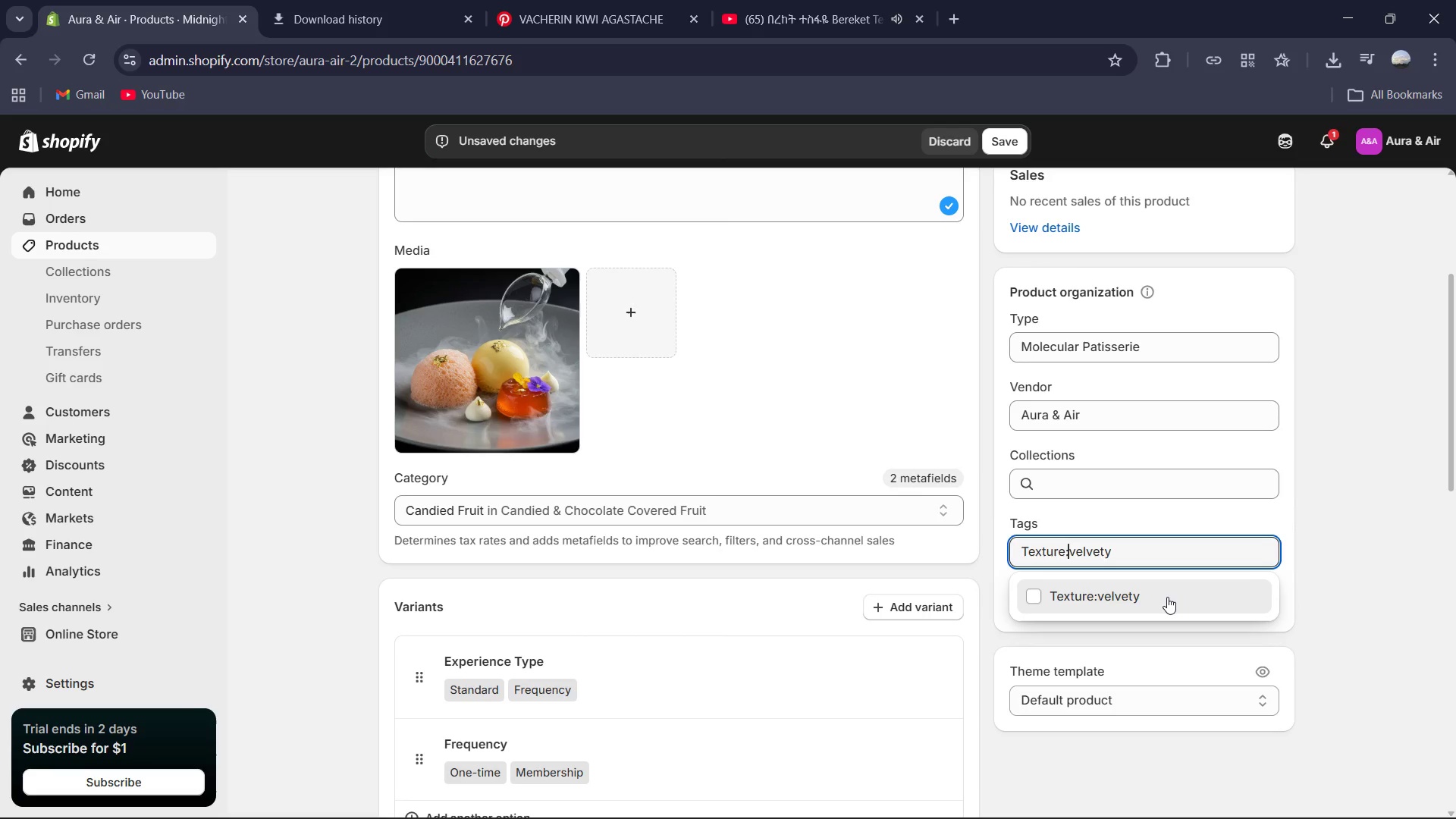 
left_click([1167, 597])
 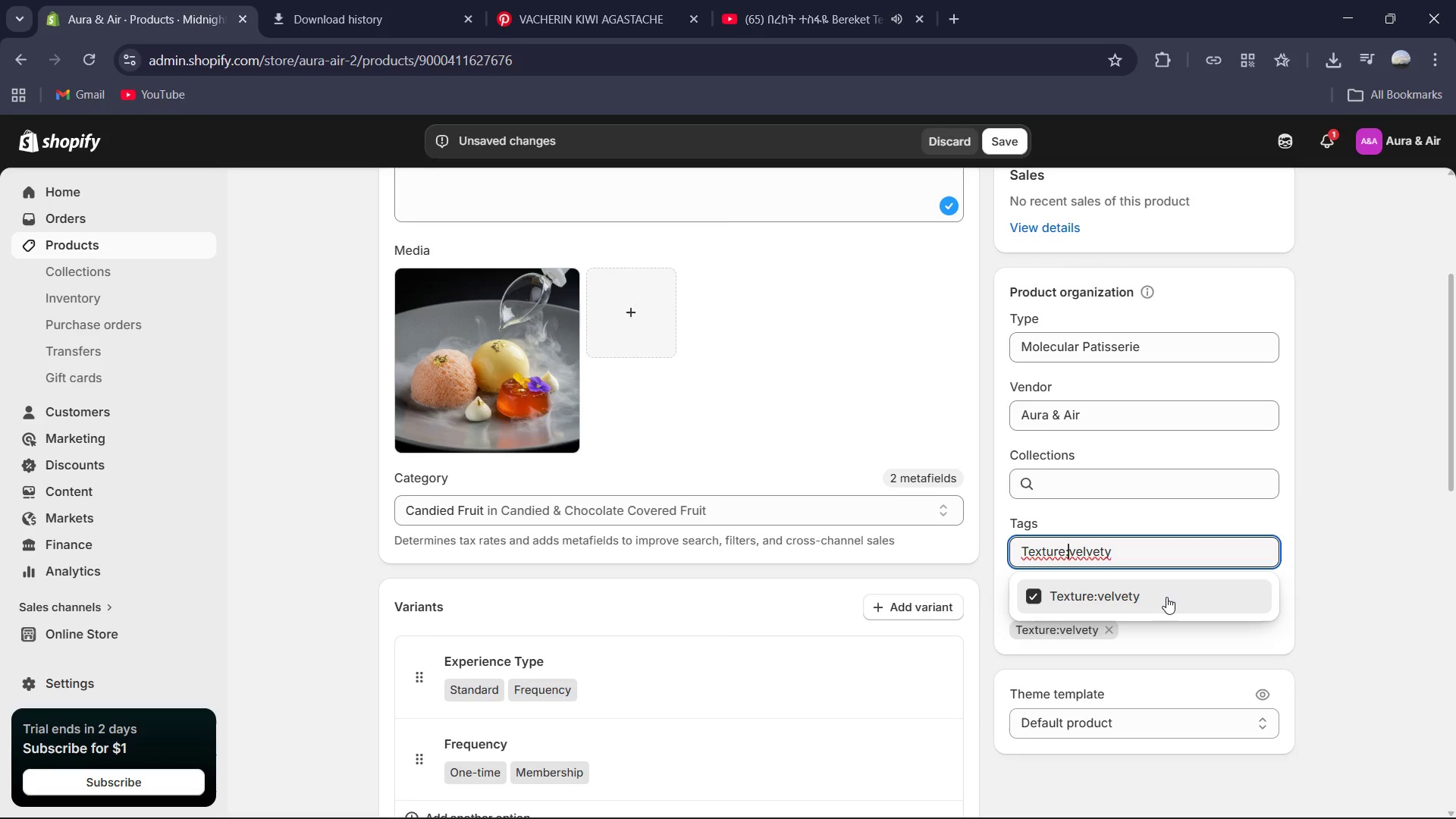 
key(Control+ControlLeft)
 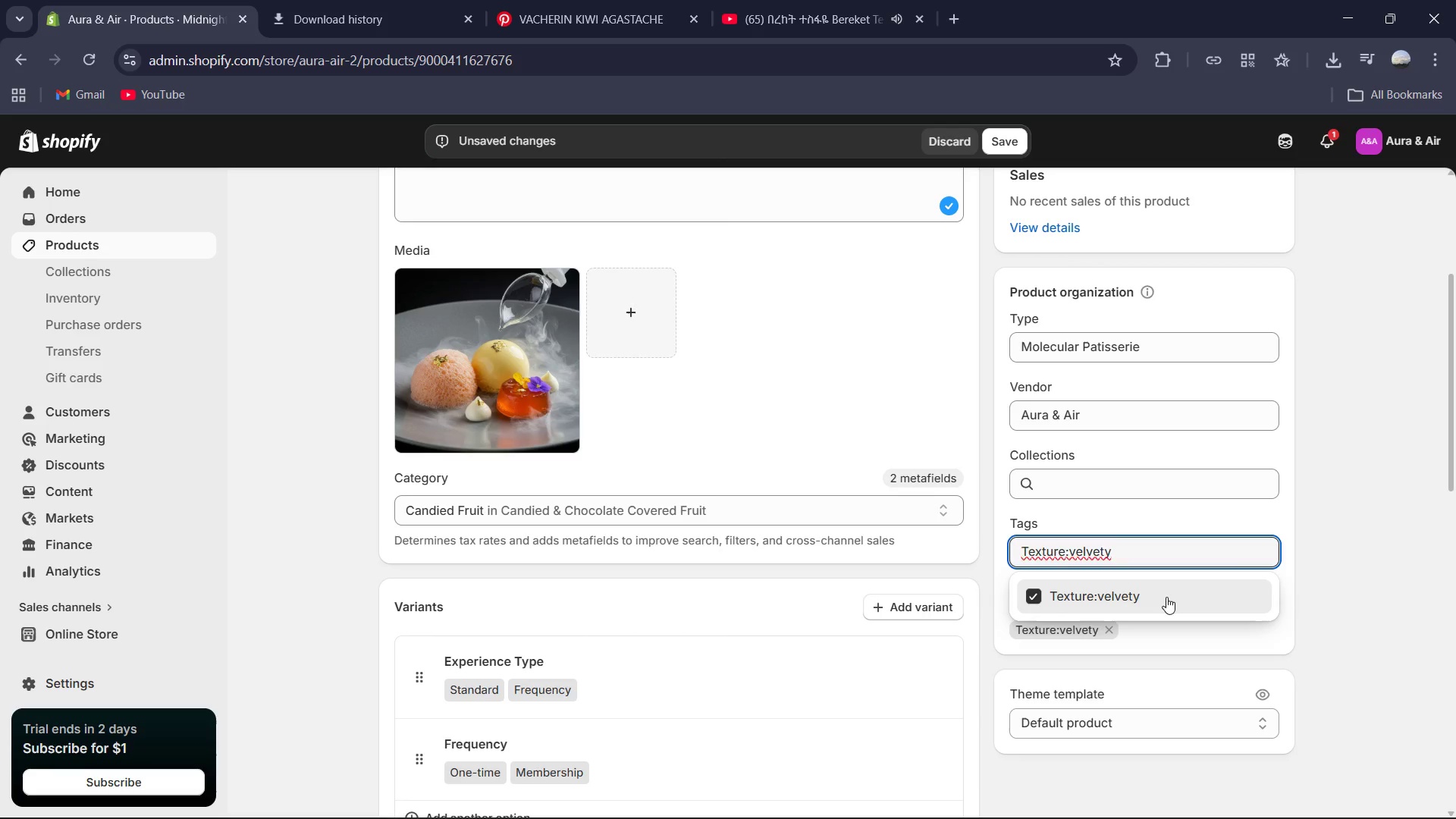 
key(Control+A)
 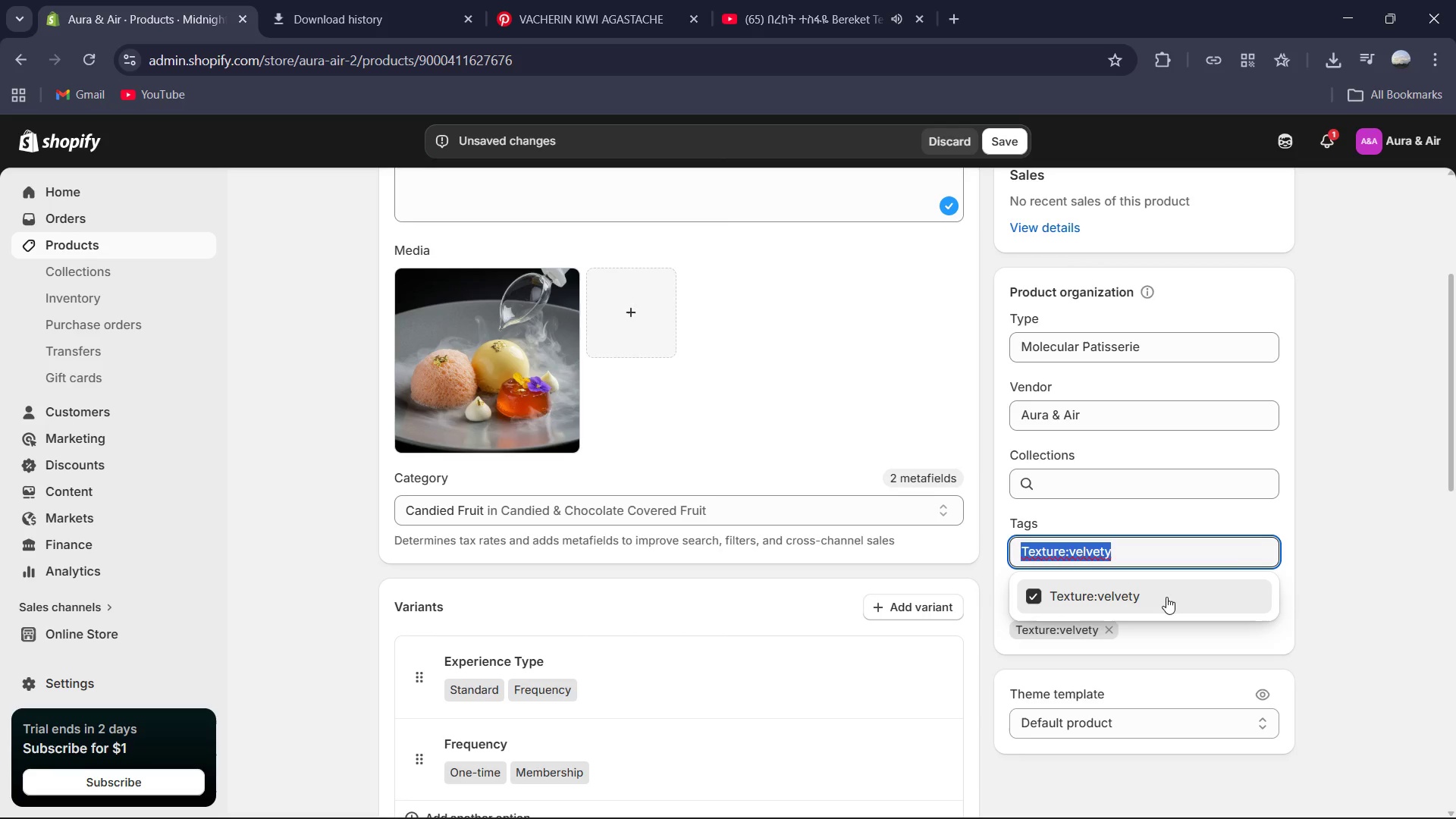 
key(Backspace)
 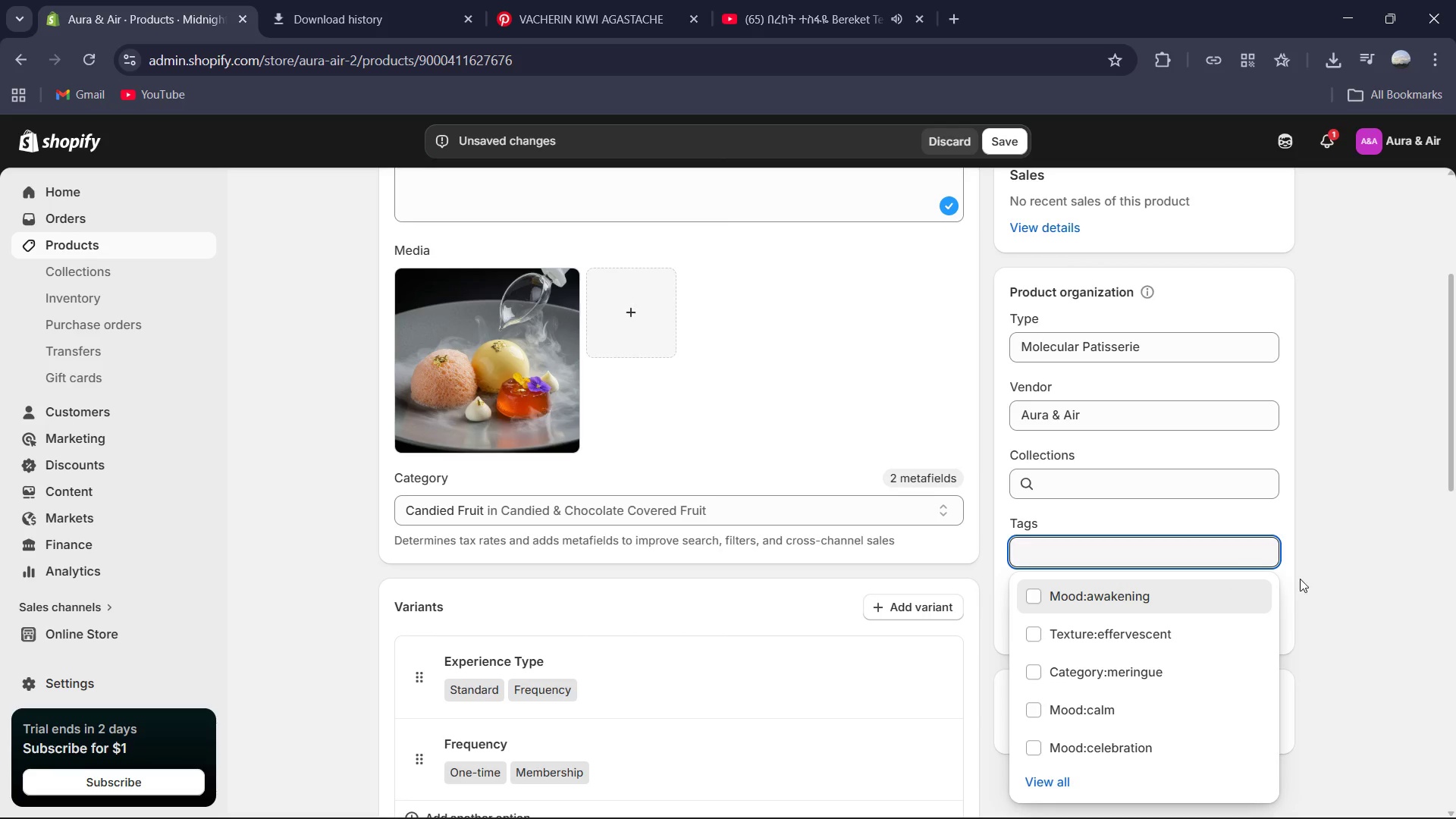 
left_click([1313, 573])
 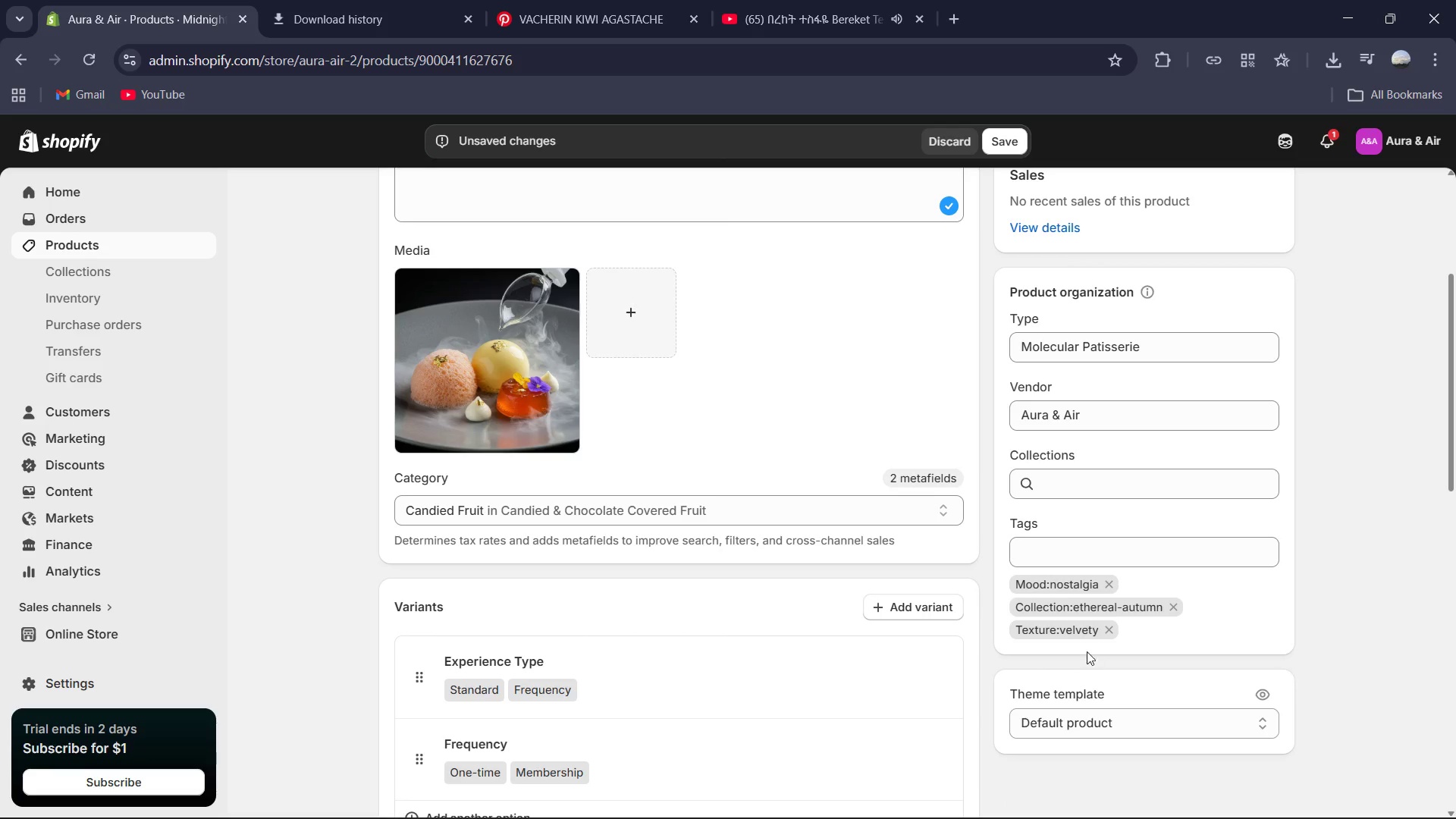 
mouse_move([1099, 595])
 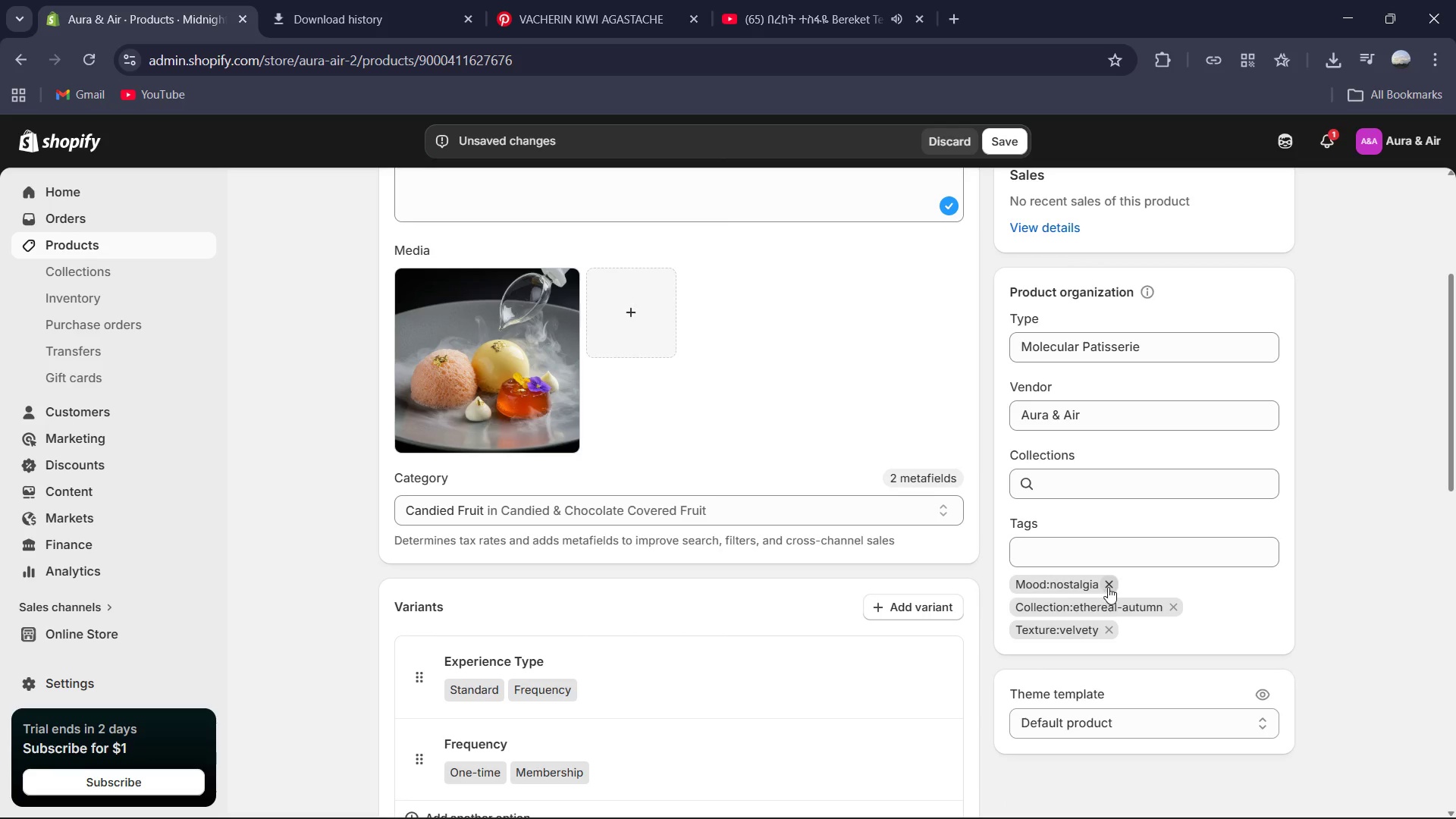 
left_click([1109, 586])
 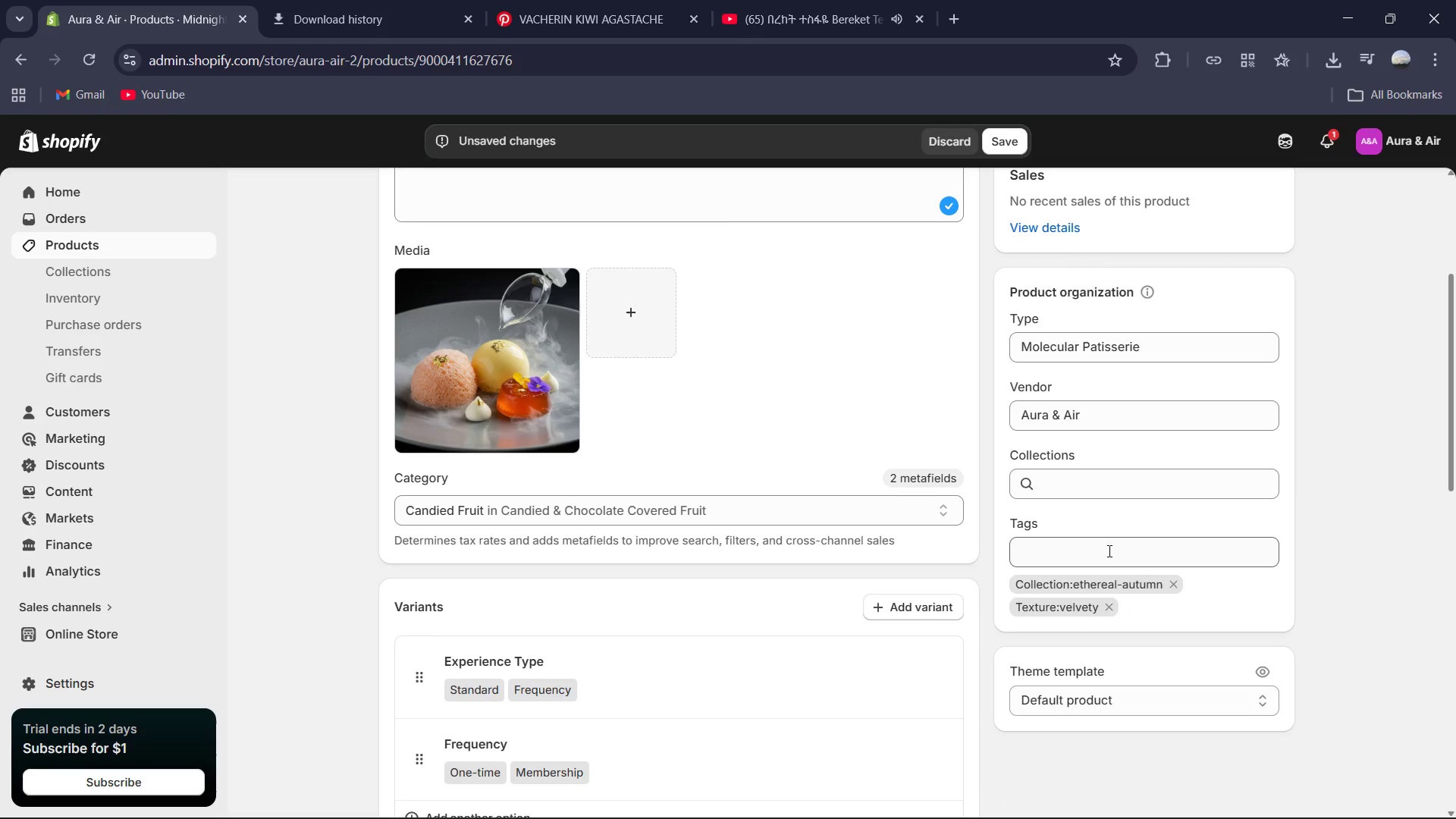 
left_click([1108, 549])
 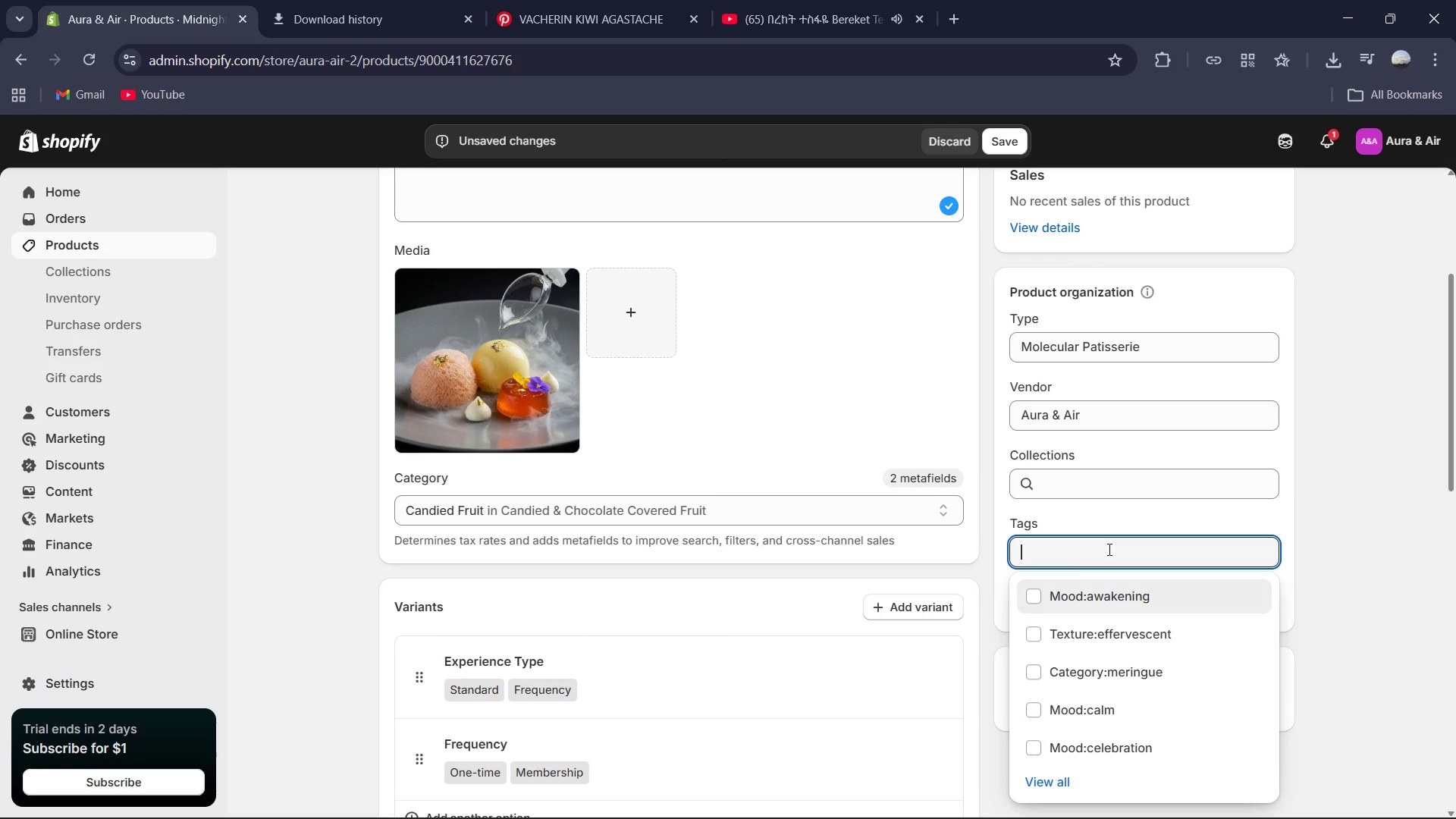 
type(Mood:fo)
 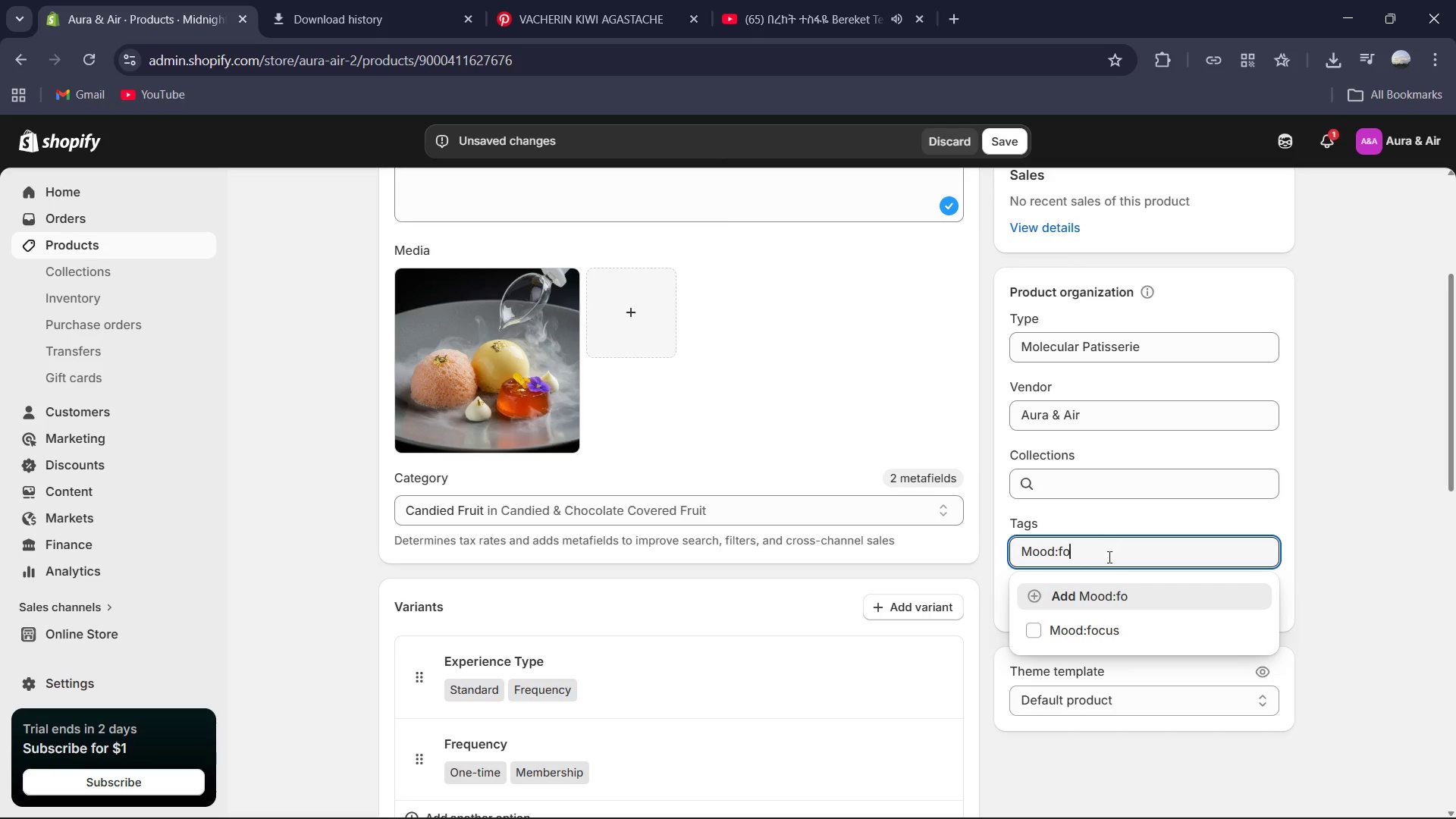 
left_click([1110, 642])
 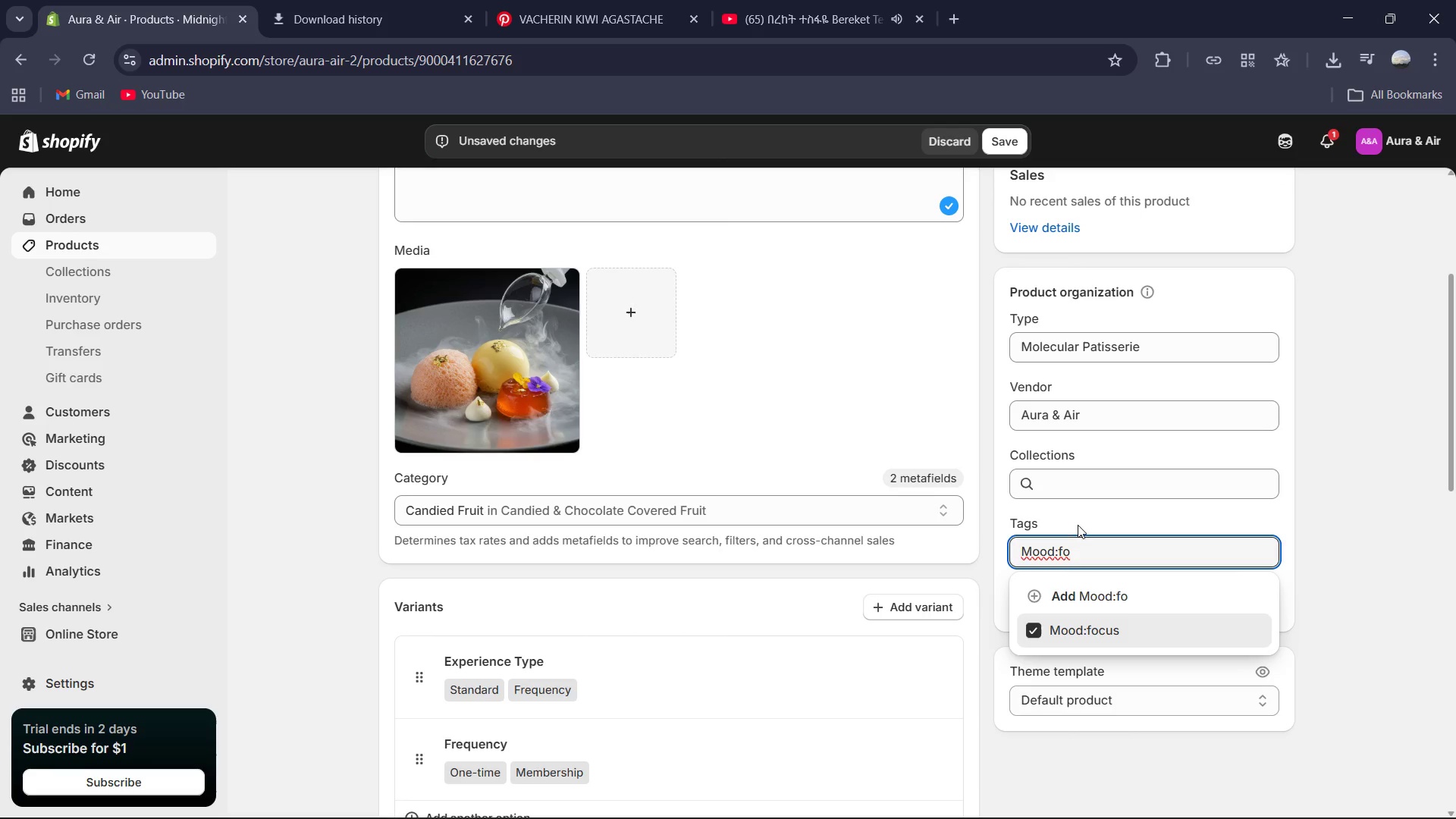 
key(Control+A)
 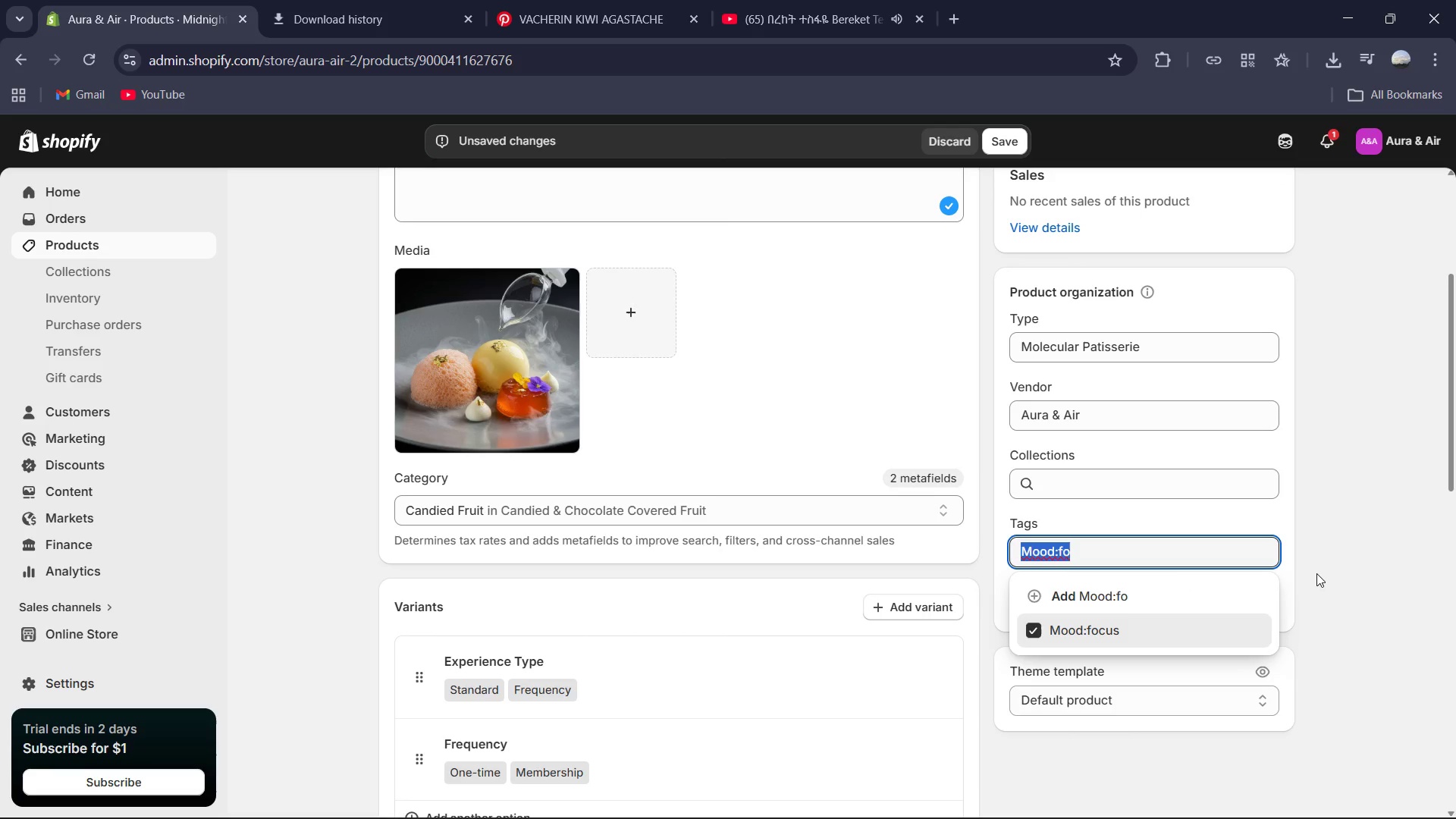 
key(Backspace)
 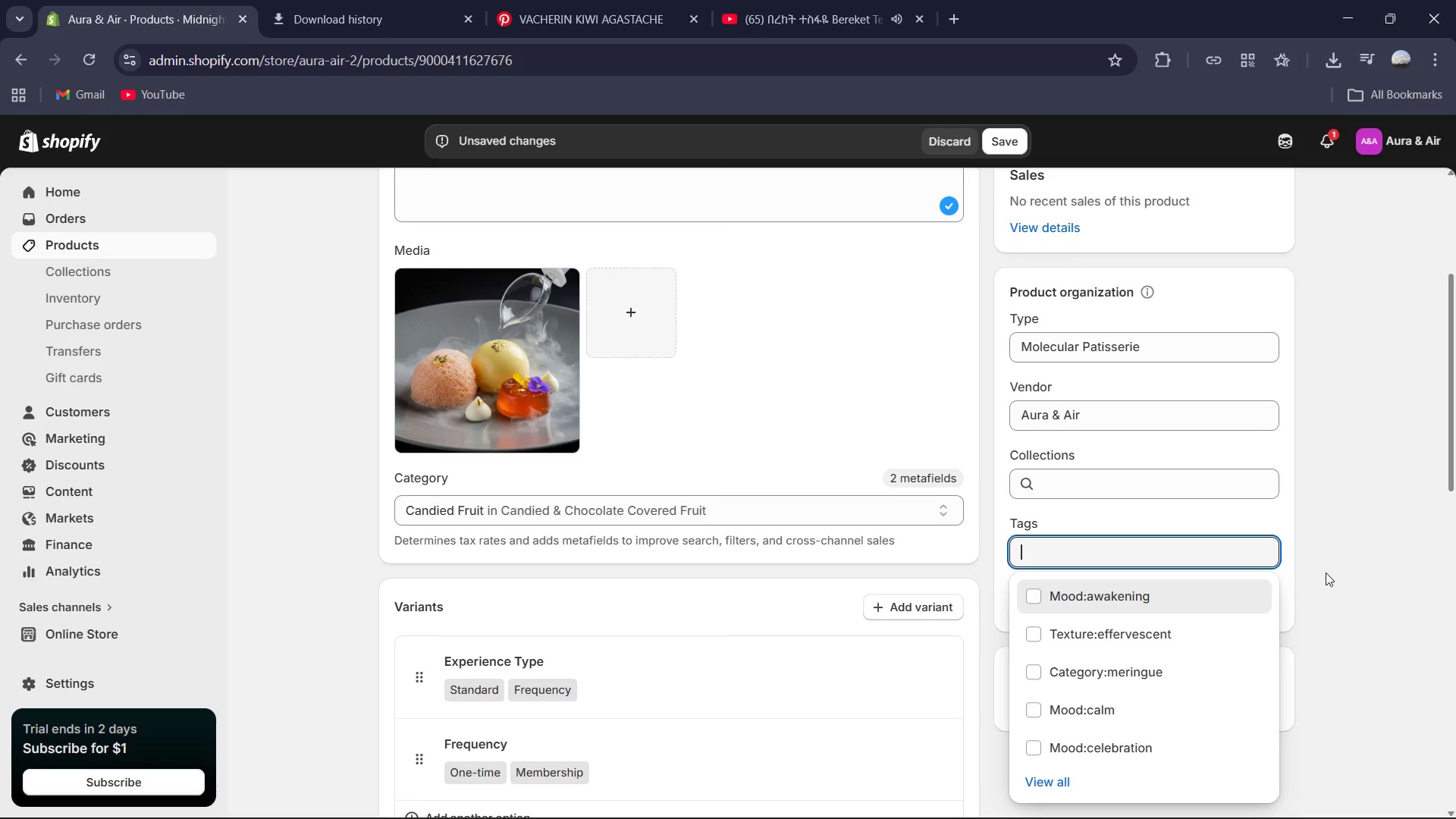 
left_click([1331, 572])
 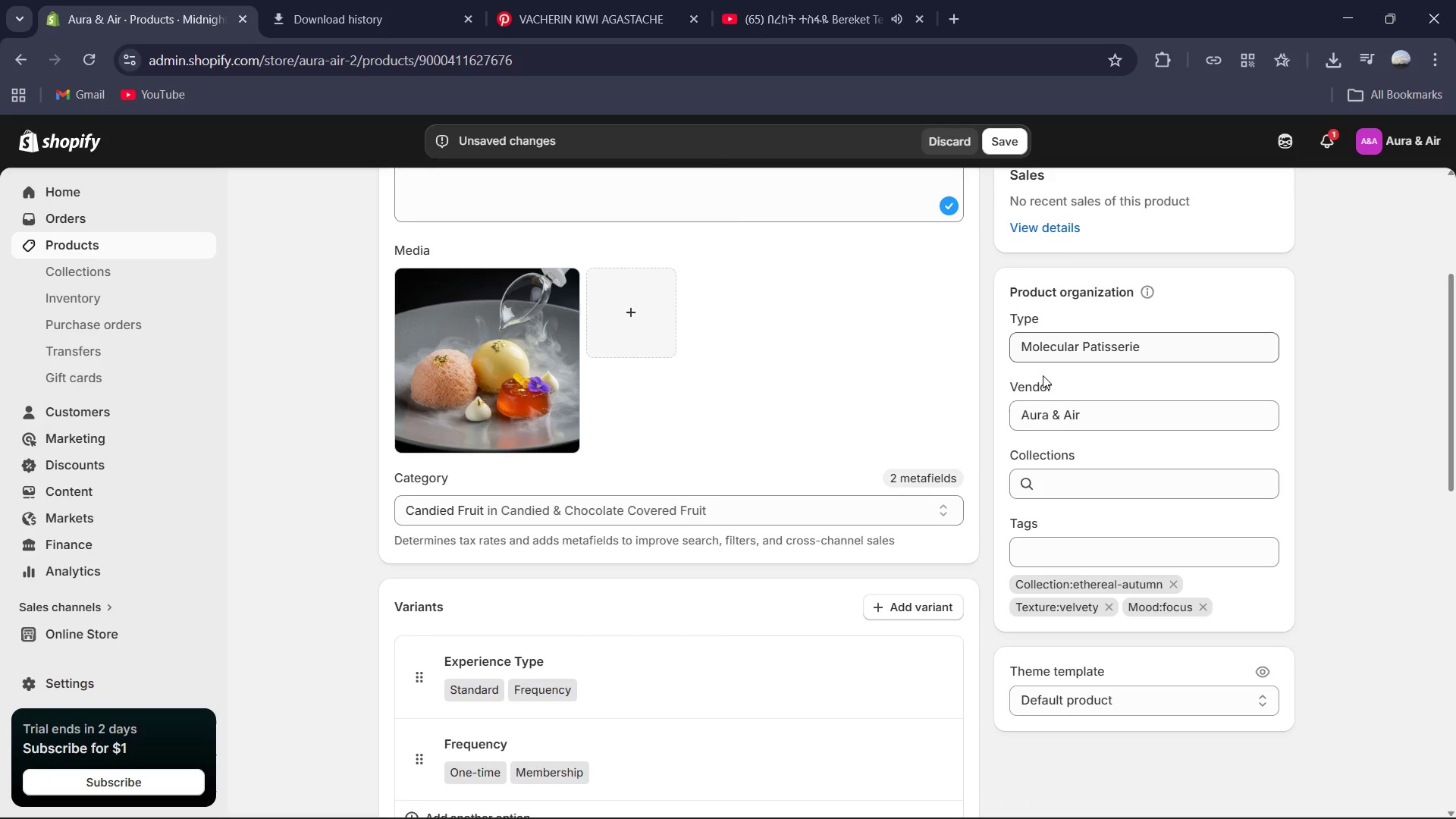 
scroll: coordinate [789, 396], scroll_direction: up, amount: 3.0
 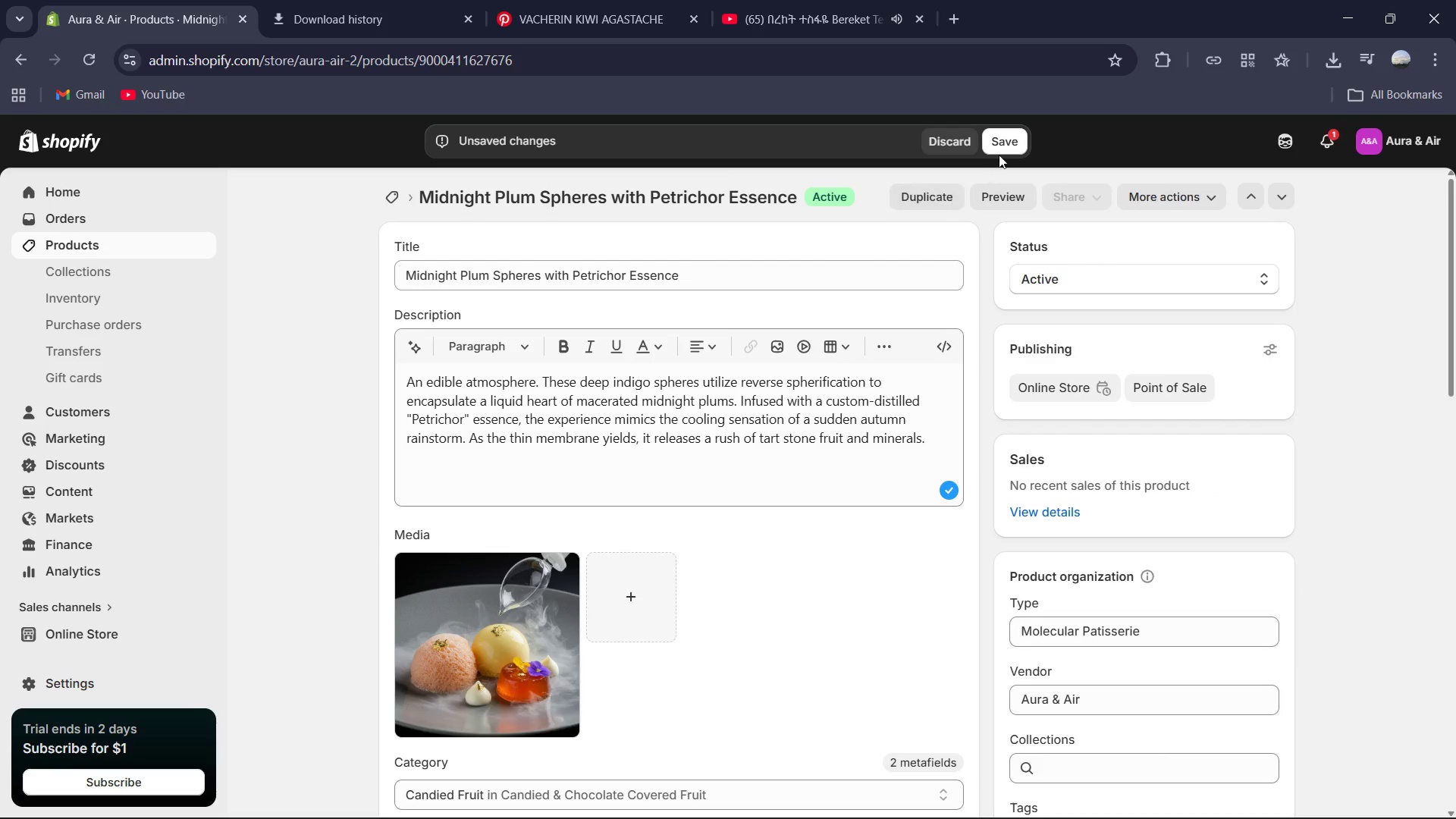 
left_click([1025, 133])
 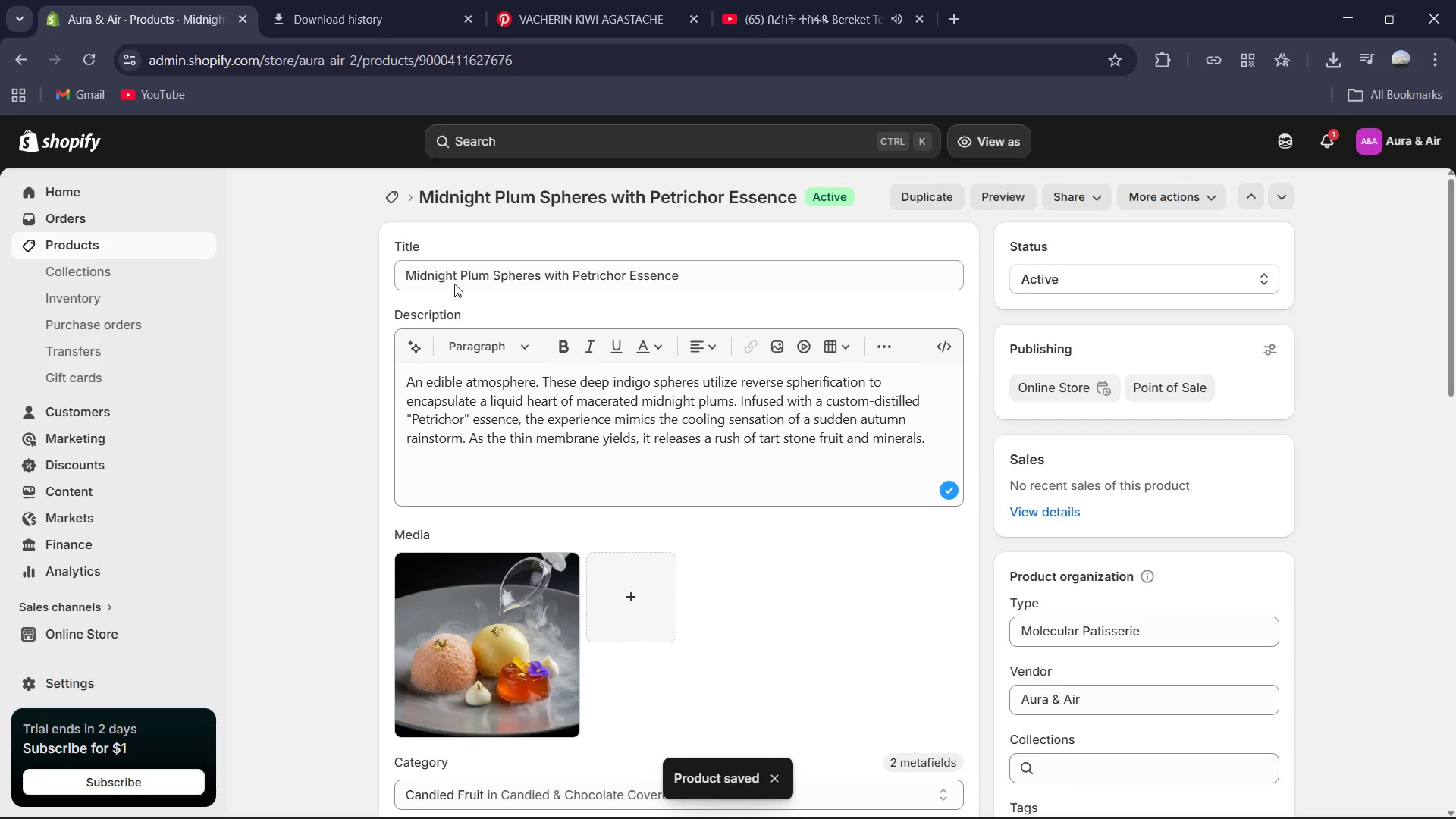 
wait(5.91)
 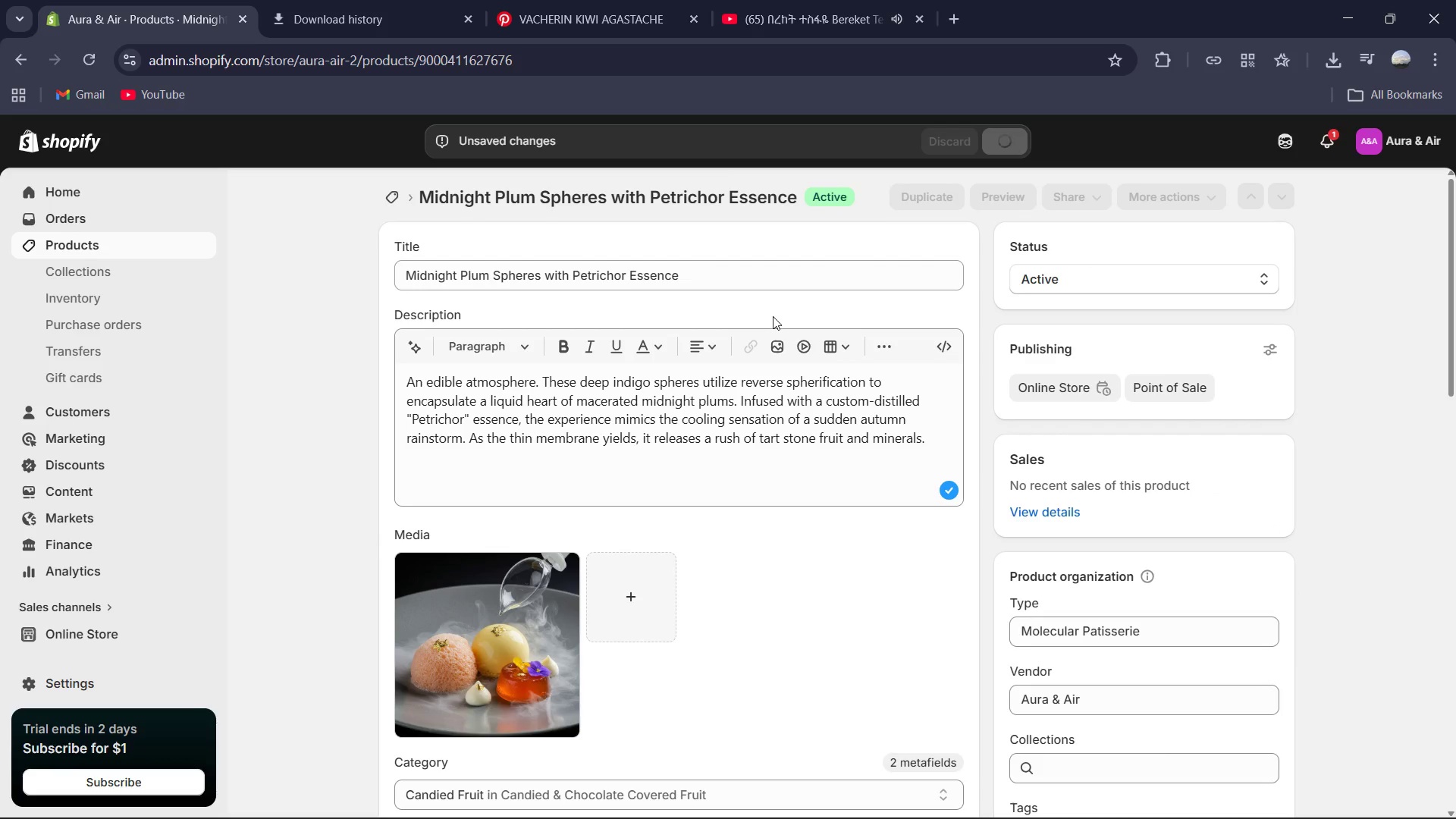 
left_click([391, 193])
 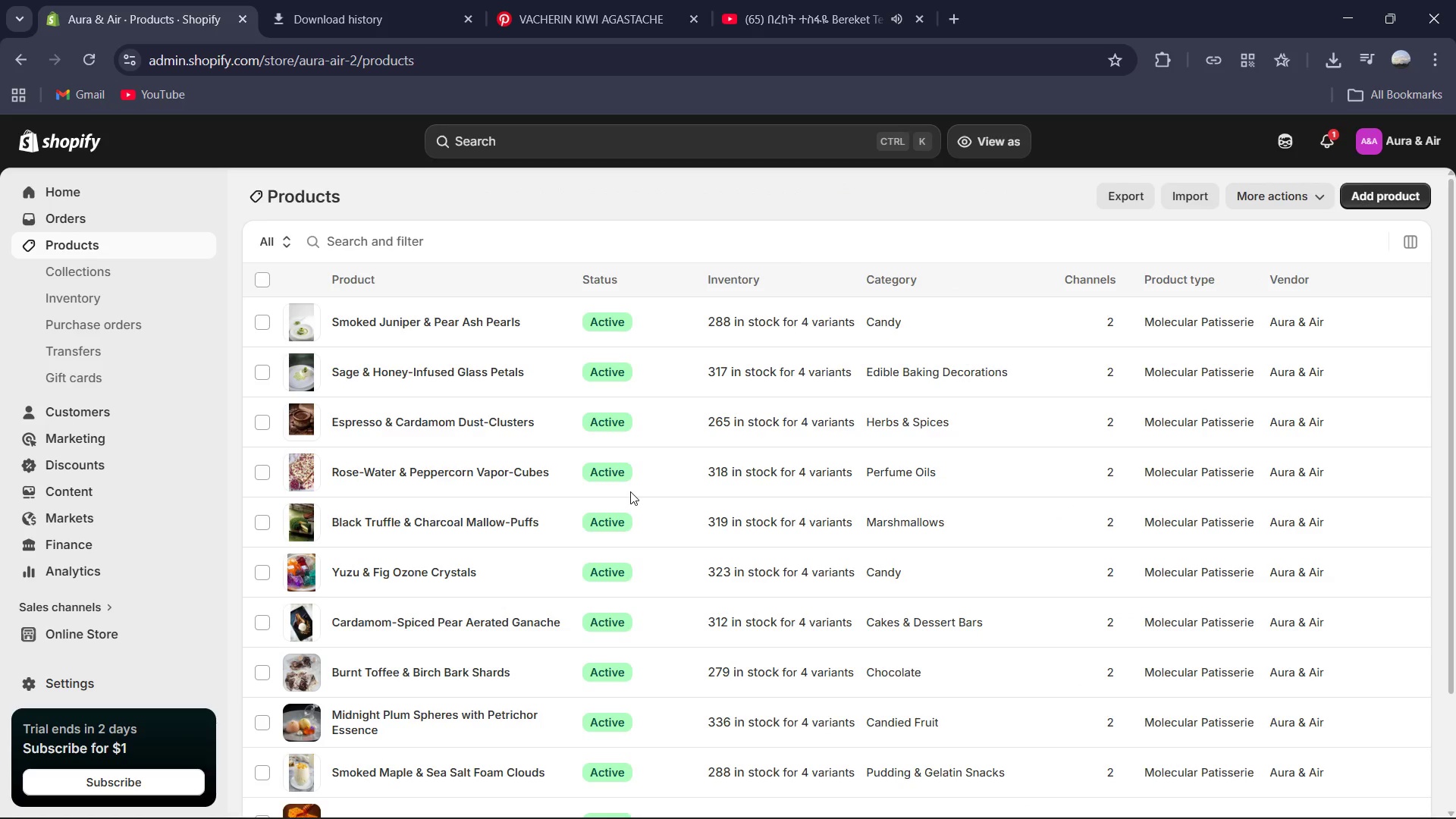 
scroll: coordinate [651, 554], scroll_direction: down, amount: 4.0
 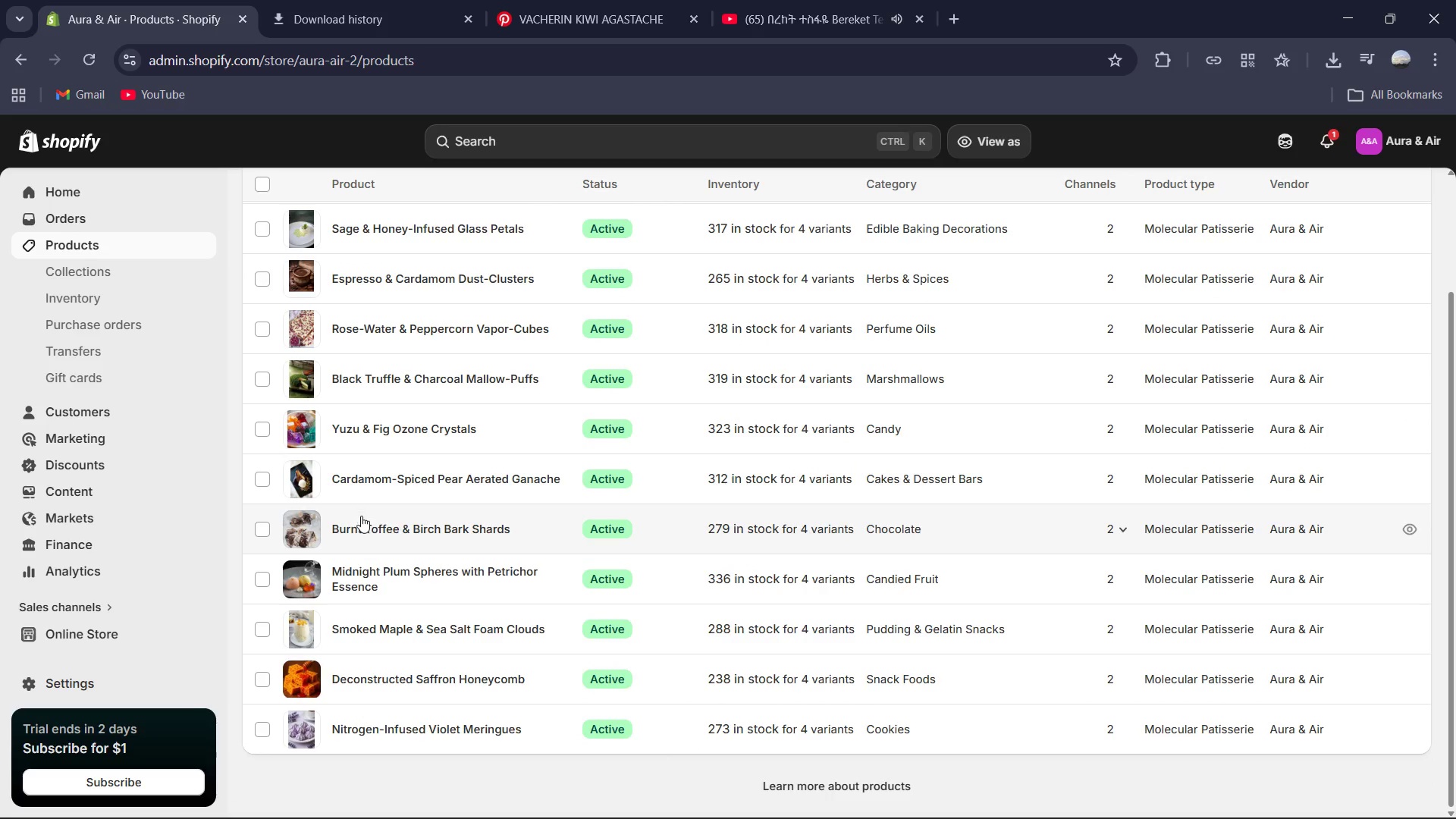 
left_click([362, 522])
 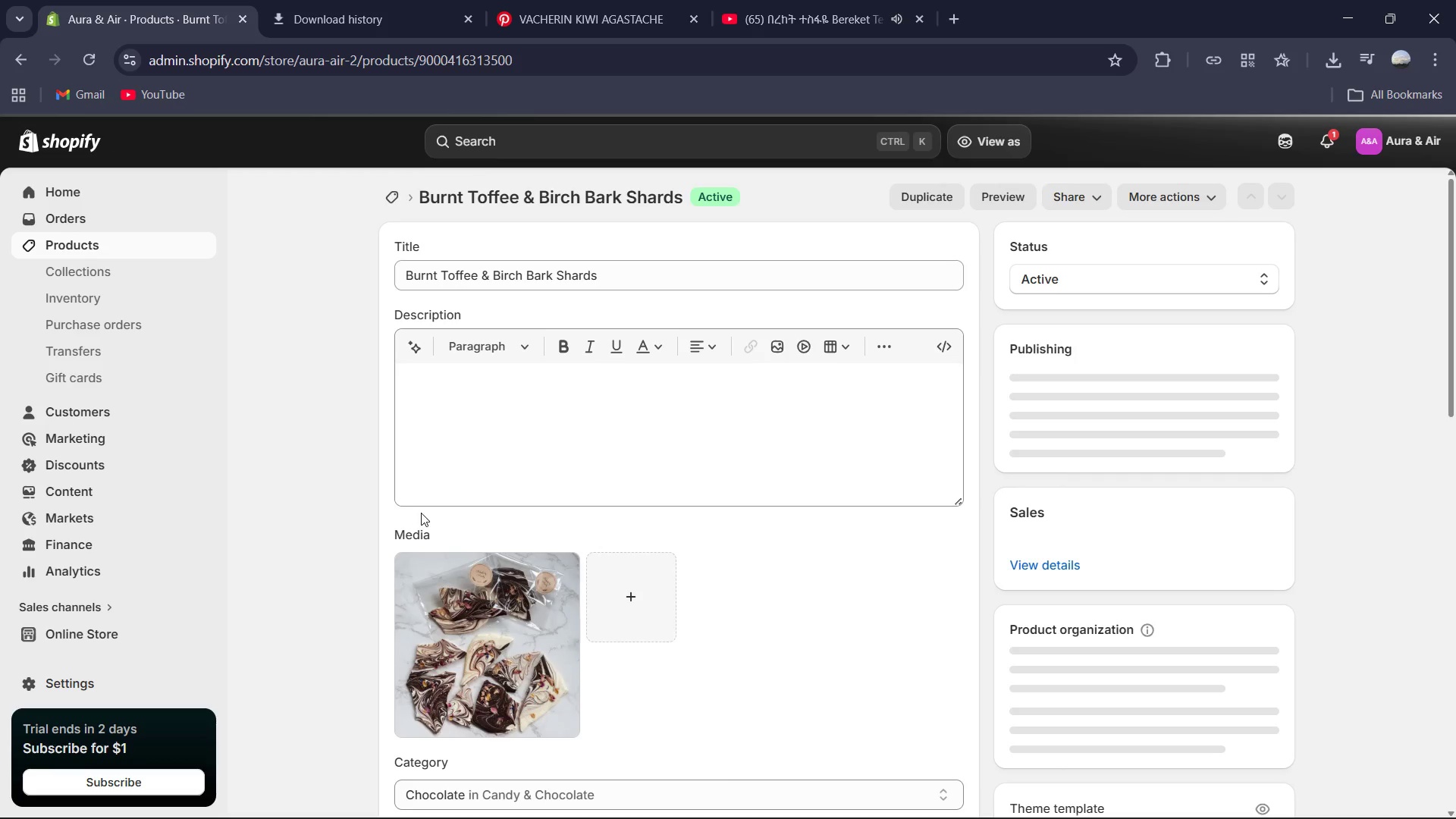 
scroll: coordinate [1171, 554], scroll_direction: down, amount: 5.0
 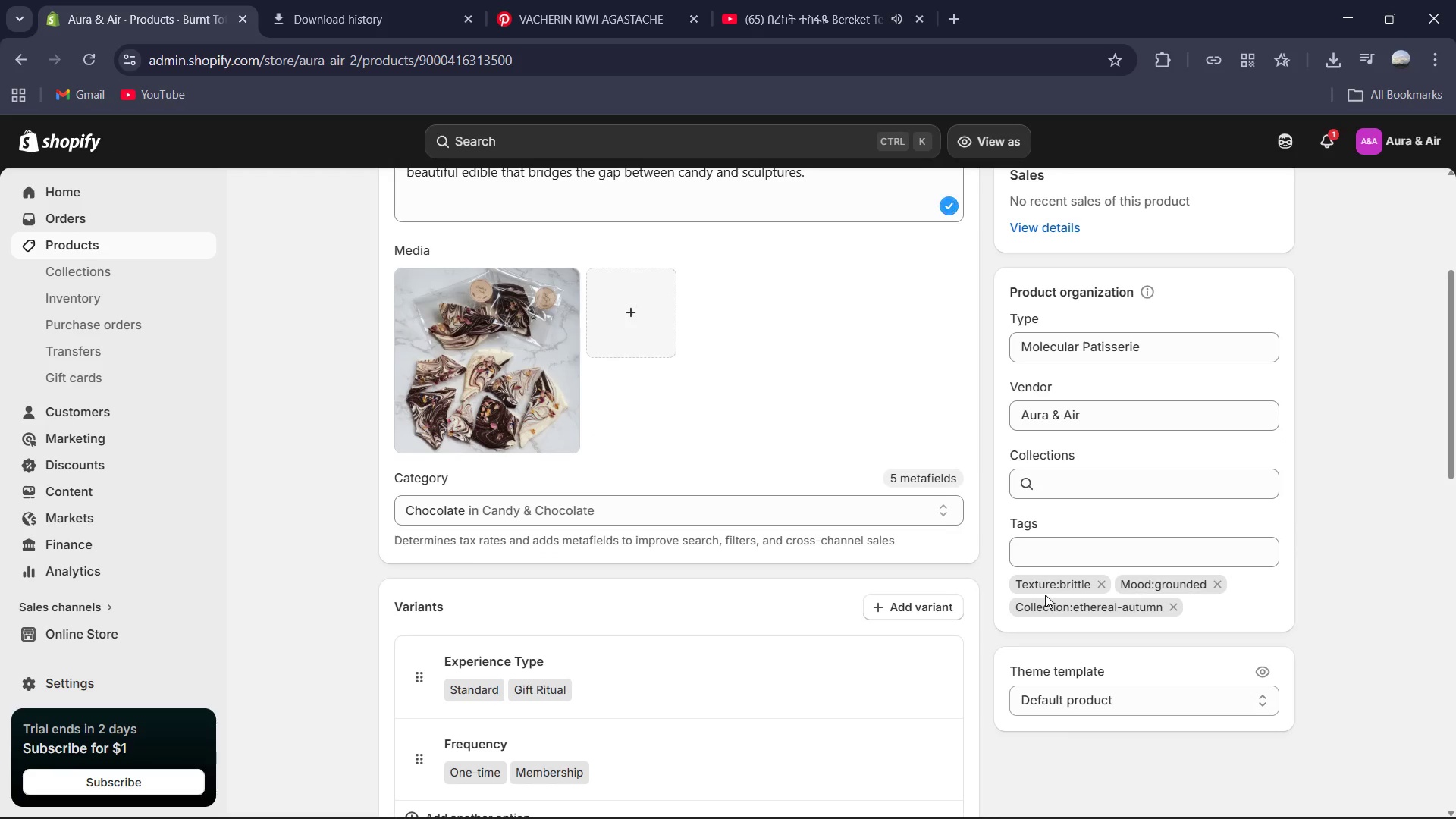 
left_click([1097, 588])
 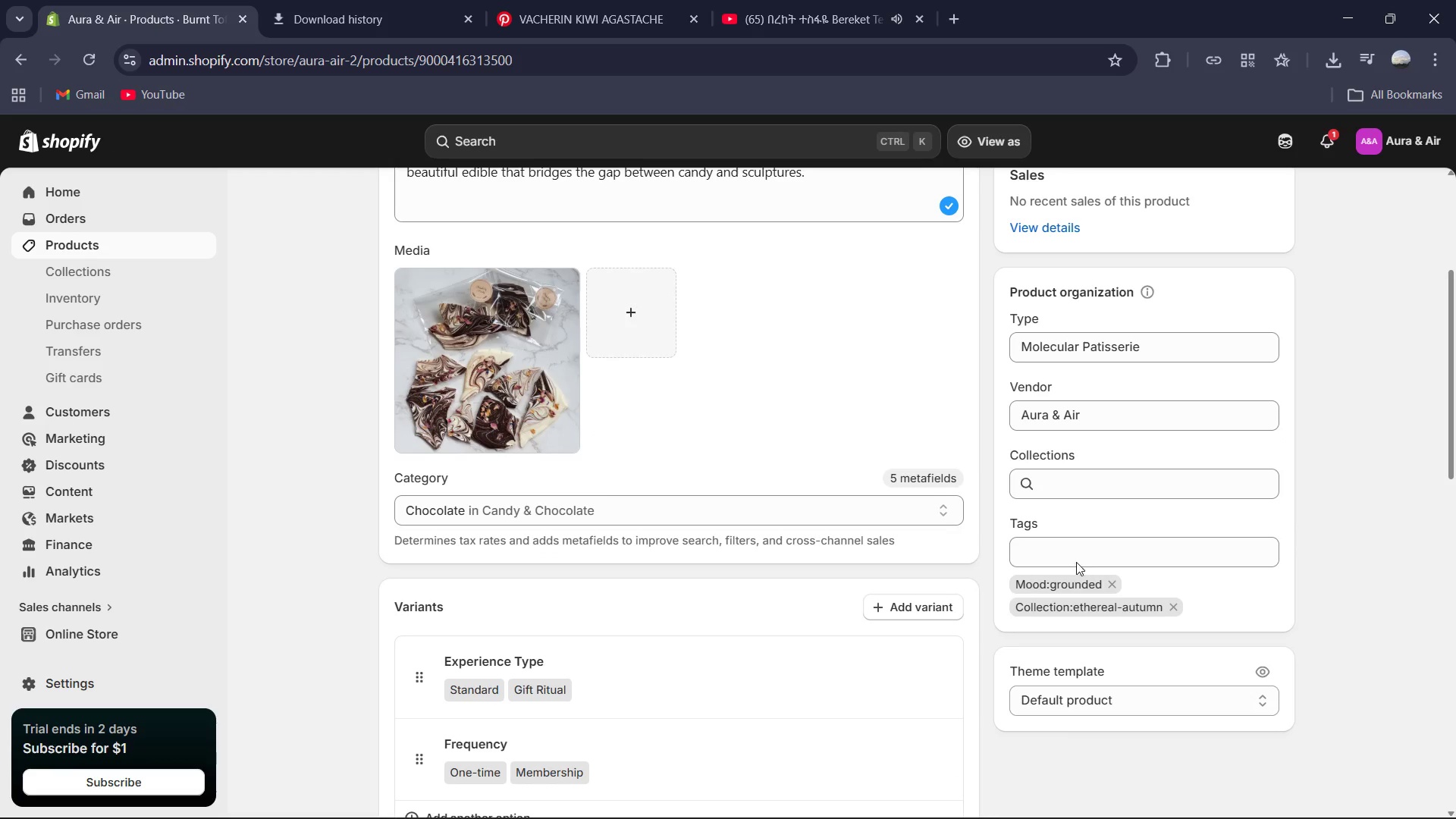 
left_click([1072, 555])
 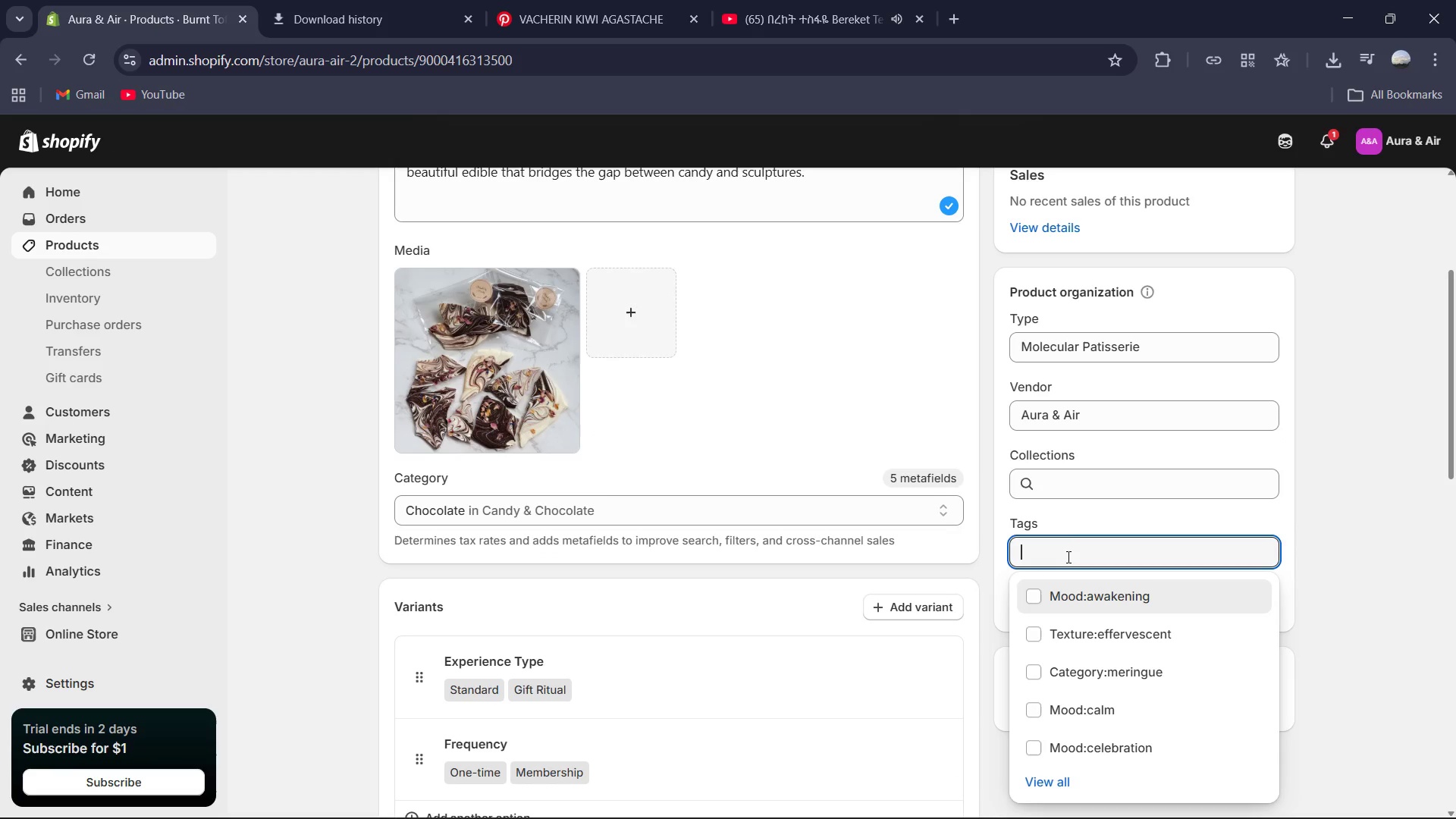 
type(Texture:crisp)
 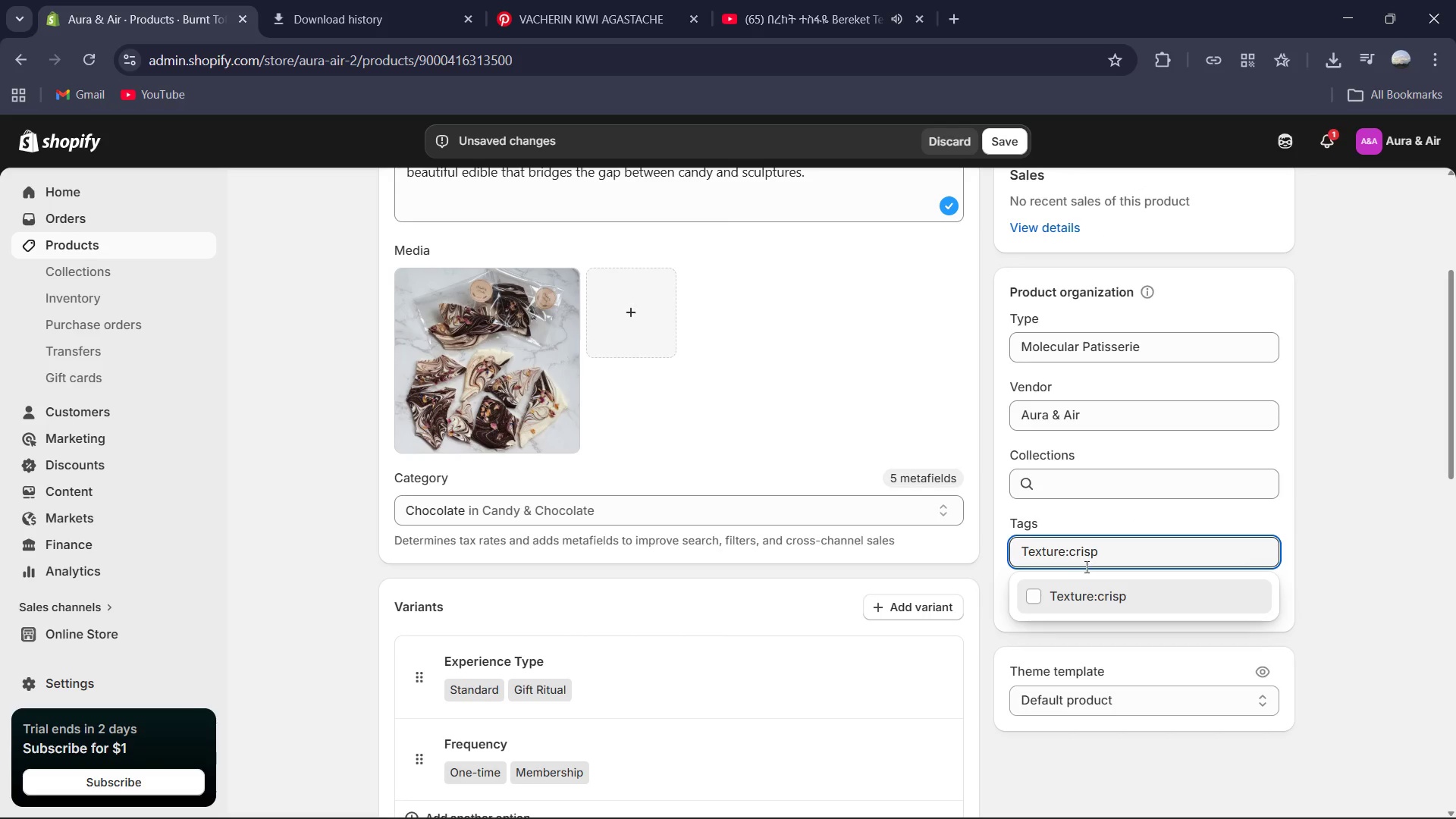 
left_click([1092, 592])
 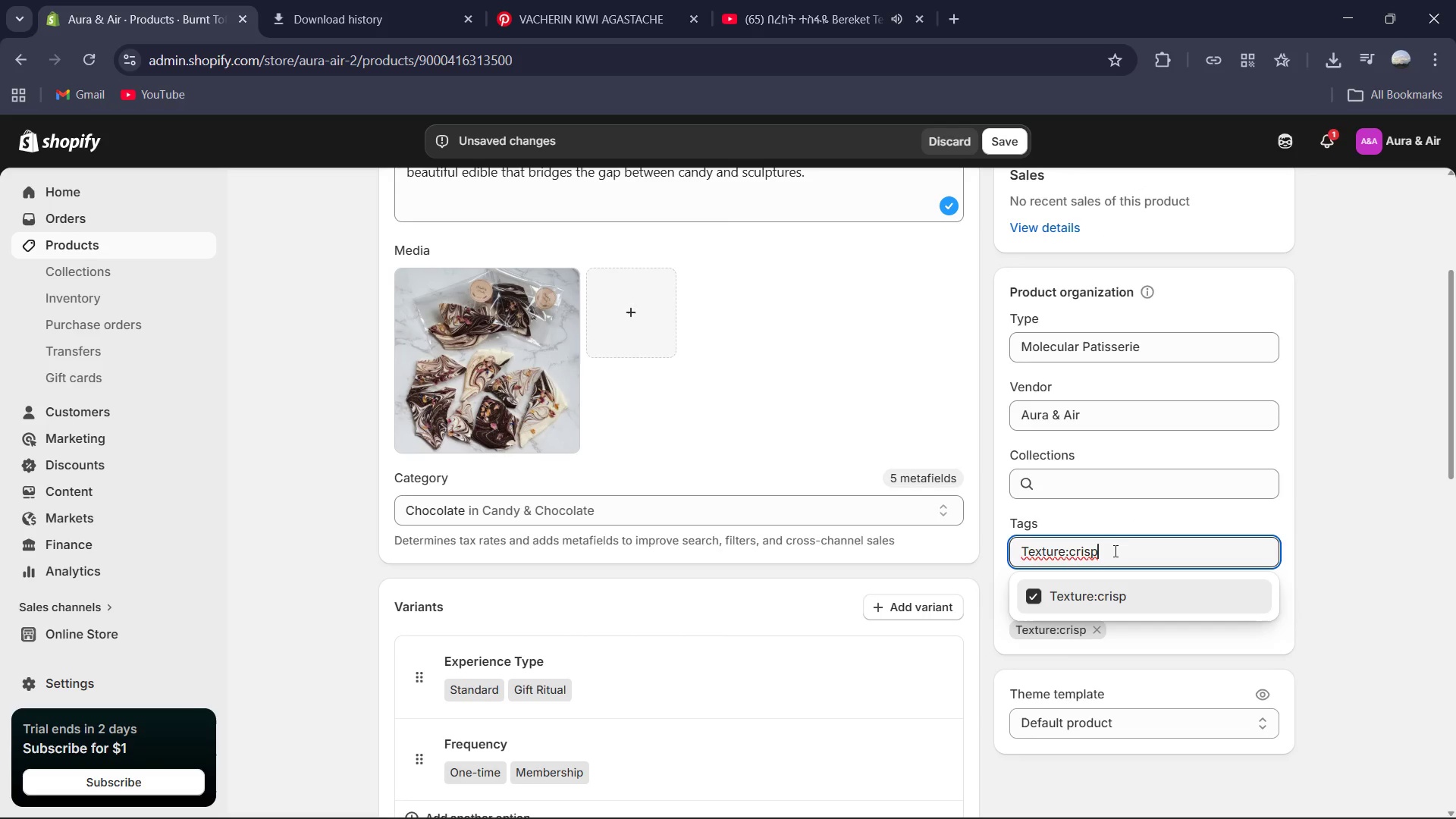 
key(Control+ControlLeft)
 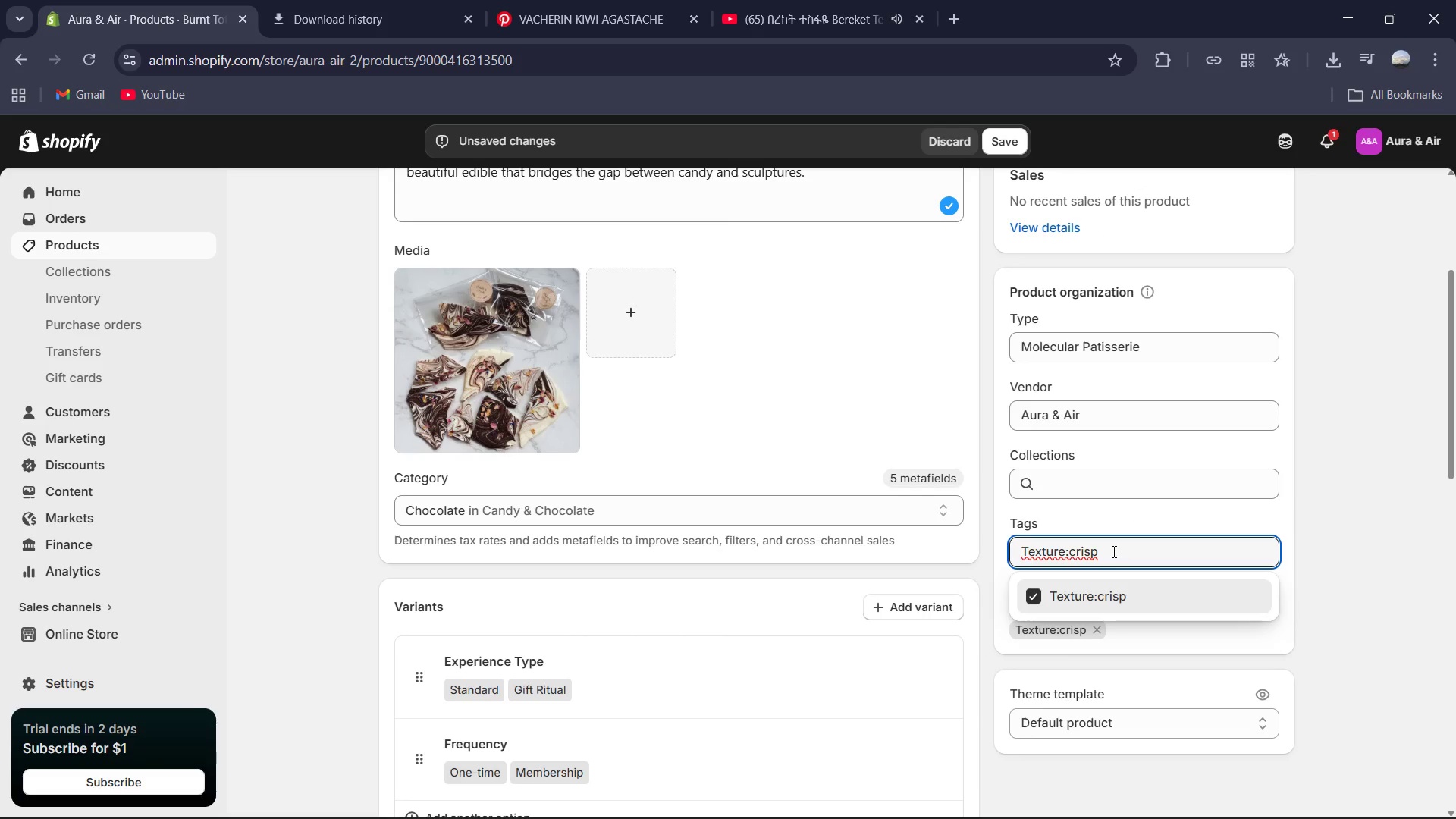 
key(Control+A)
 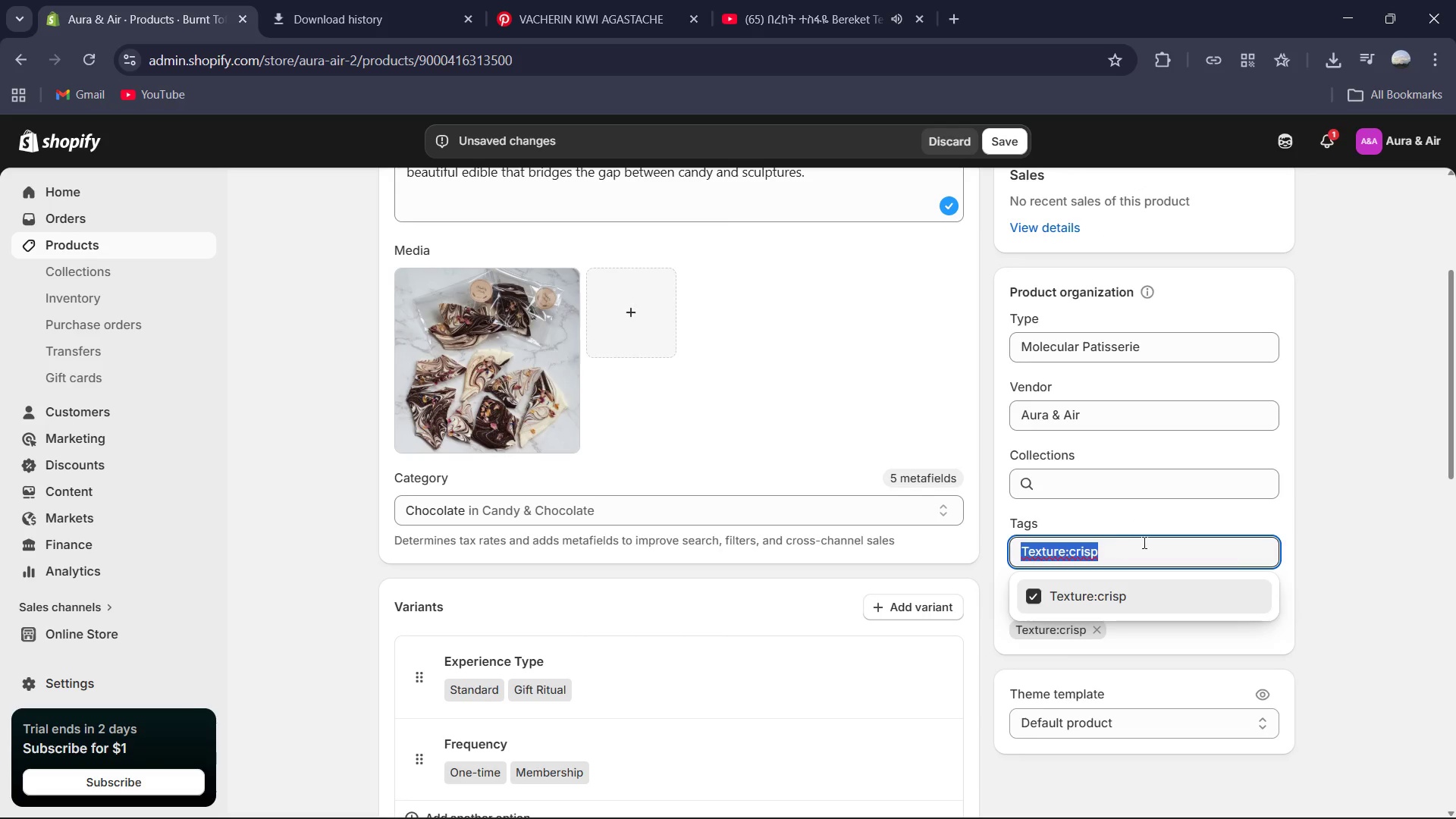 
key(Backspace)
 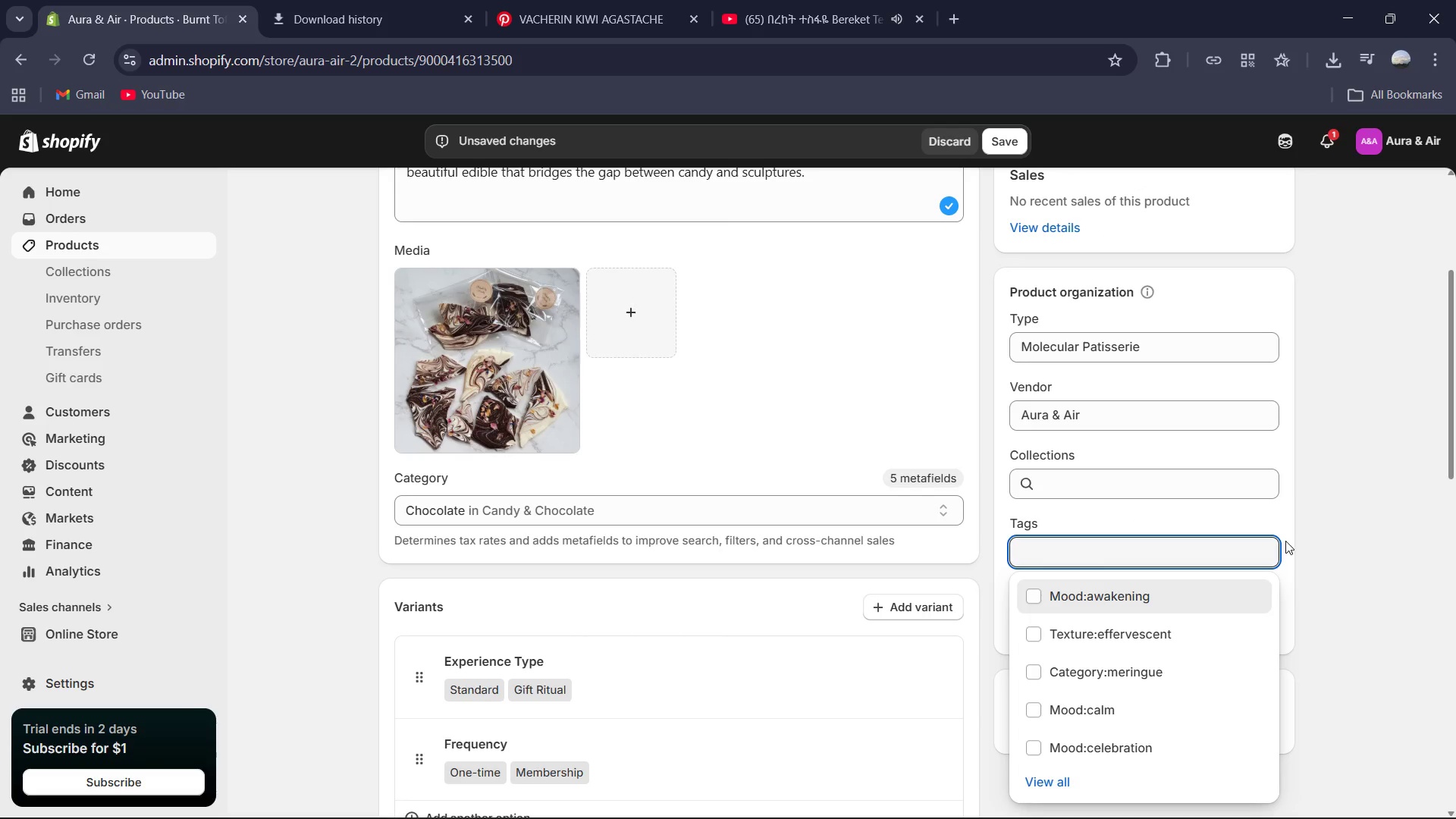 
left_click([1301, 534])
 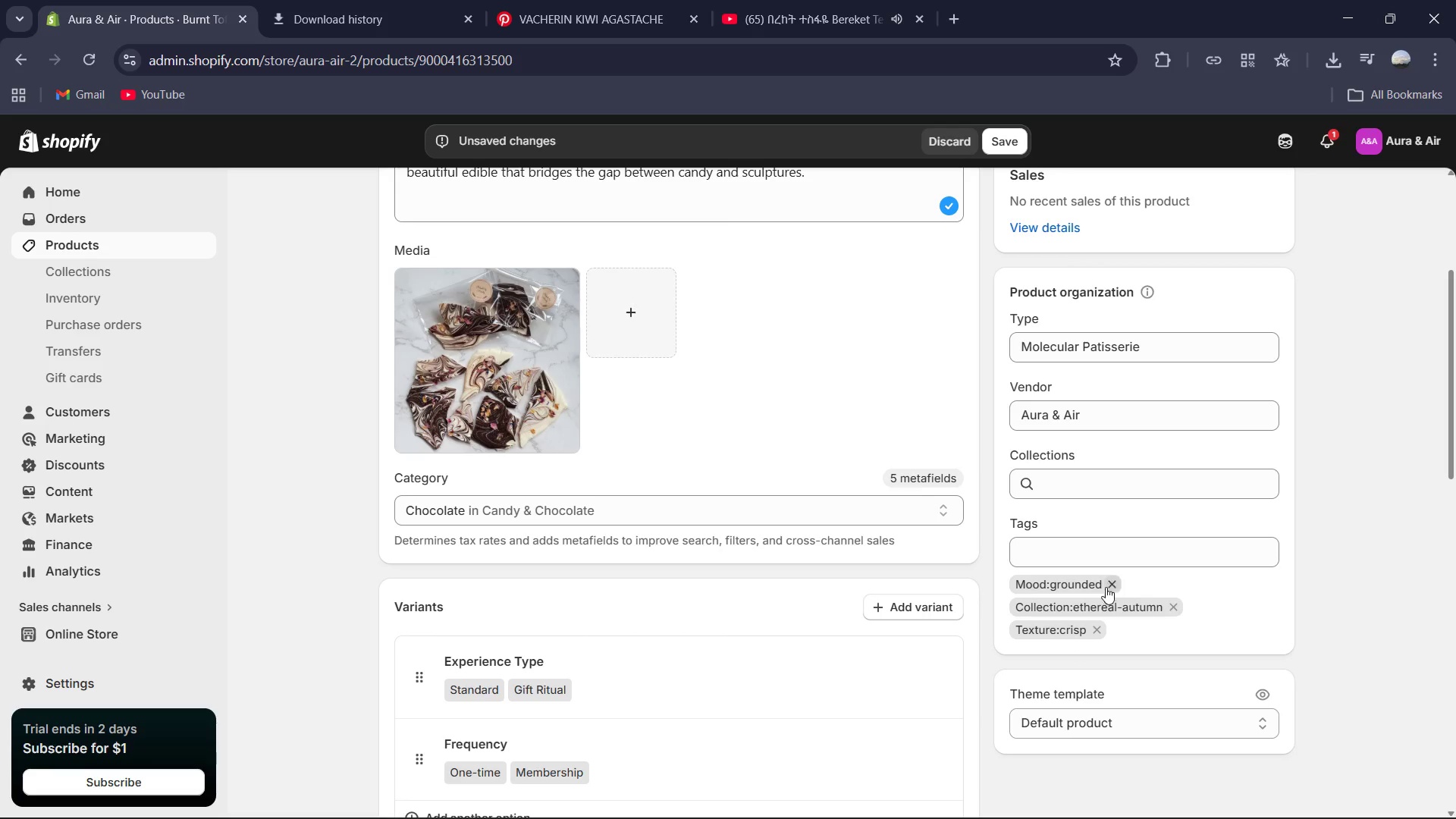 
left_click([1109, 582])
 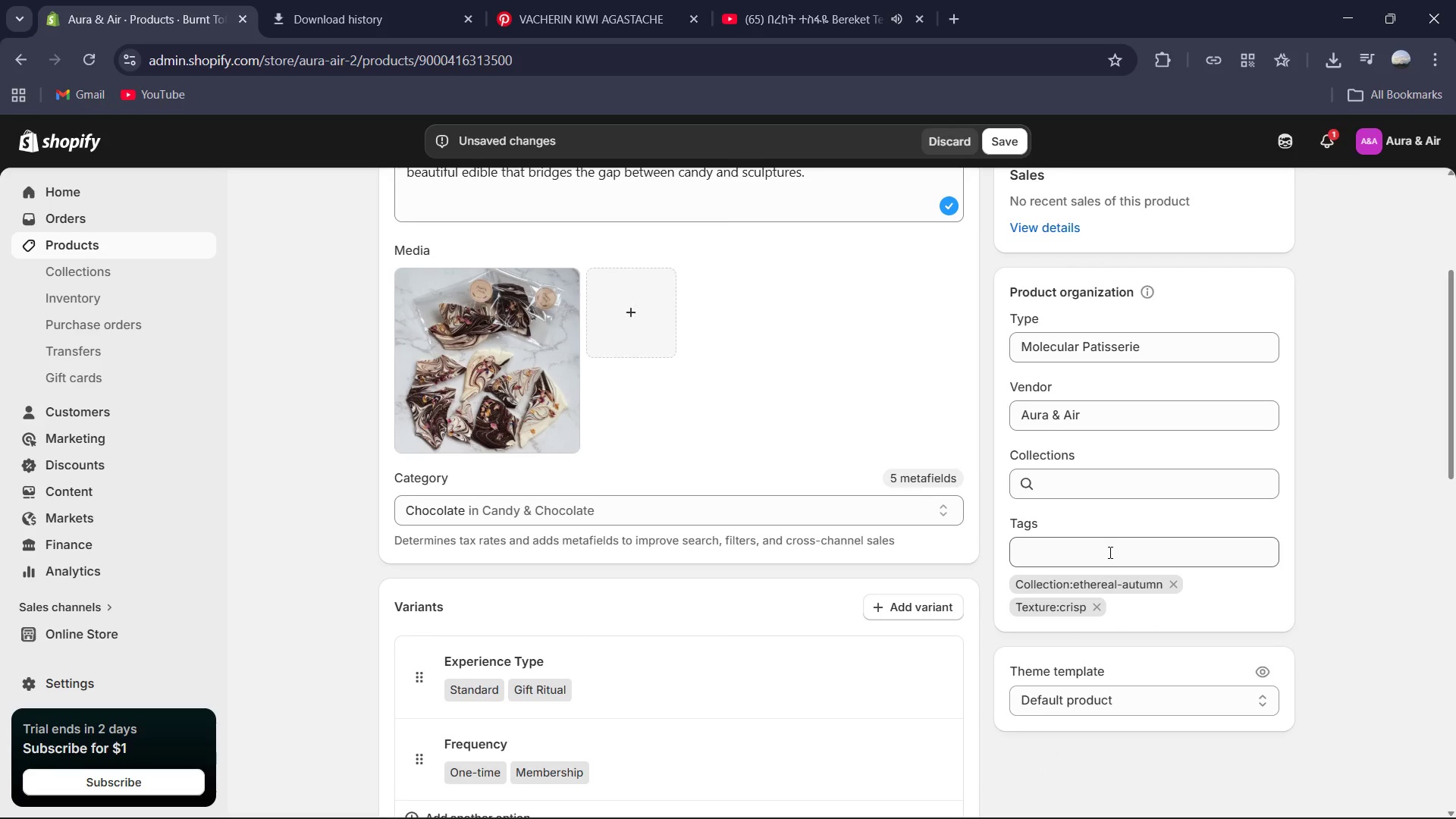 
left_click([1109, 554])
 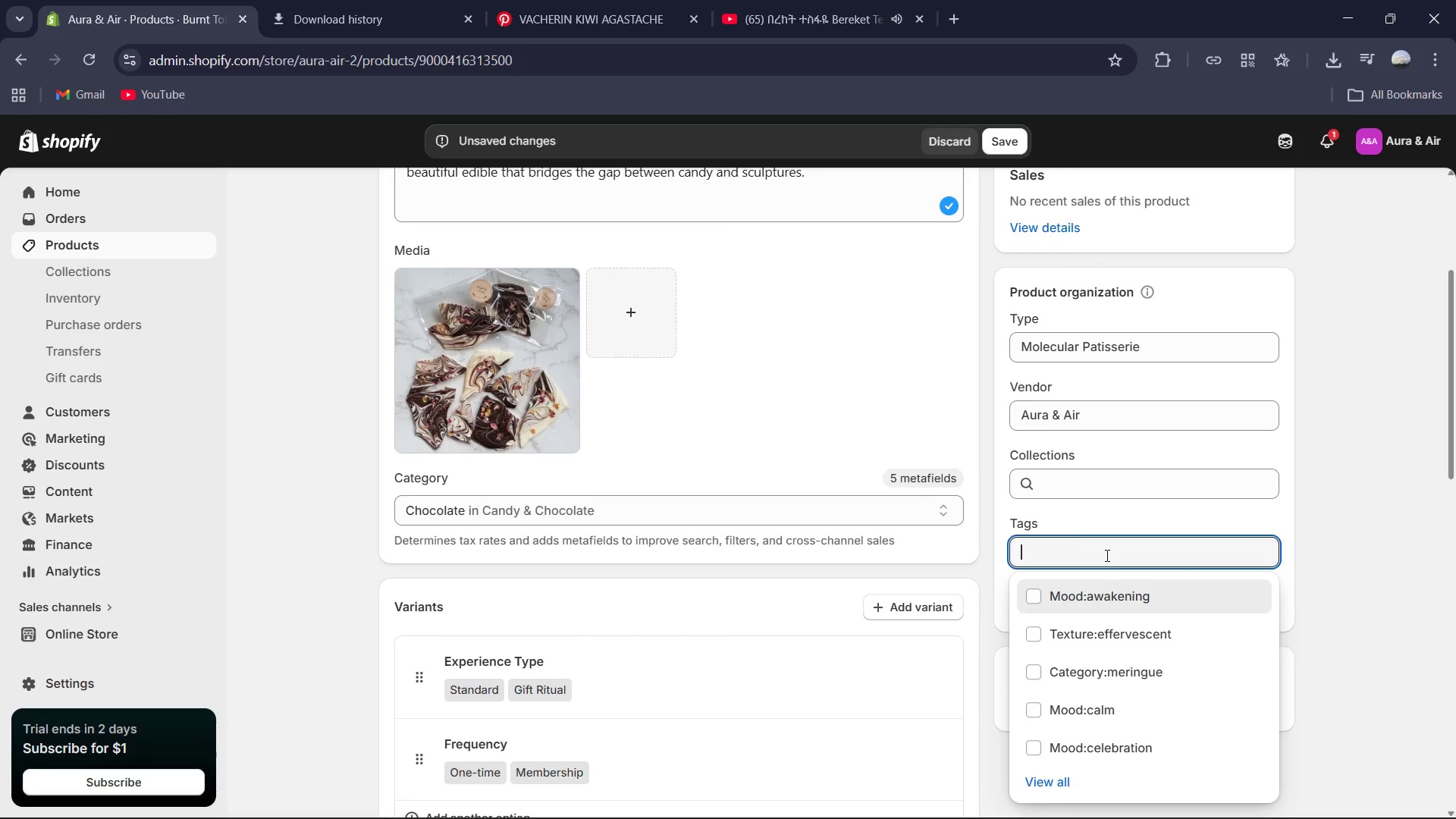 
type(Mood:grounded )
 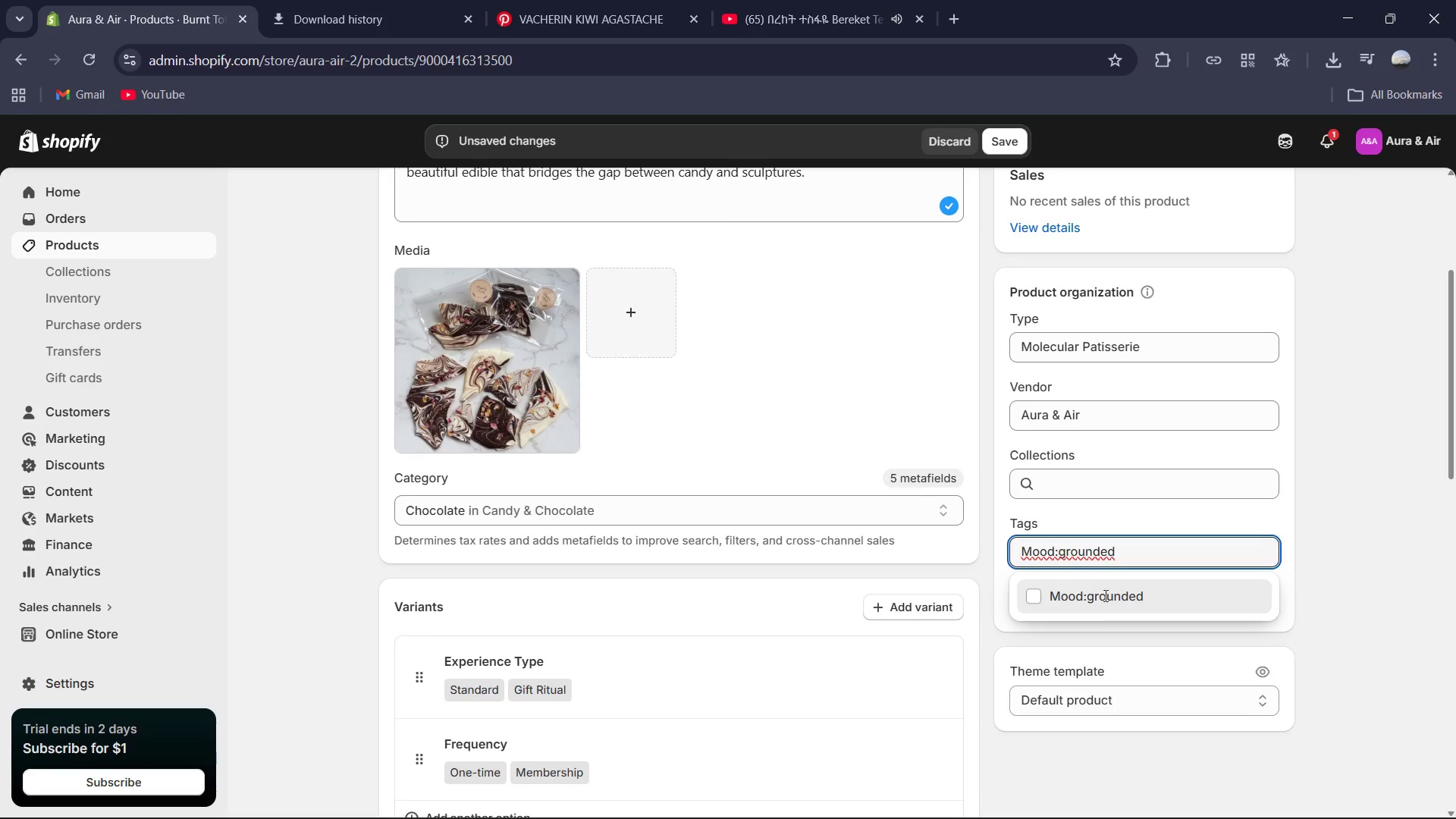 
left_click([1100, 610])
 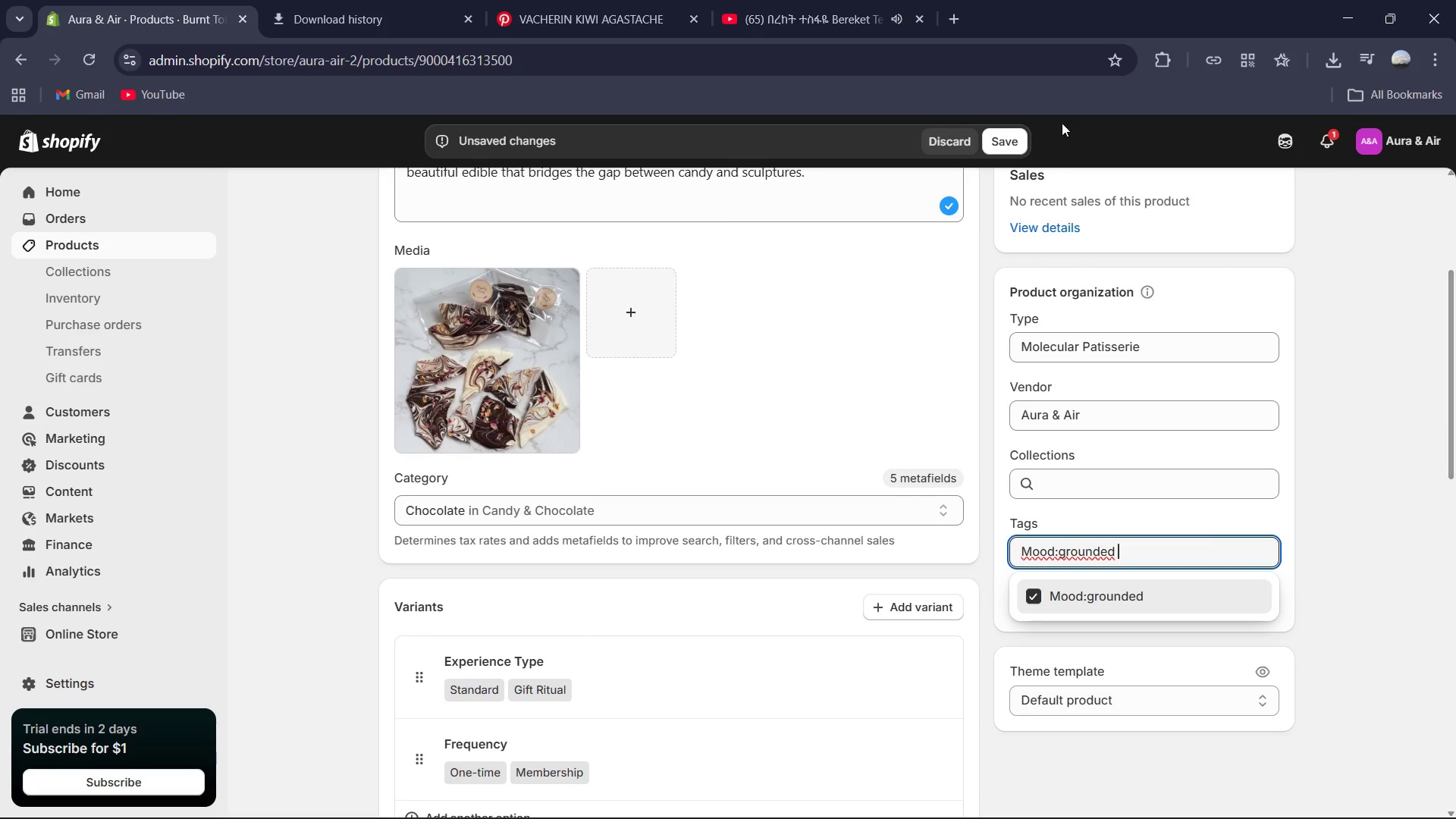 
left_click([1016, 132])
 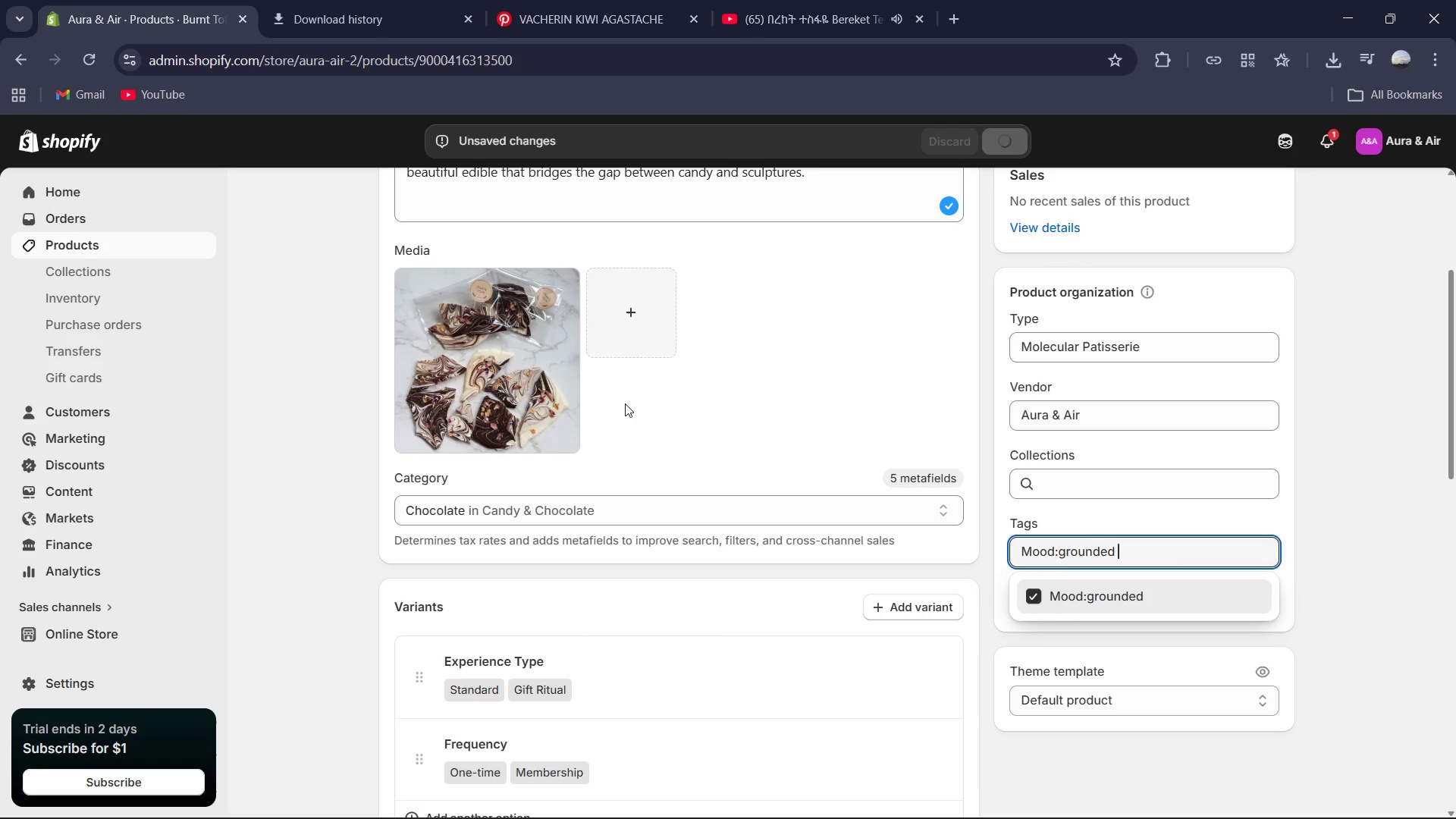 
scroll: coordinate [367, 242], scroll_direction: up, amount: 4.0
 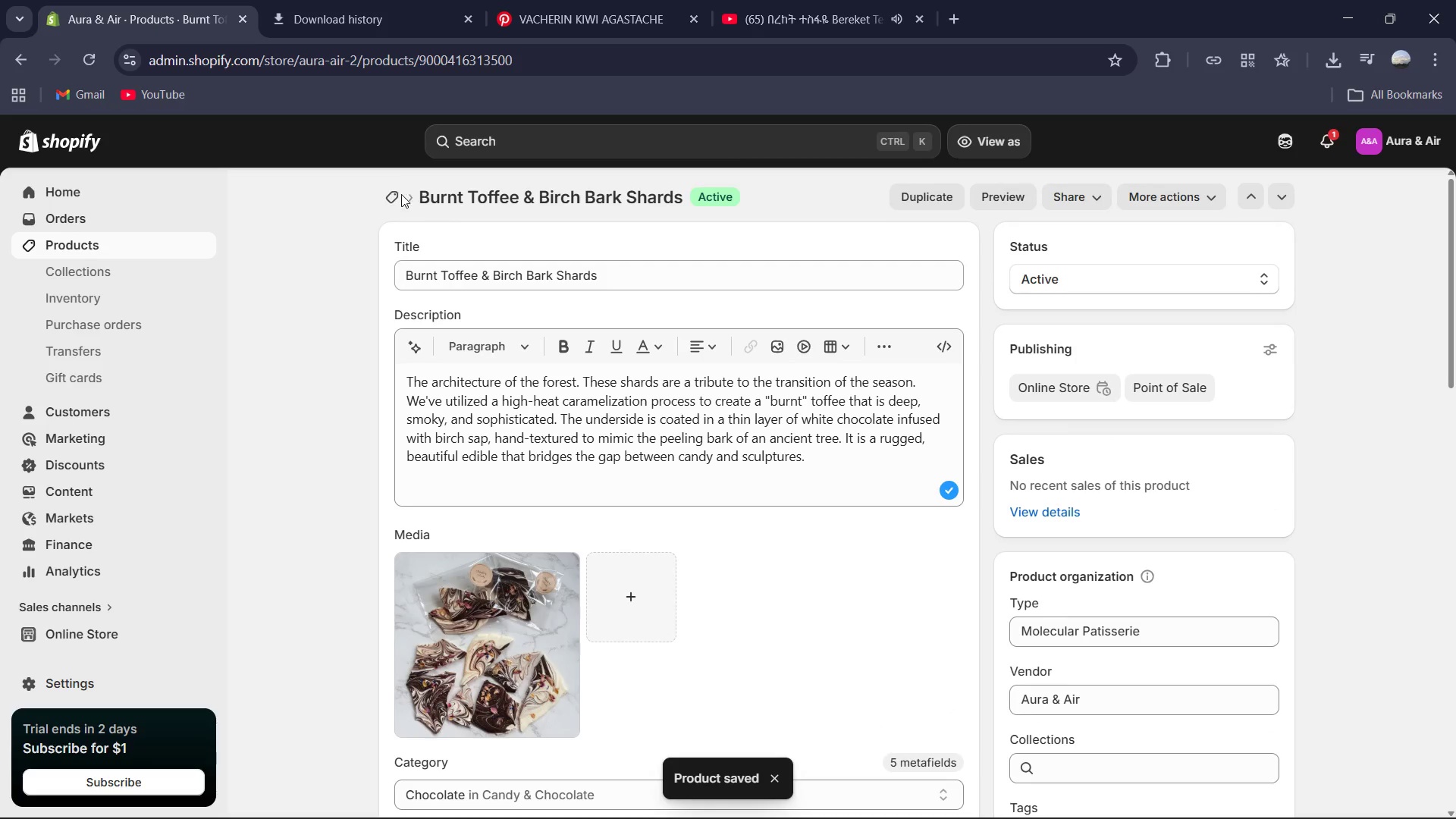 
left_click([400, 194])
 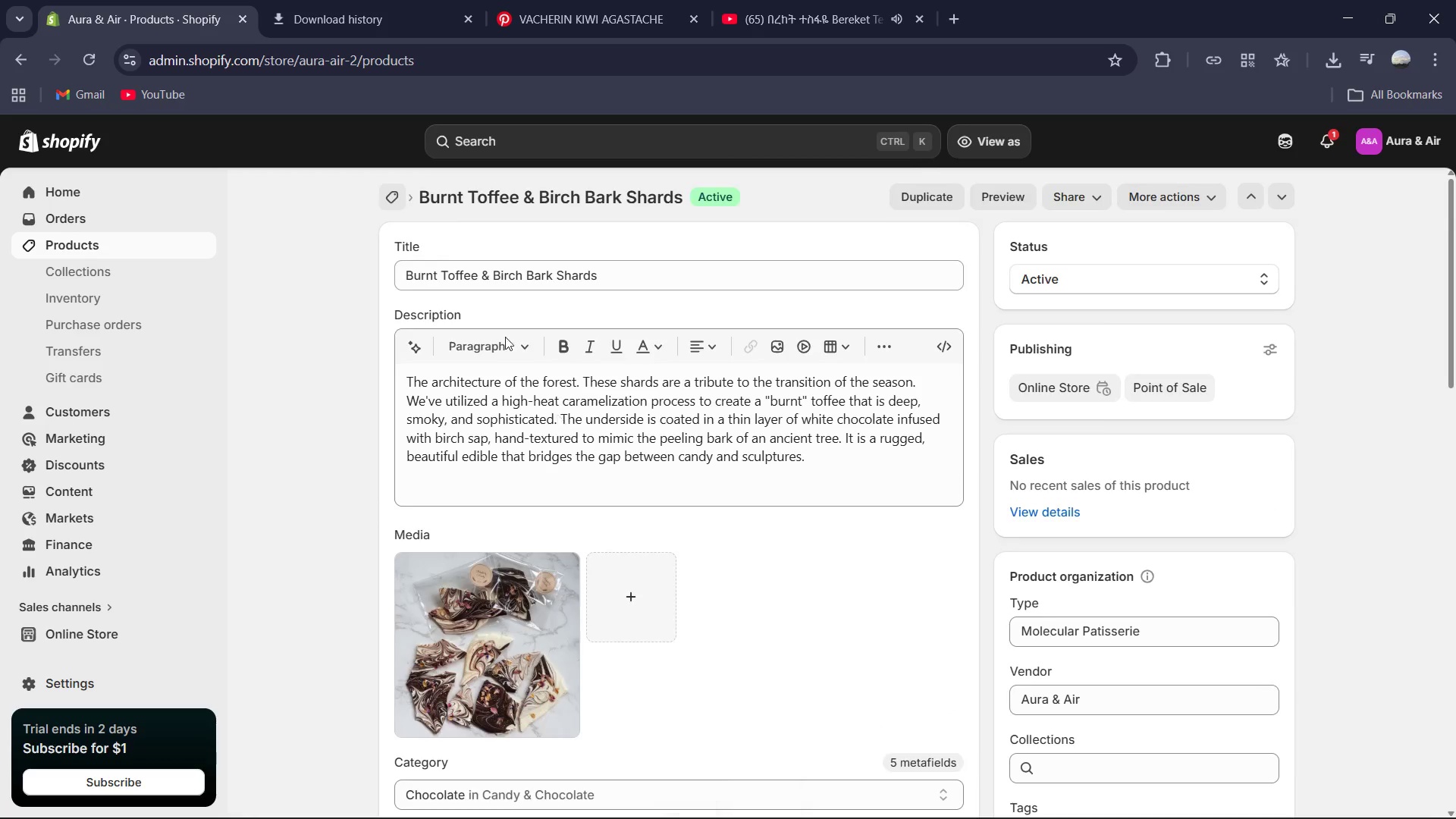 
scroll: coordinate [753, 637], scroll_direction: down, amount: 2.0
 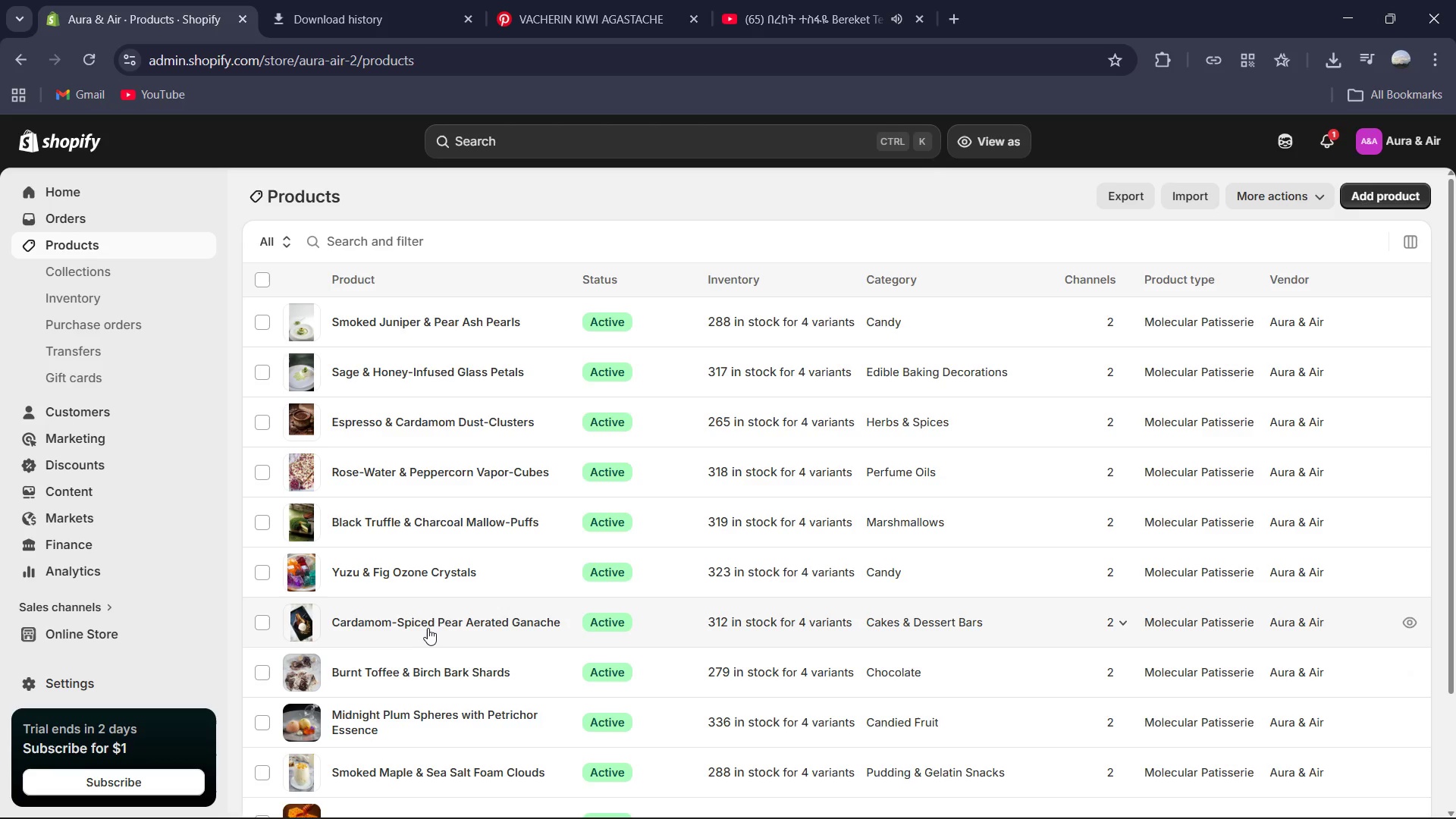 
left_click([429, 623])
 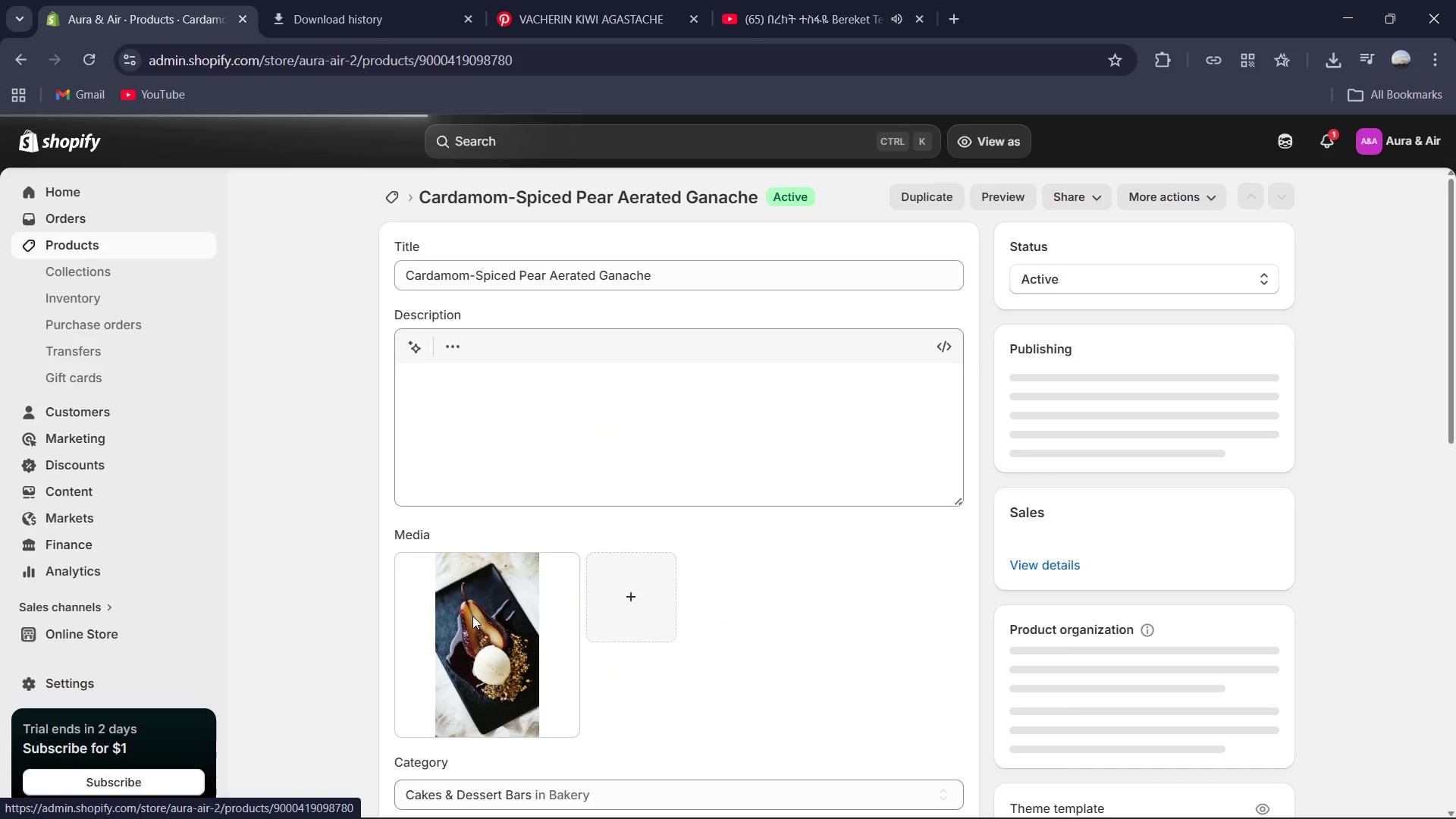 
scroll: coordinate [1117, 645], scroll_direction: down, amount: 6.0
 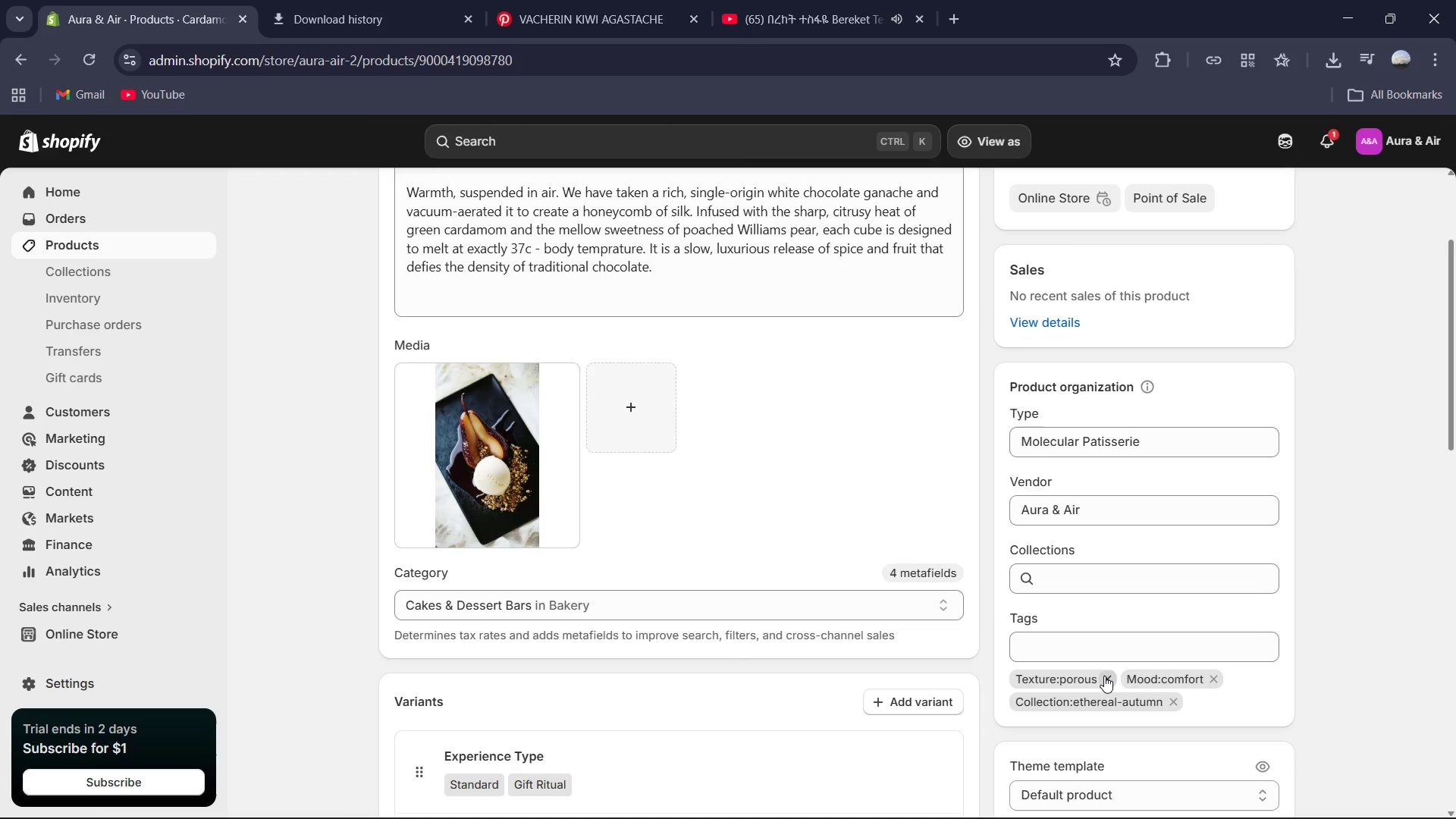 
double_click([1064, 646])
 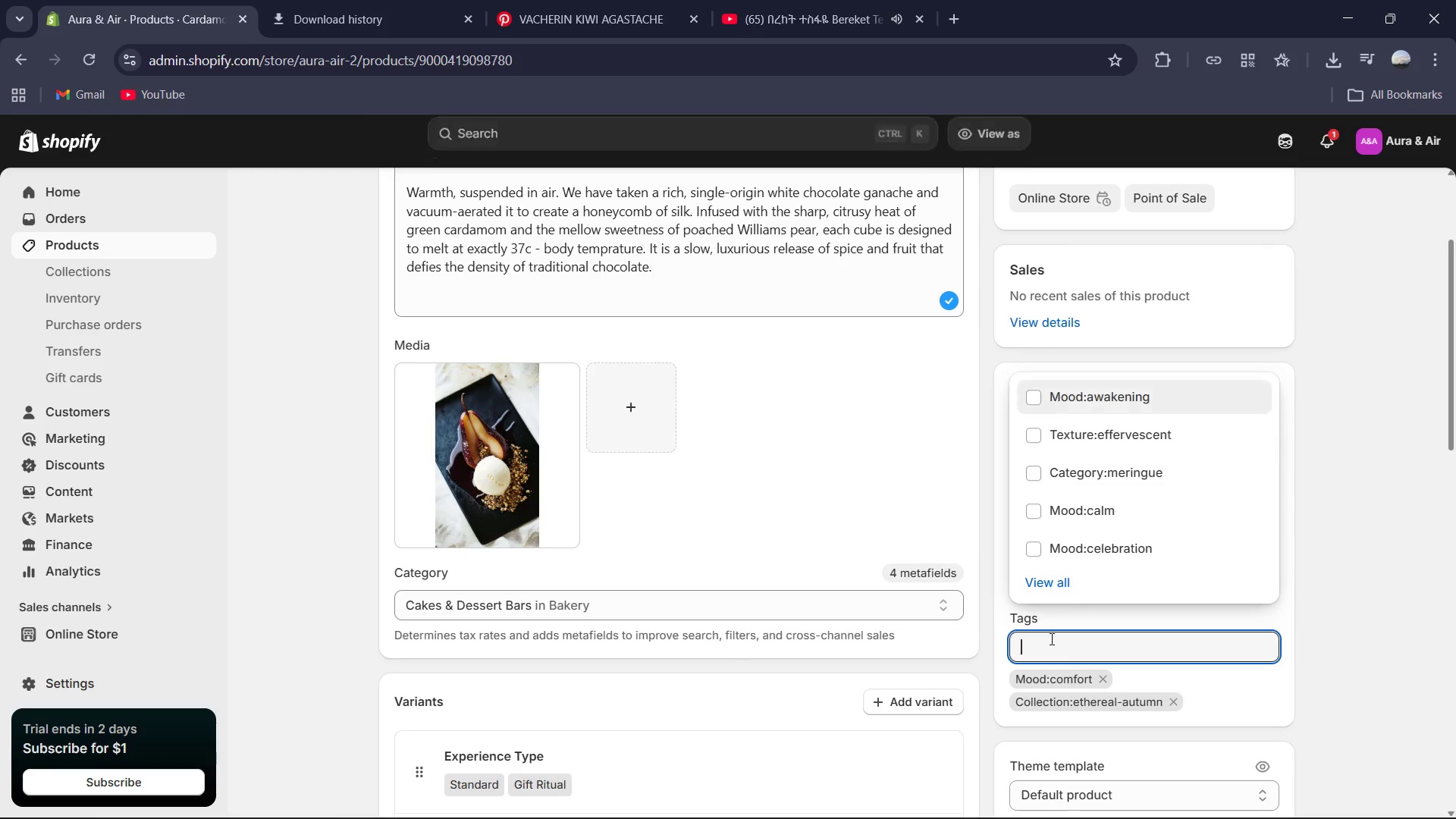 
type(Texture )
key(Backspace)
type(:velver)
key(Backspace)
type(ty )
 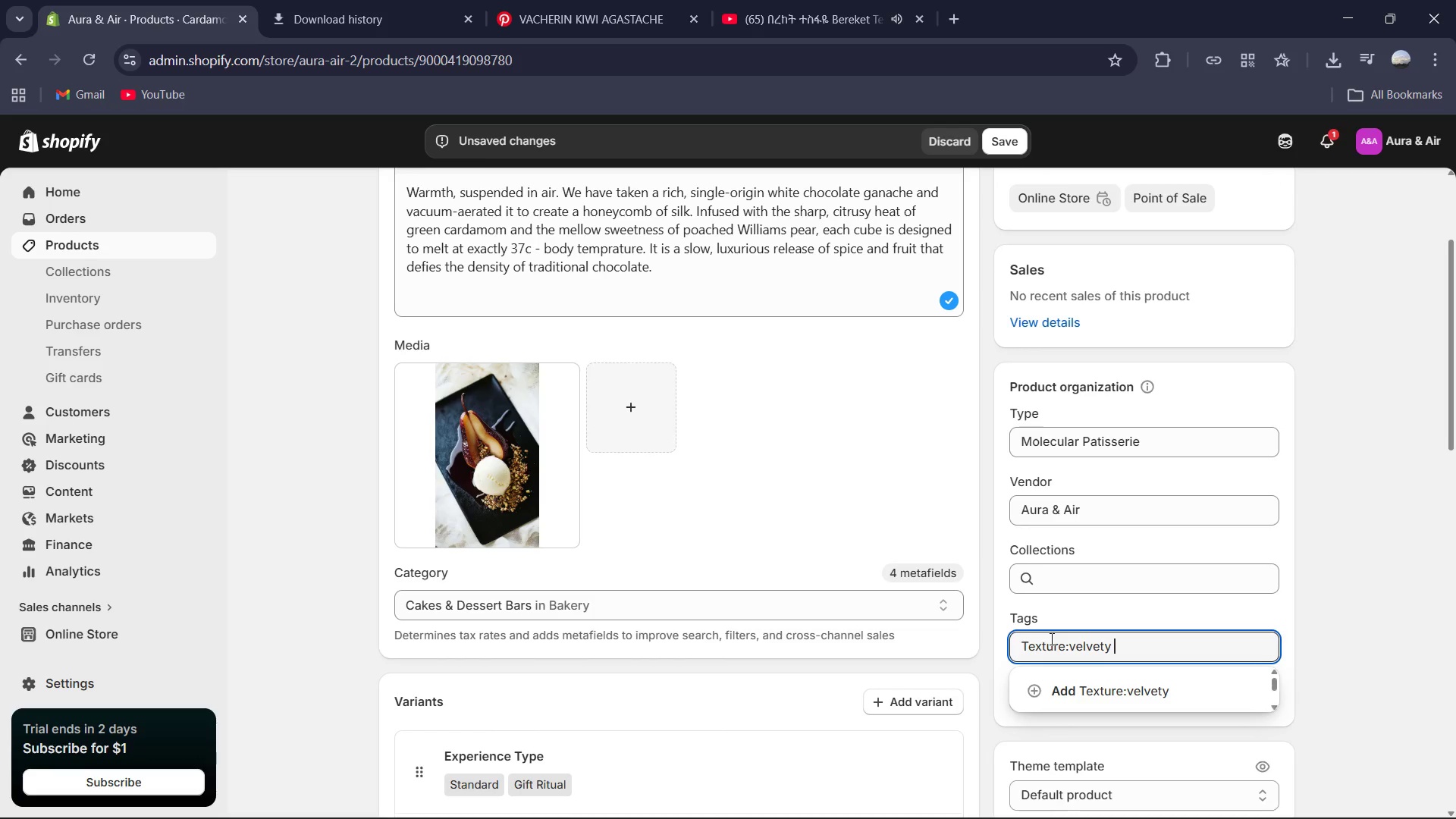 
left_click([1034, 688])
 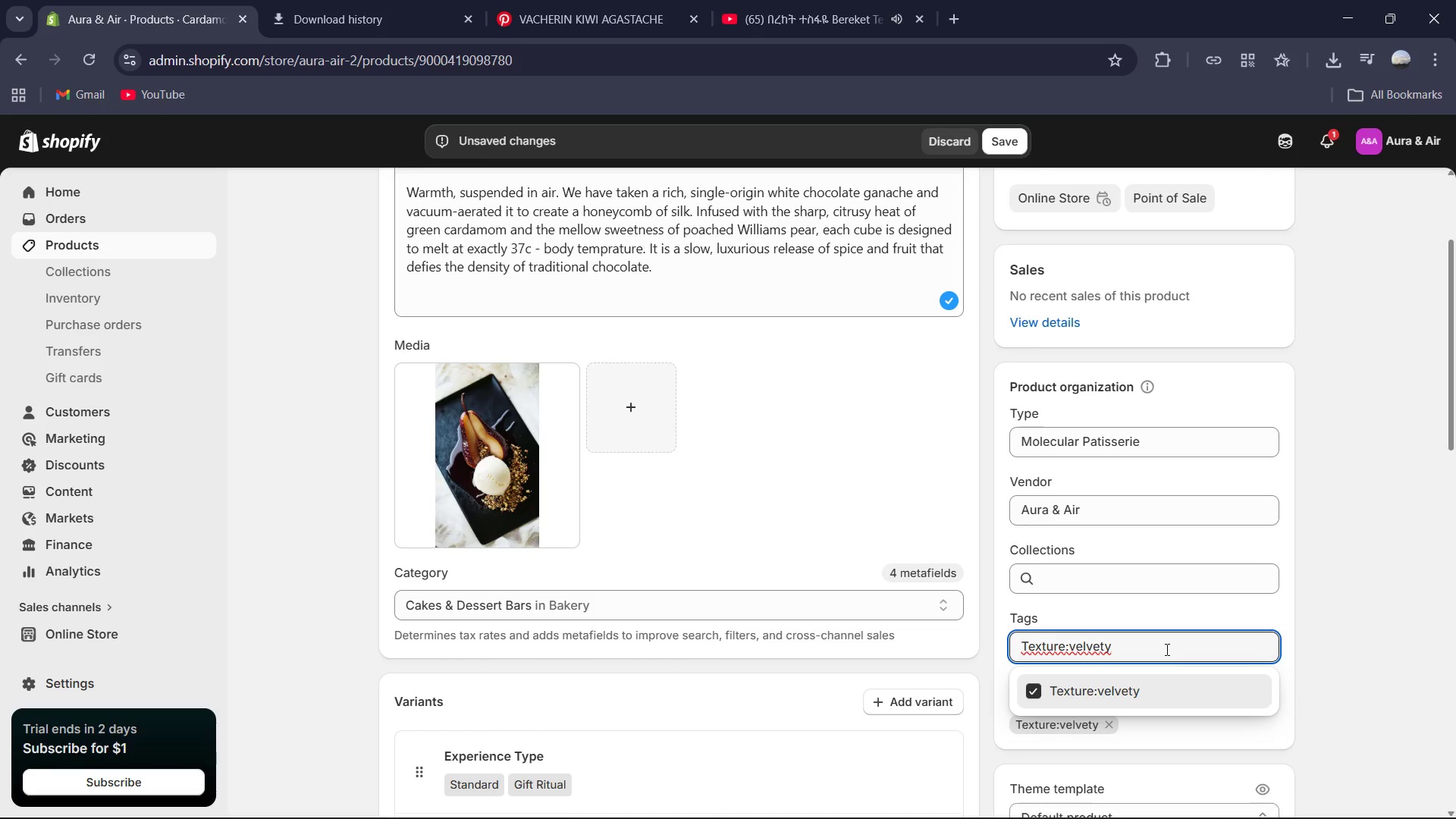 
key(Control+A)
 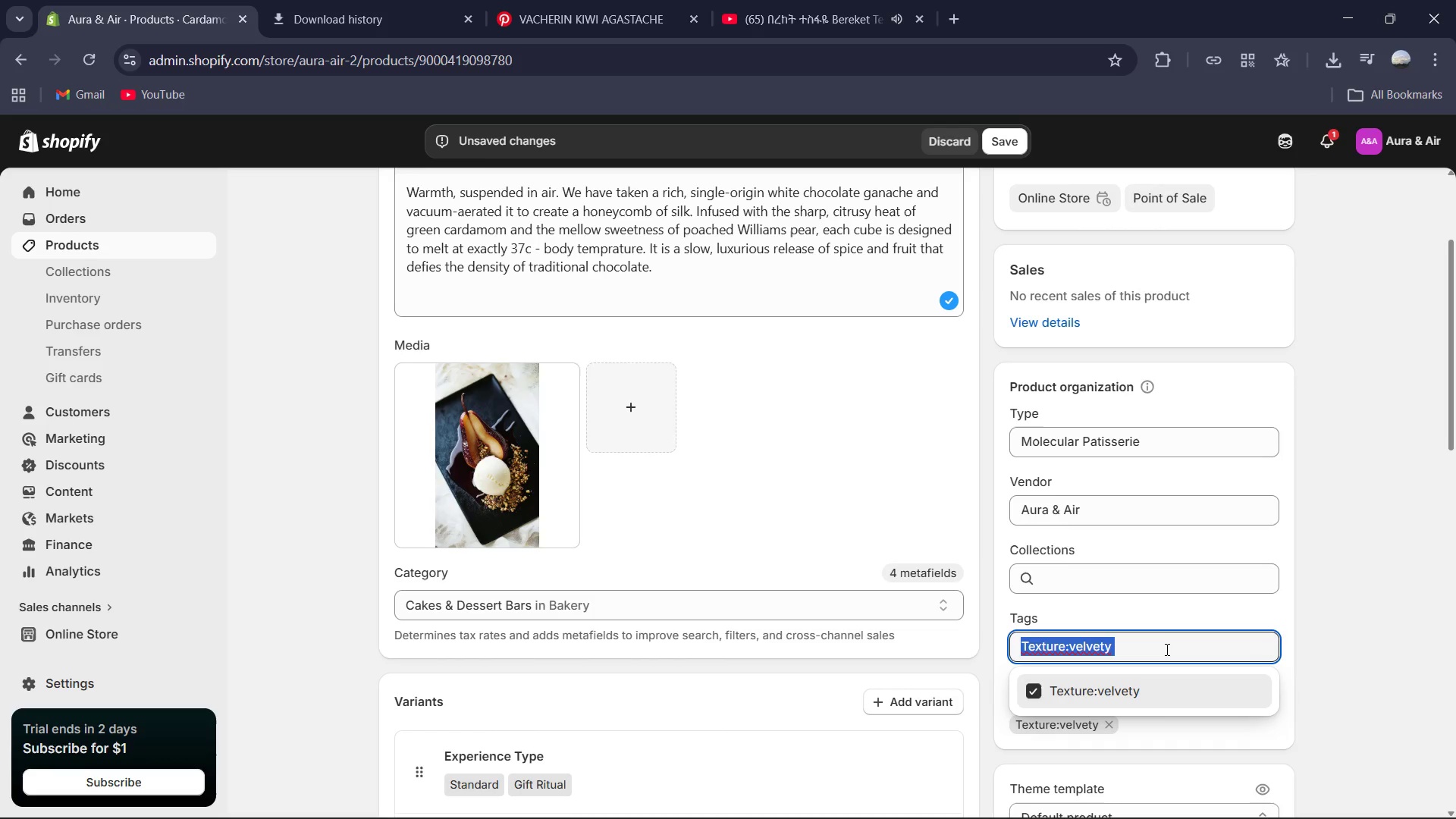 
type(Mood:calm)
 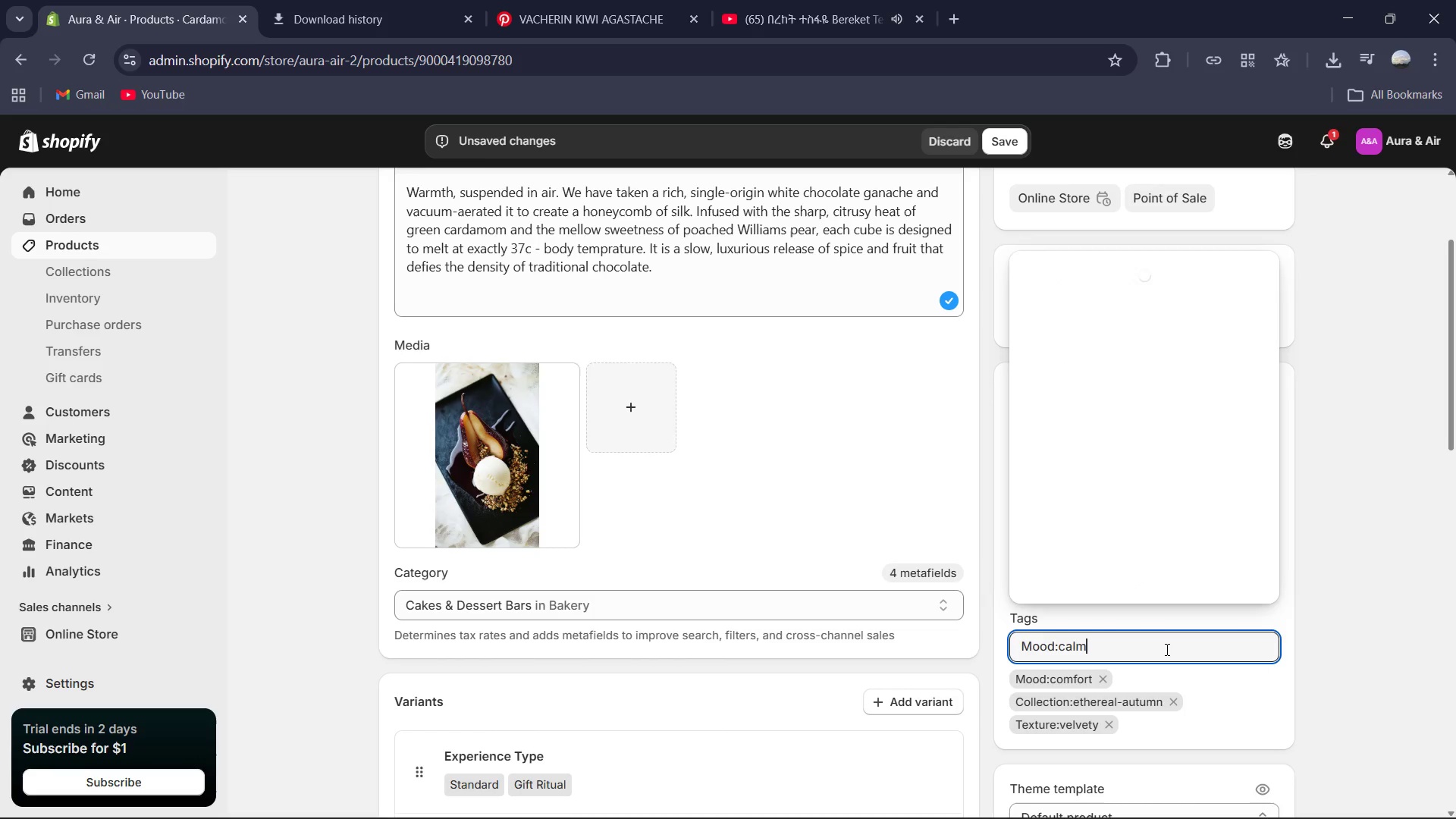 
key(Control+ControlLeft)
 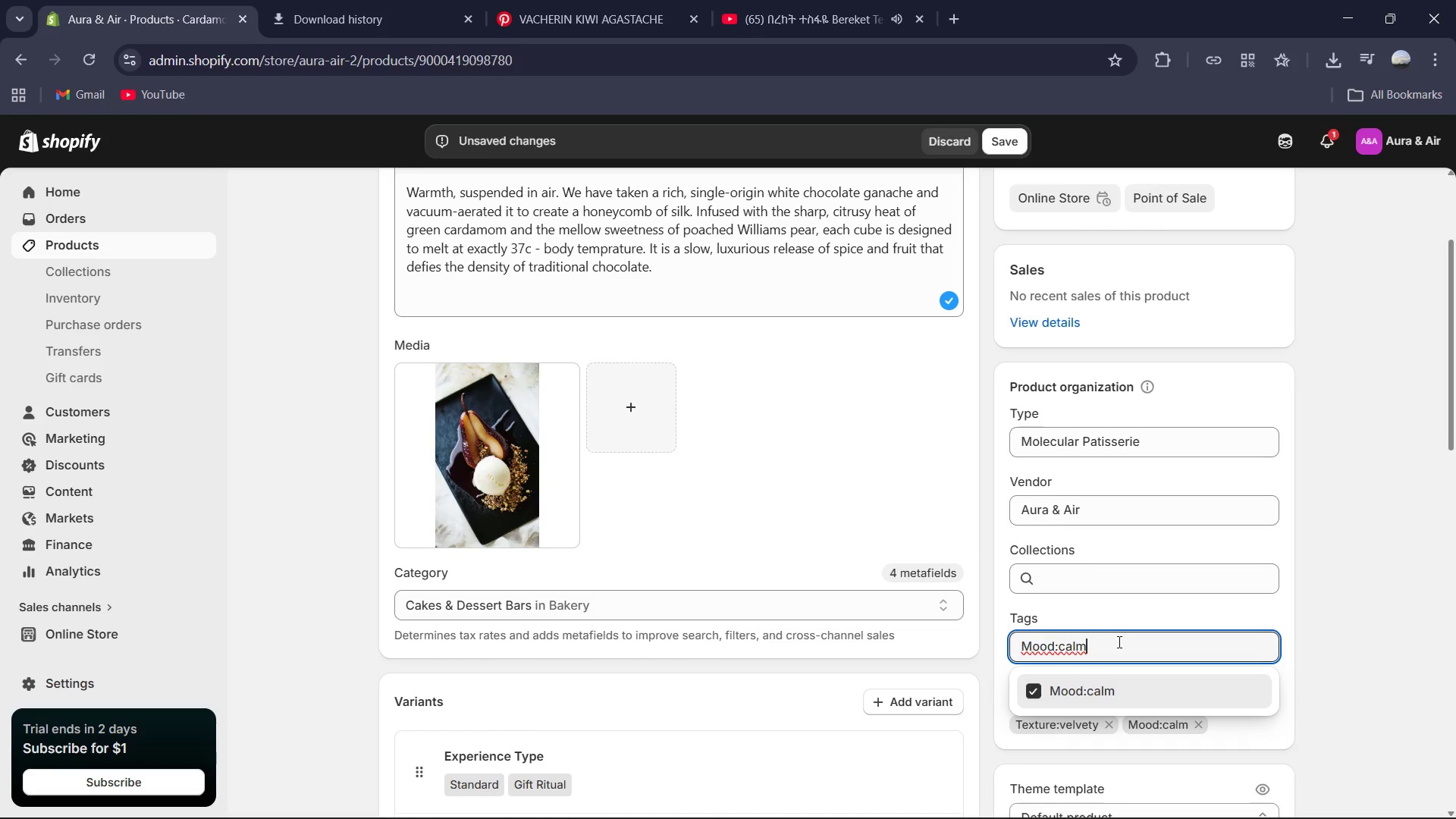 
key(Control+A)
 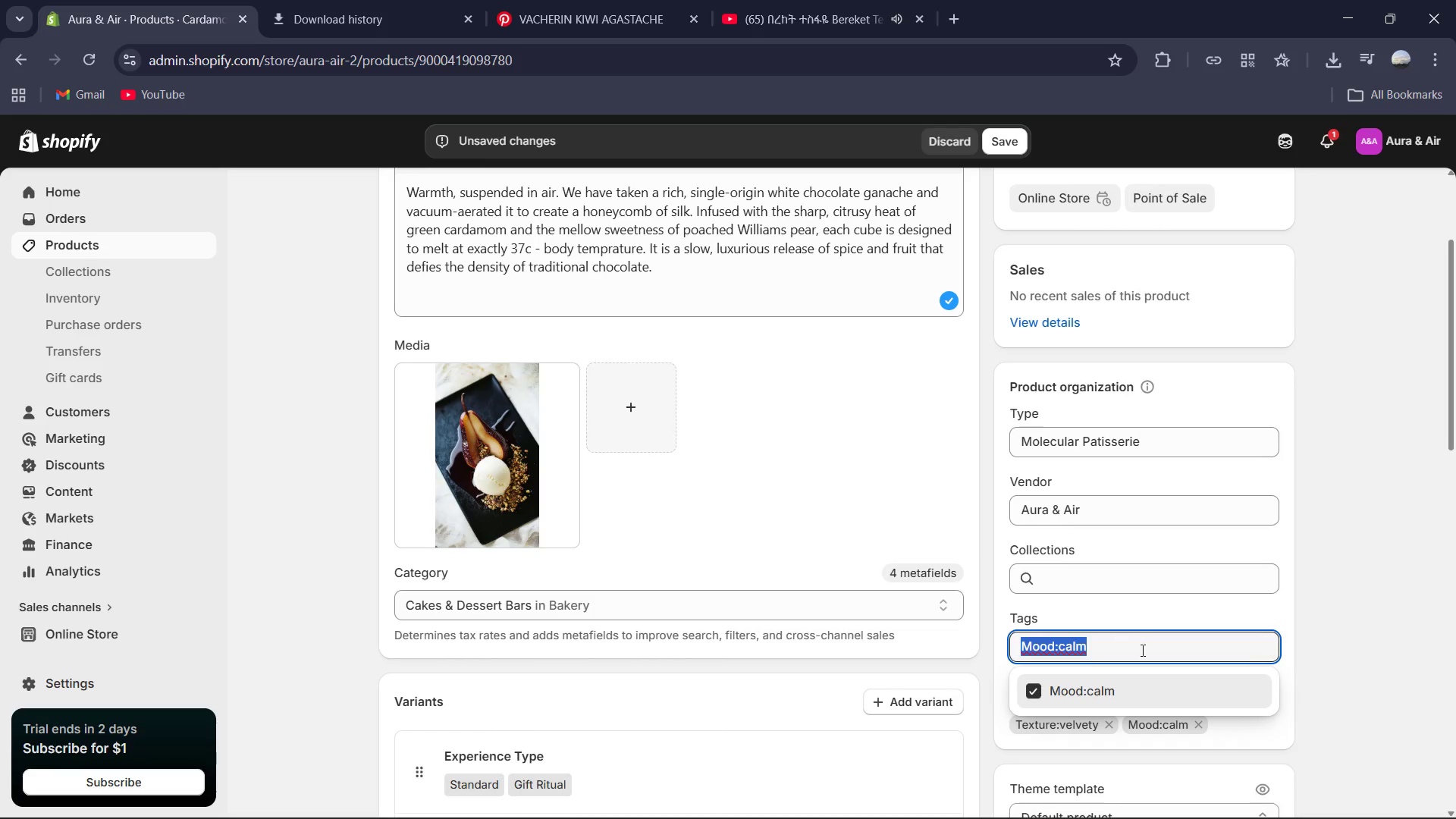 
key(Backspace)
 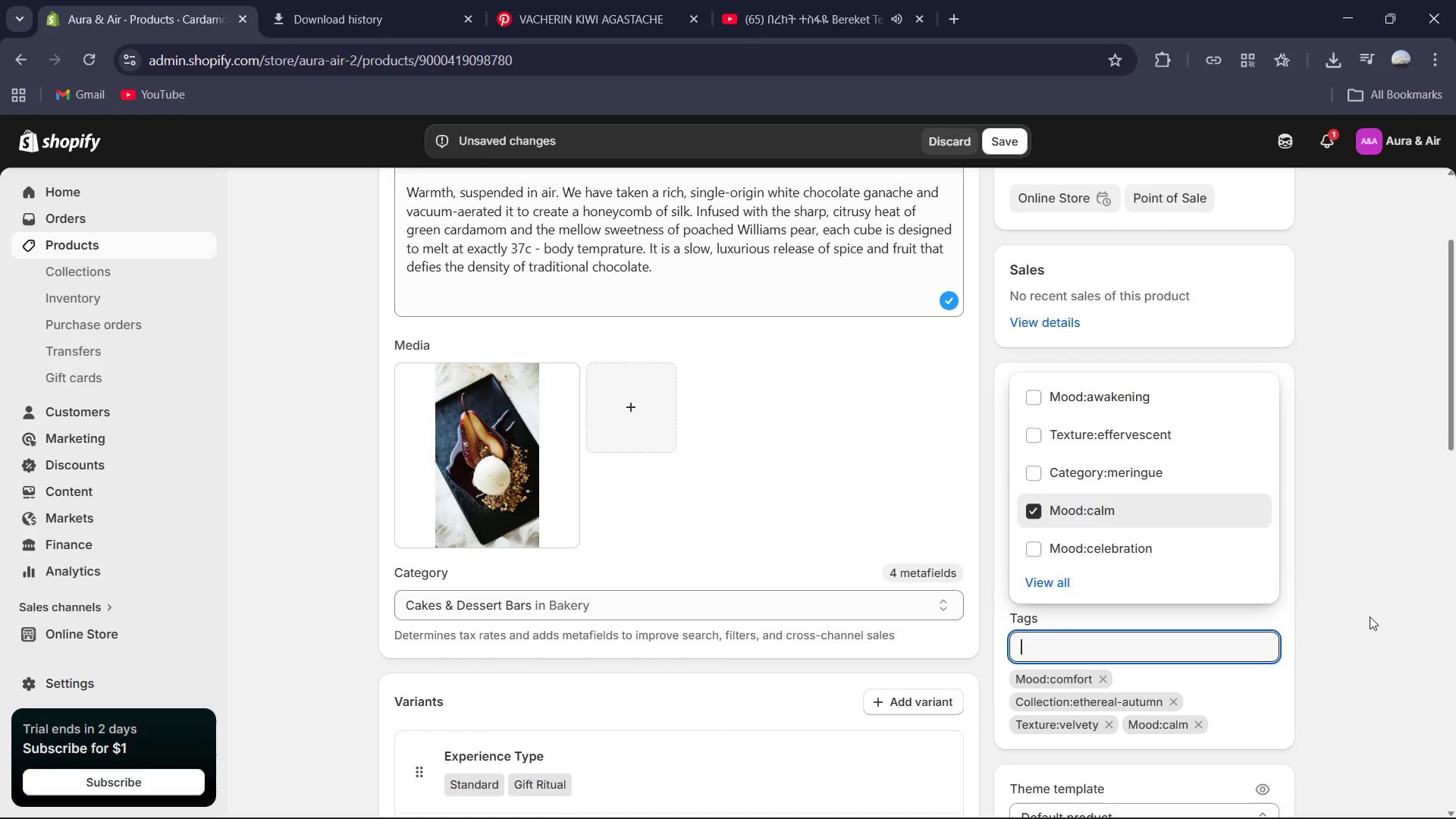 
left_click([1370, 617])
 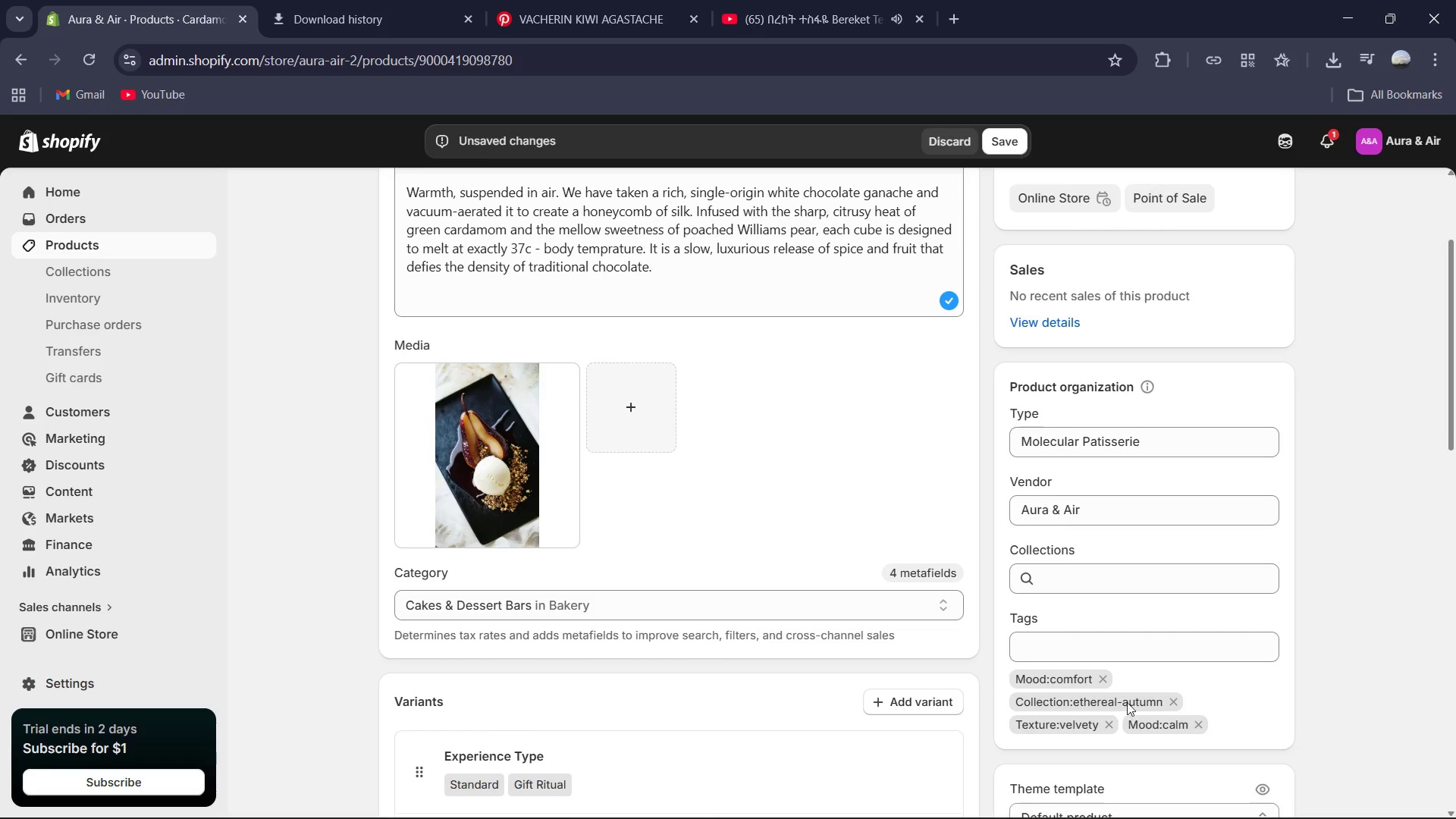 
left_click([1107, 679])
 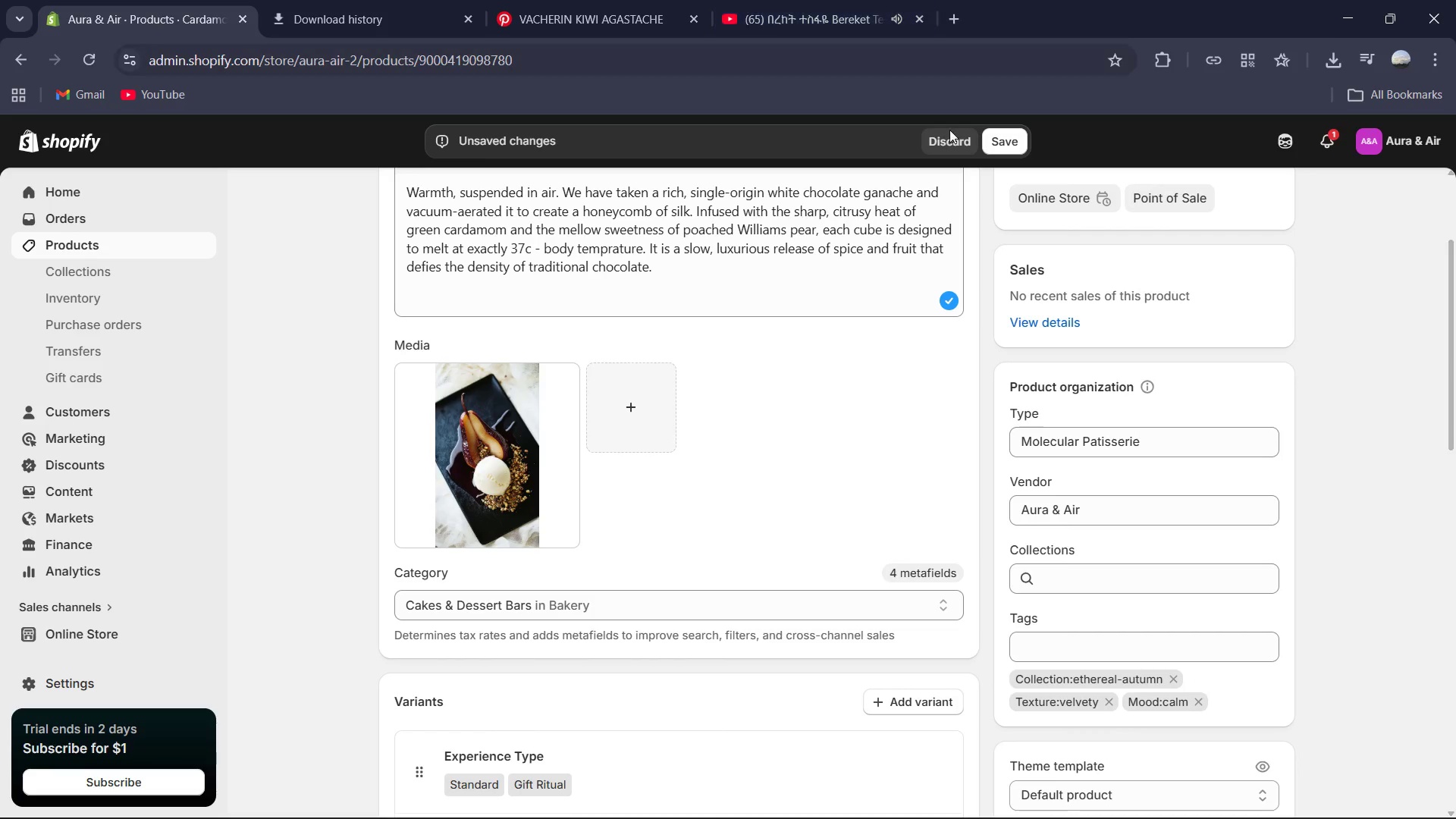 
left_click([994, 145])
 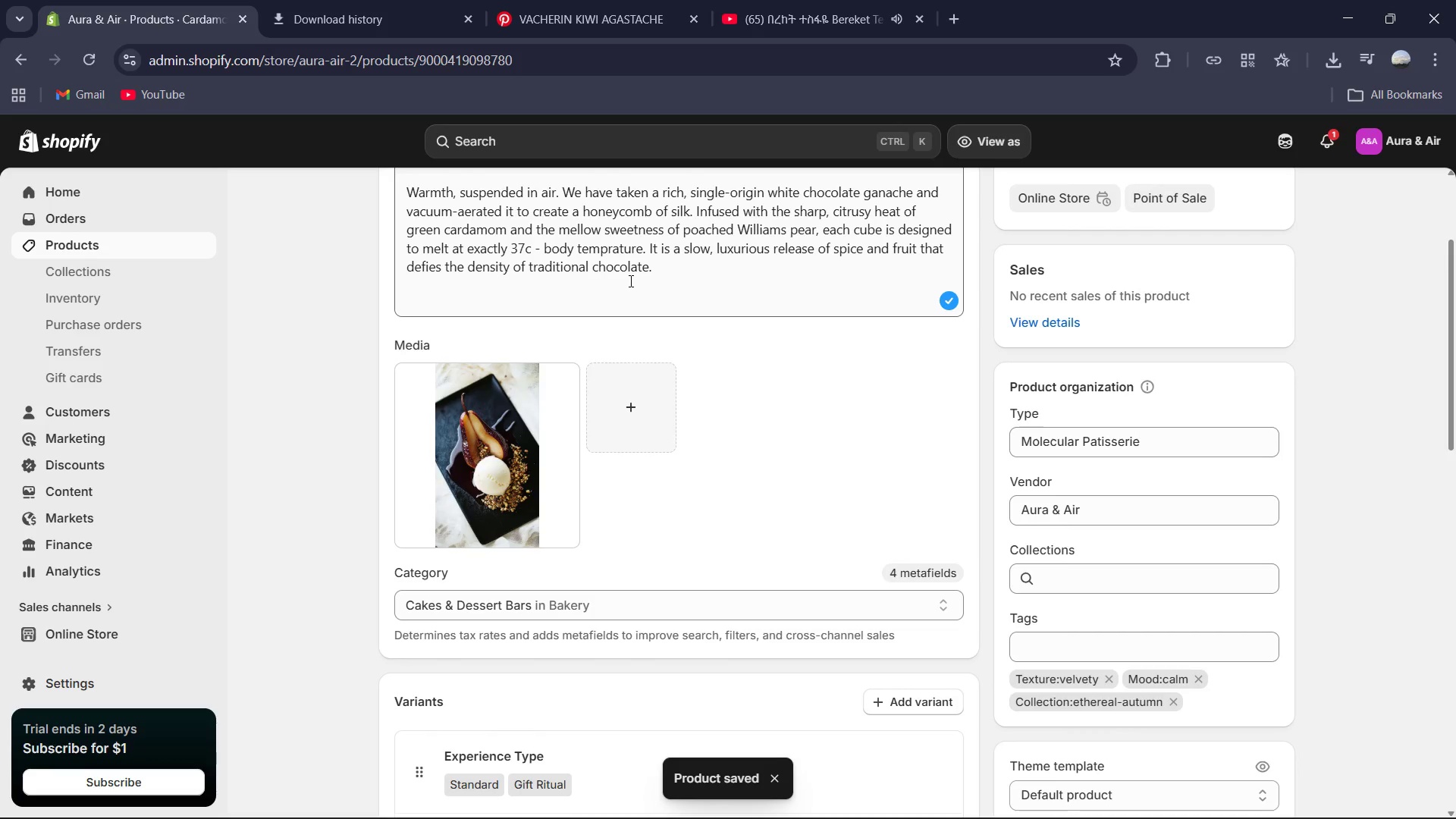 
wait(6.55)
 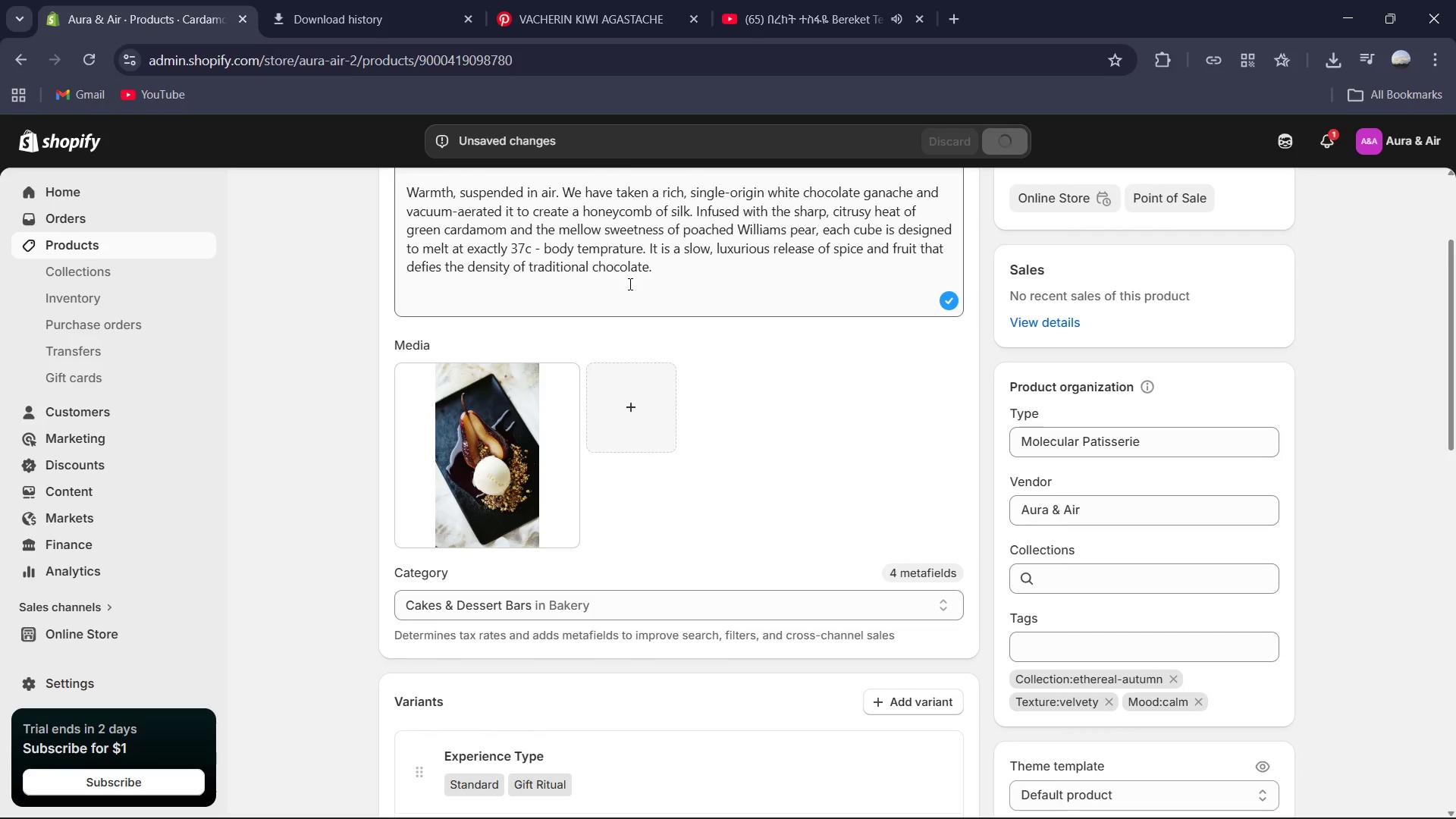 
scroll: coordinate [733, 516], scroll_direction: down, amount: 4.0
 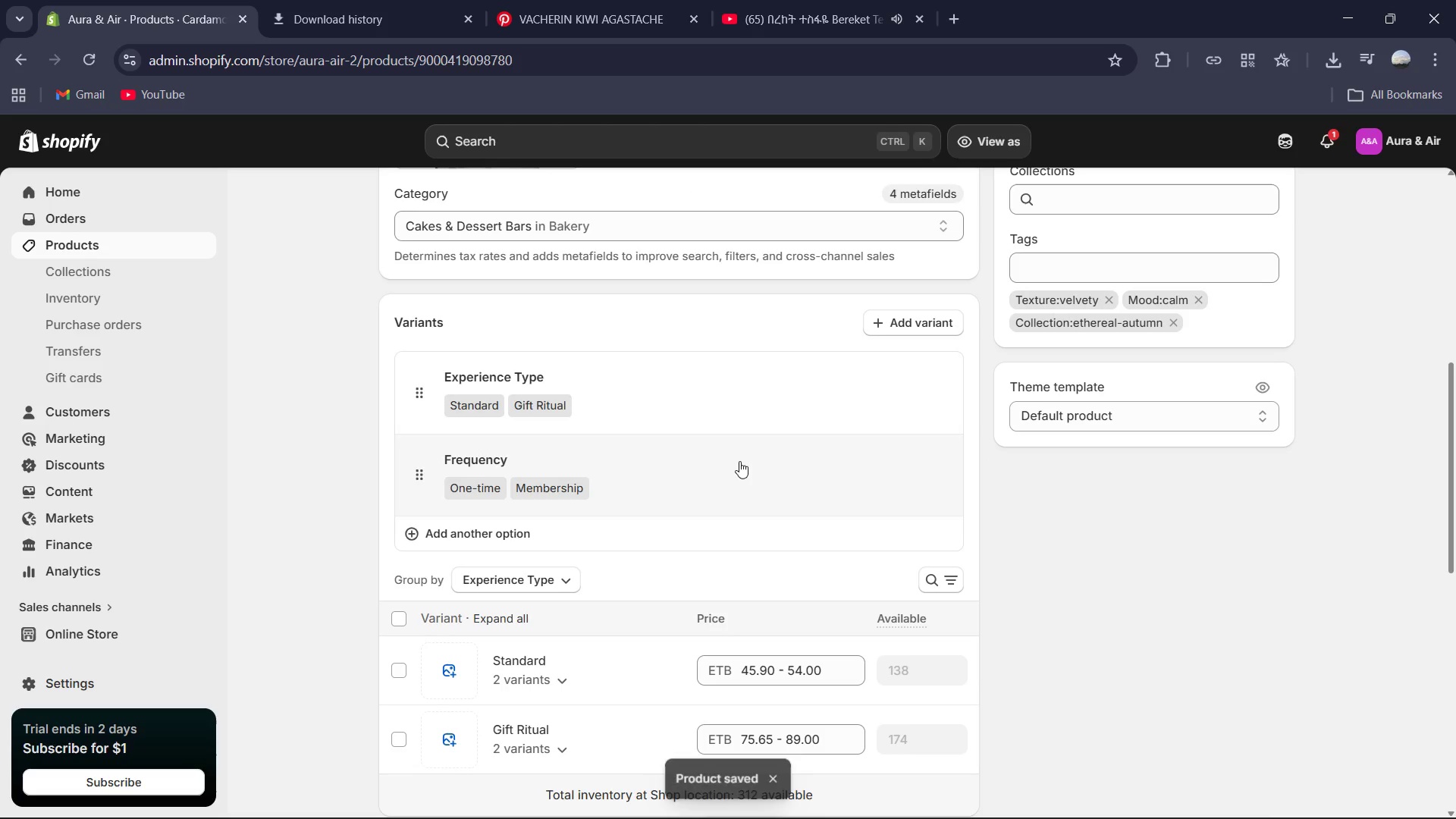 
scroll: coordinate [566, 290], scroll_direction: up, amount: 8.0
 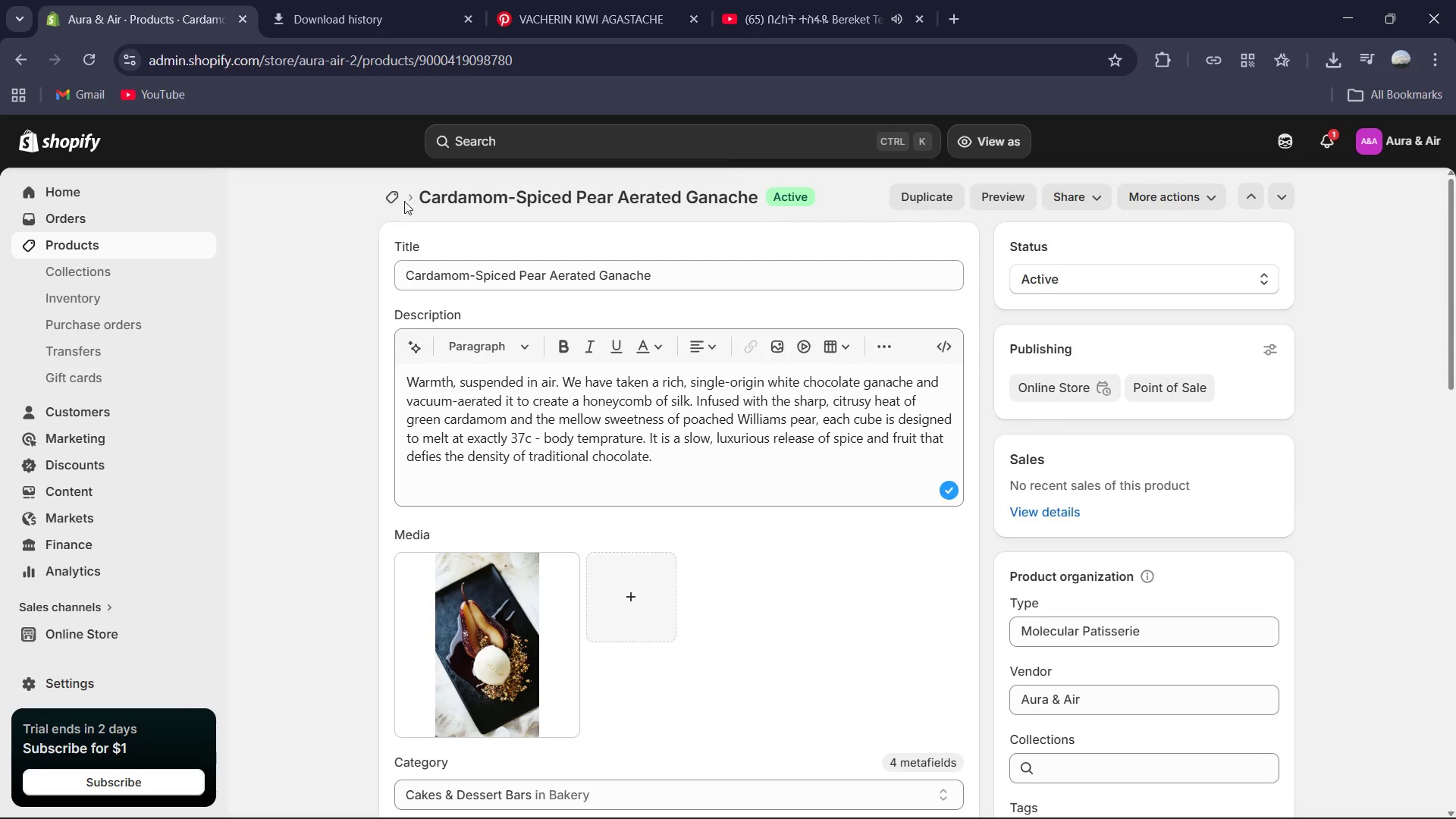 
left_click([400, 200])
 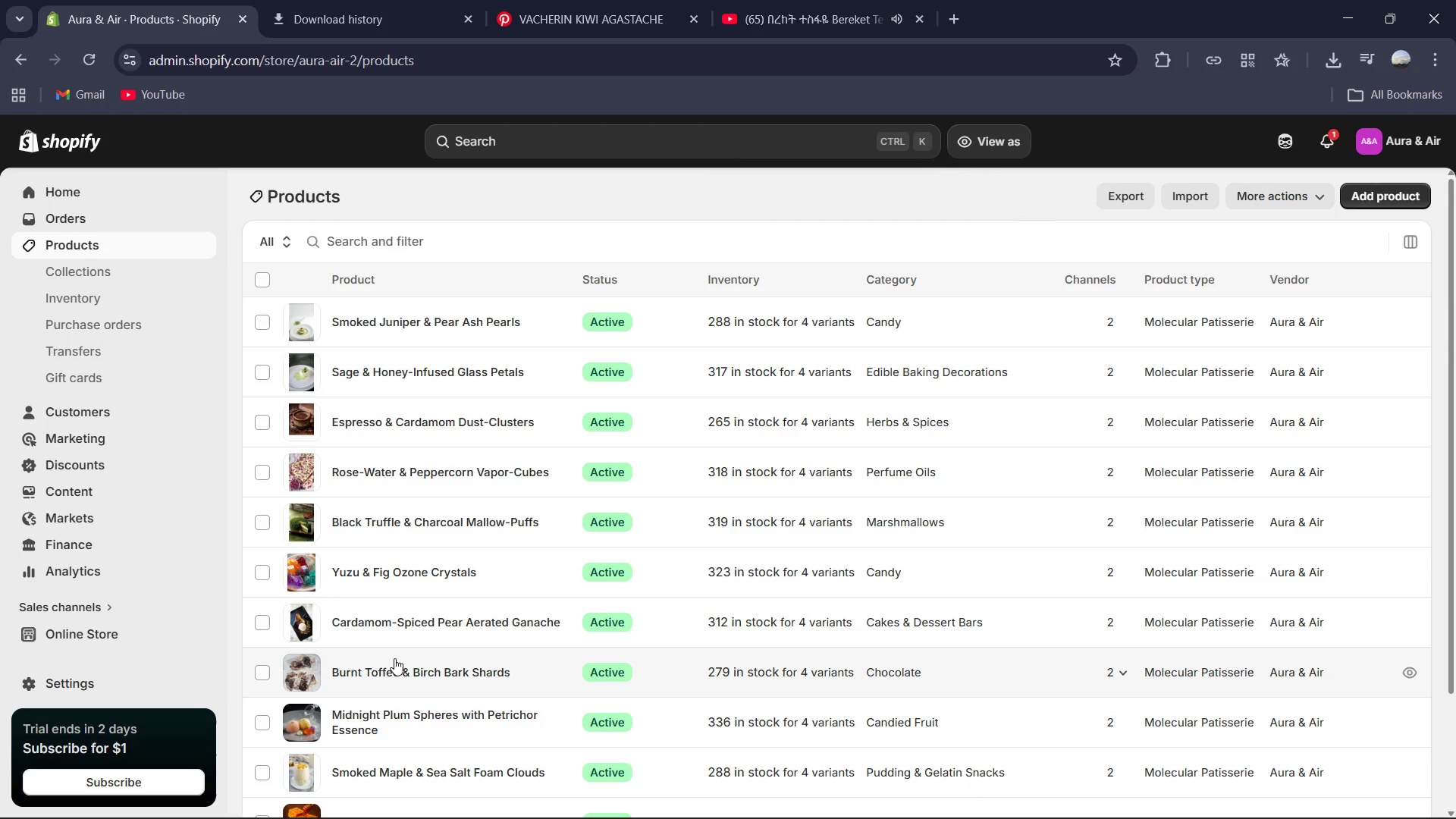 
left_click([397, 577])
 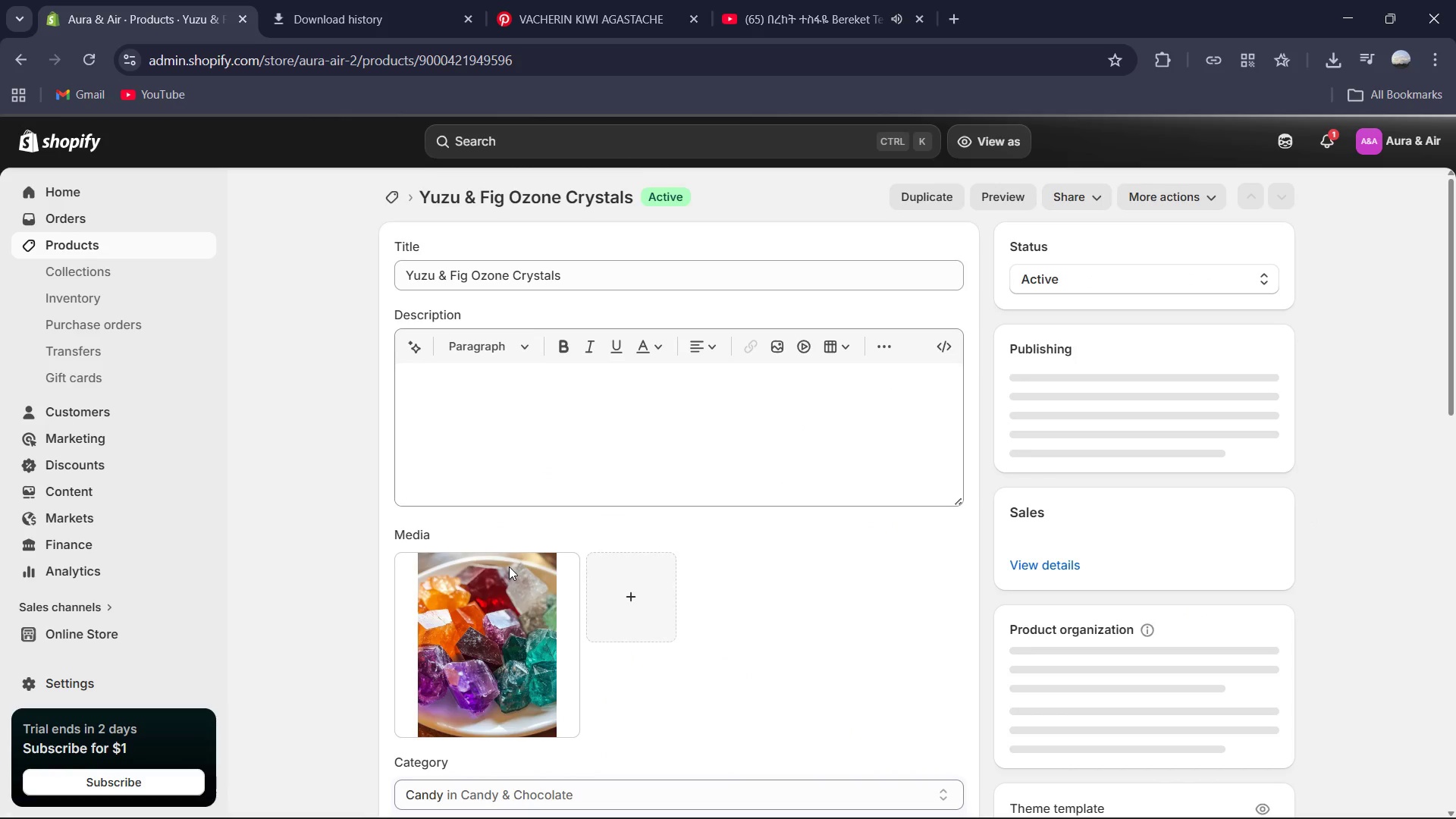 
scroll: coordinate [878, 598], scroll_direction: down, amount: 3.0
 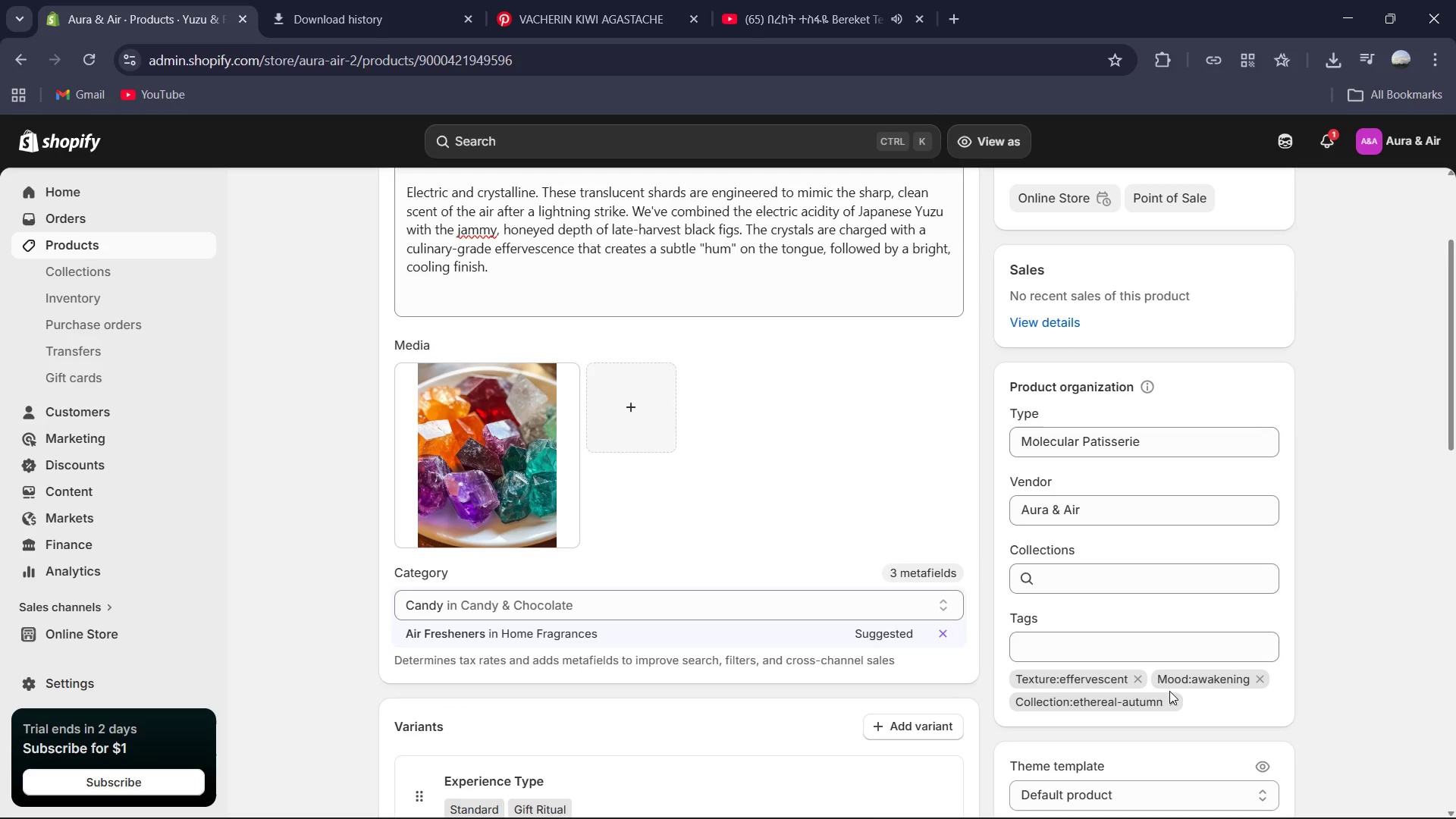 
mouse_move([1229, 682])
 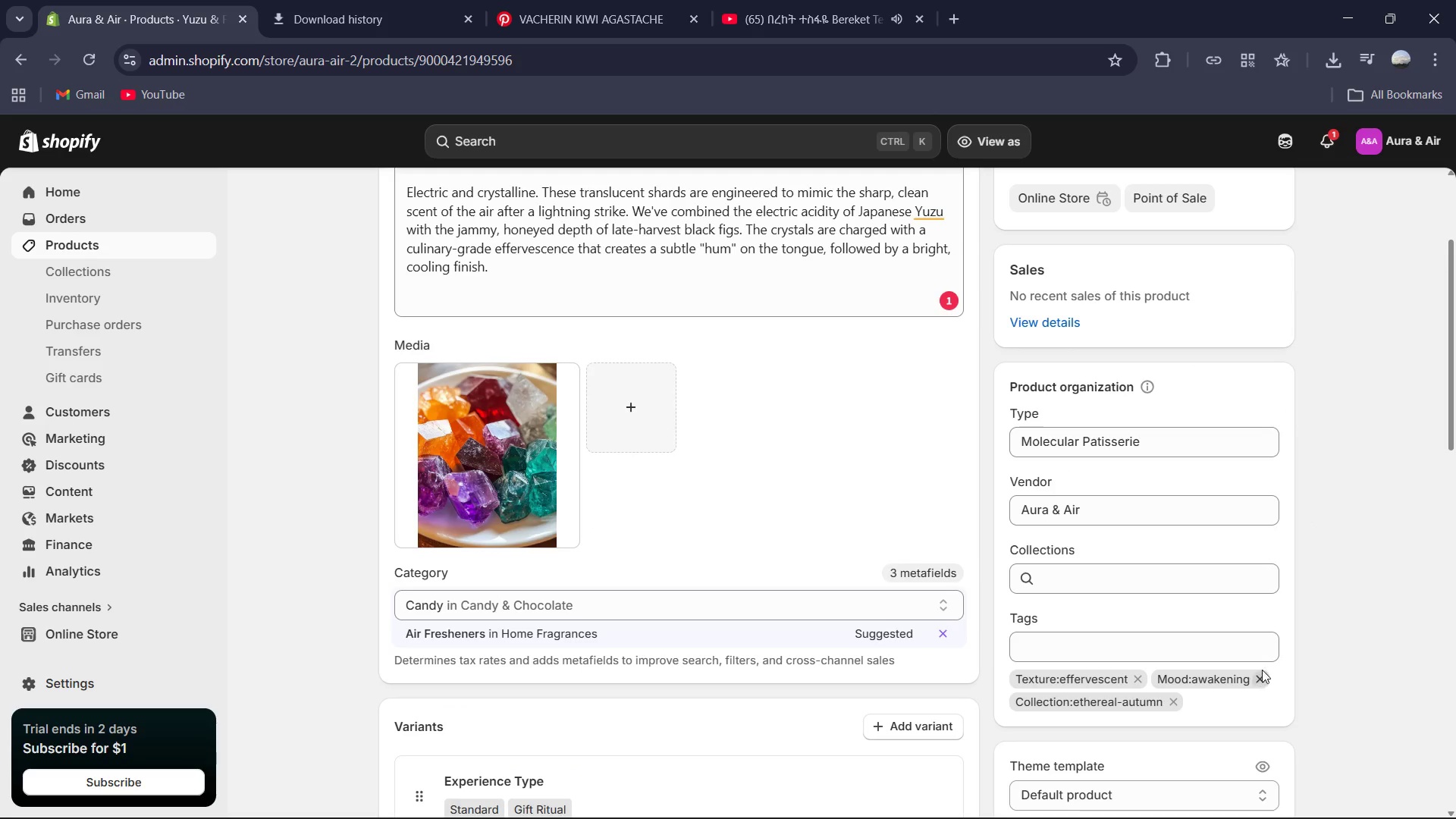 
left_click([1266, 674])
 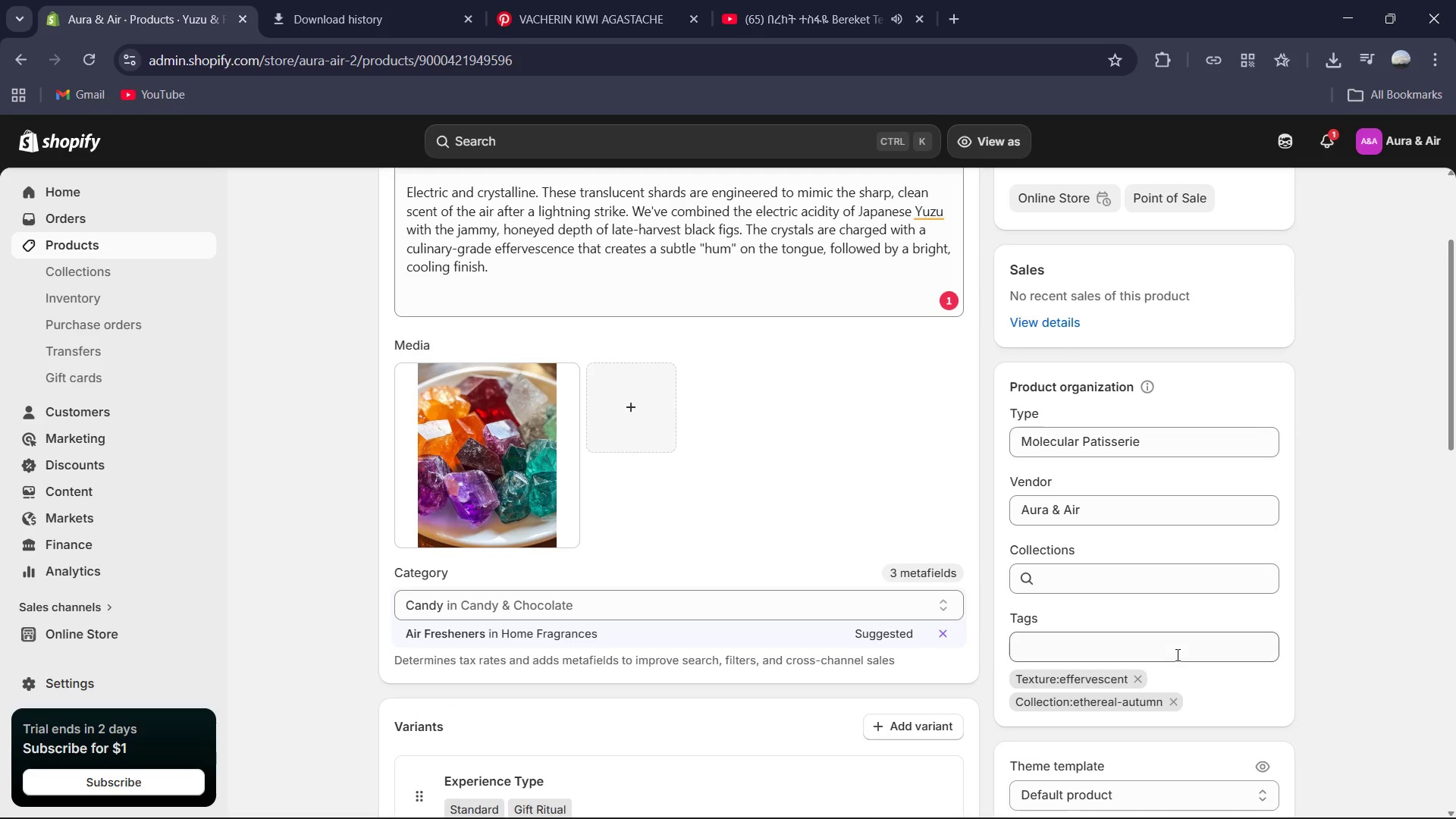 
double_click([1176, 654])
 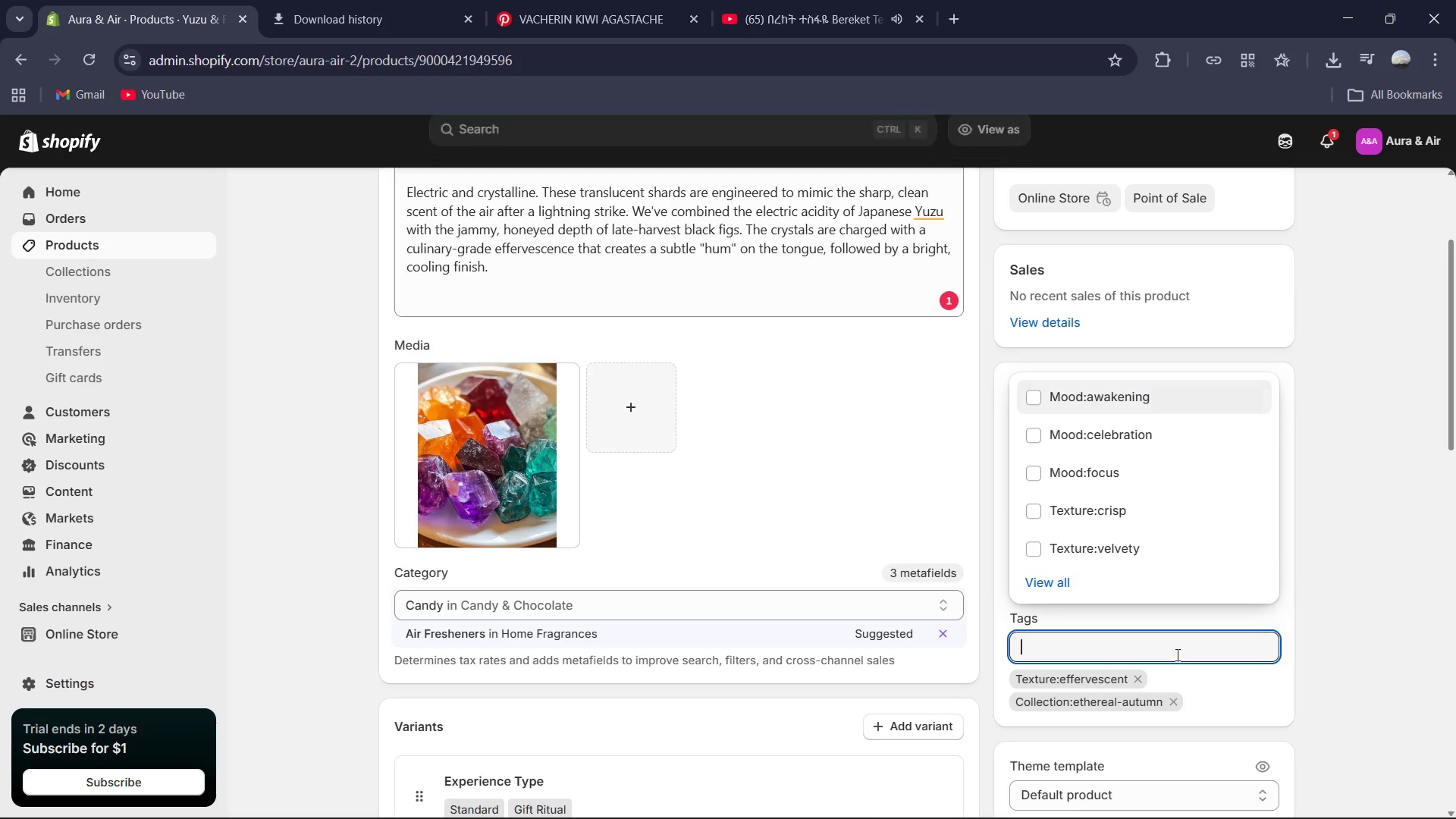 
type(Mood:focus)
 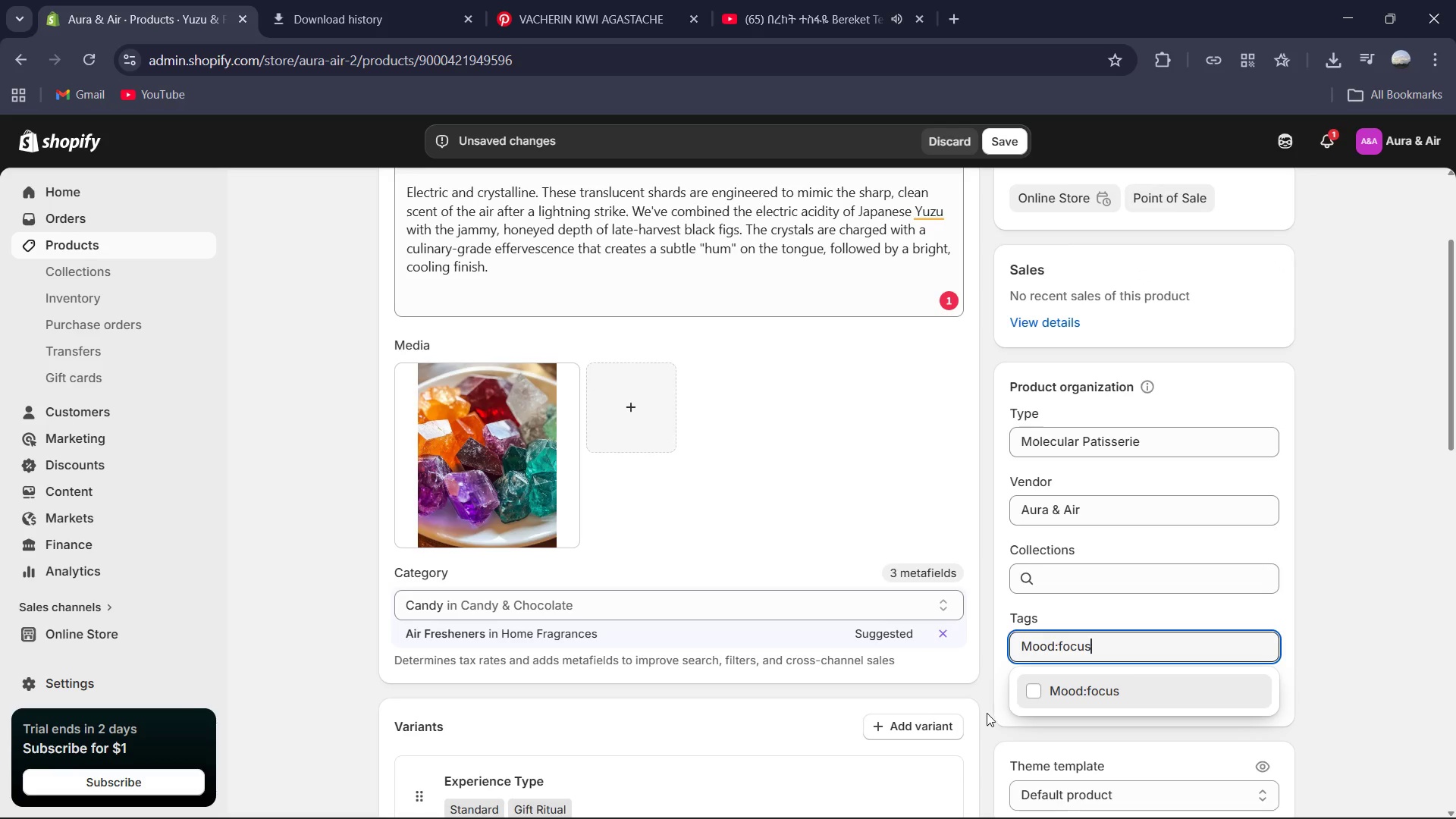 
left_click([1026, 692])
 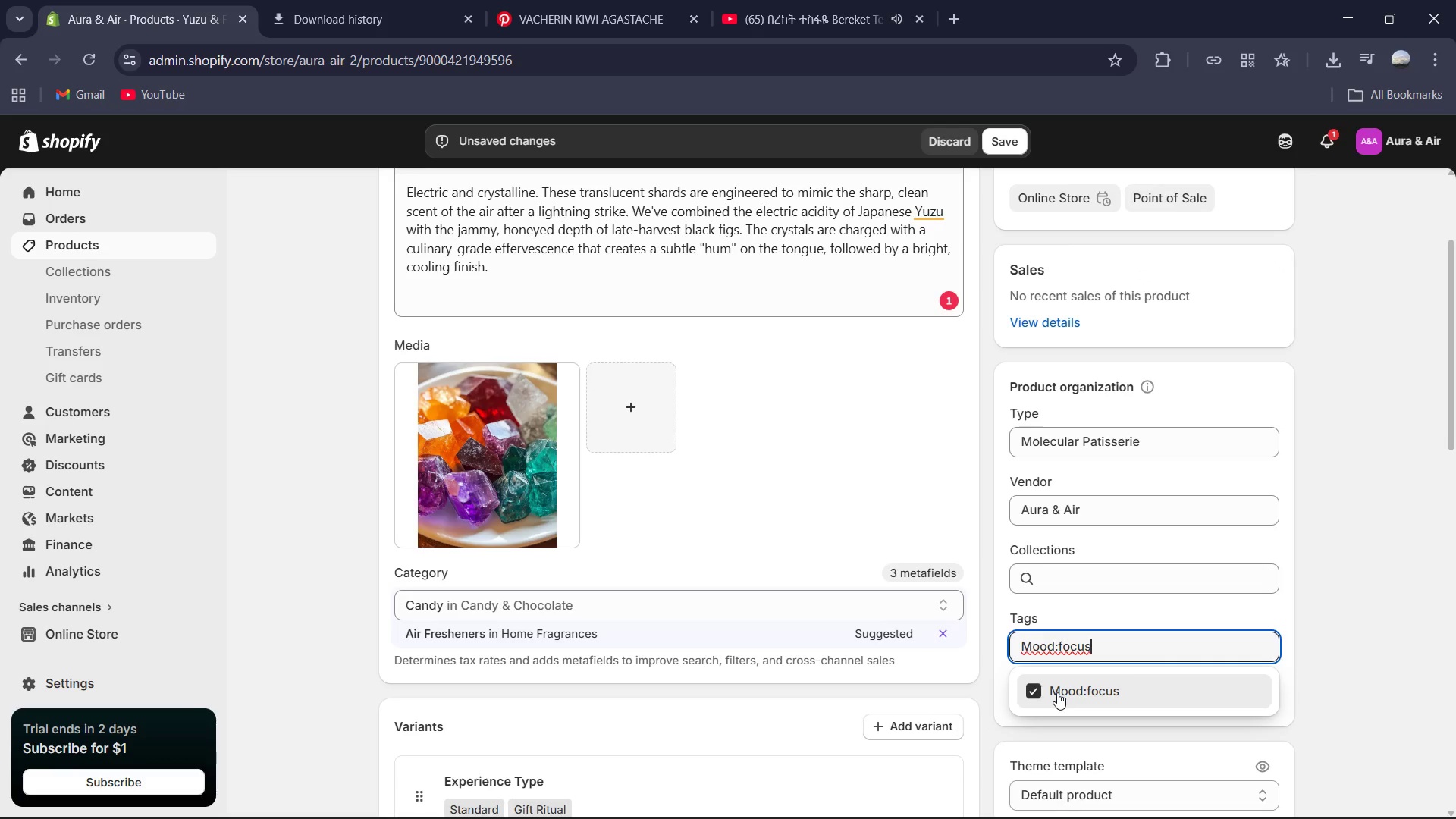 
key(Control+A)
 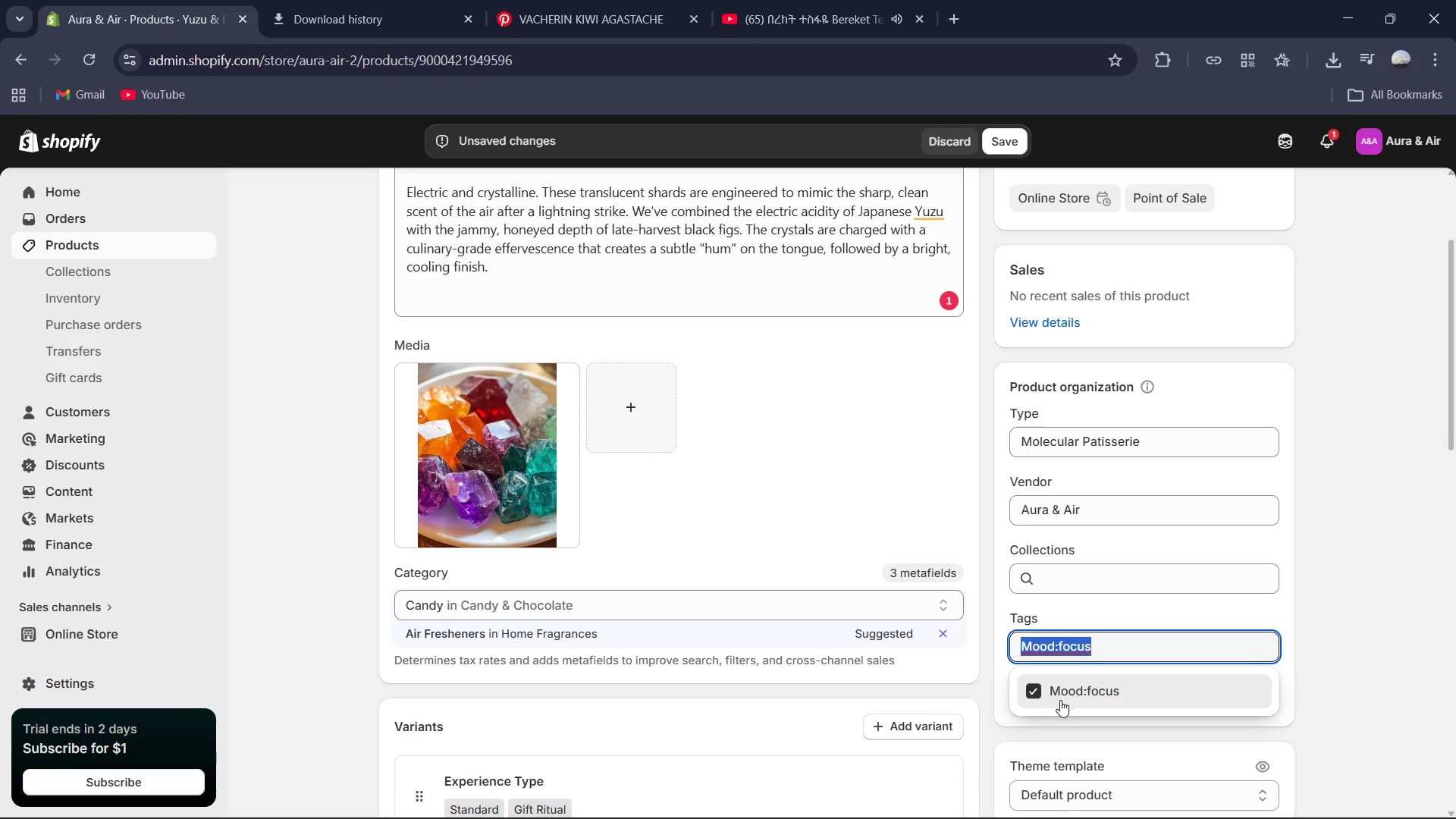 
key(Backspace)
 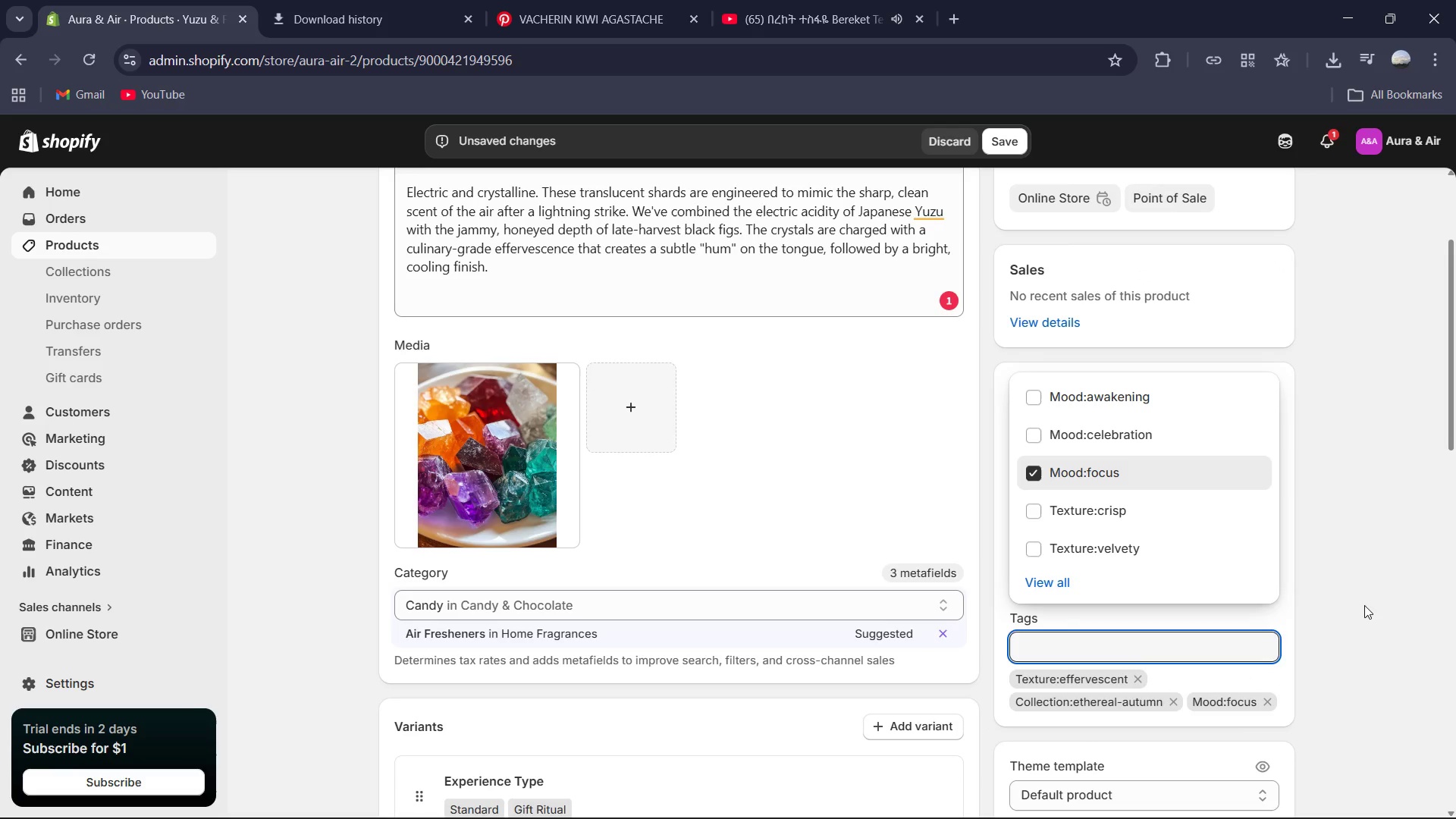 
left_click_drag(start_coordinate=[1364, 605], to_coordinate=[1360, 596])
 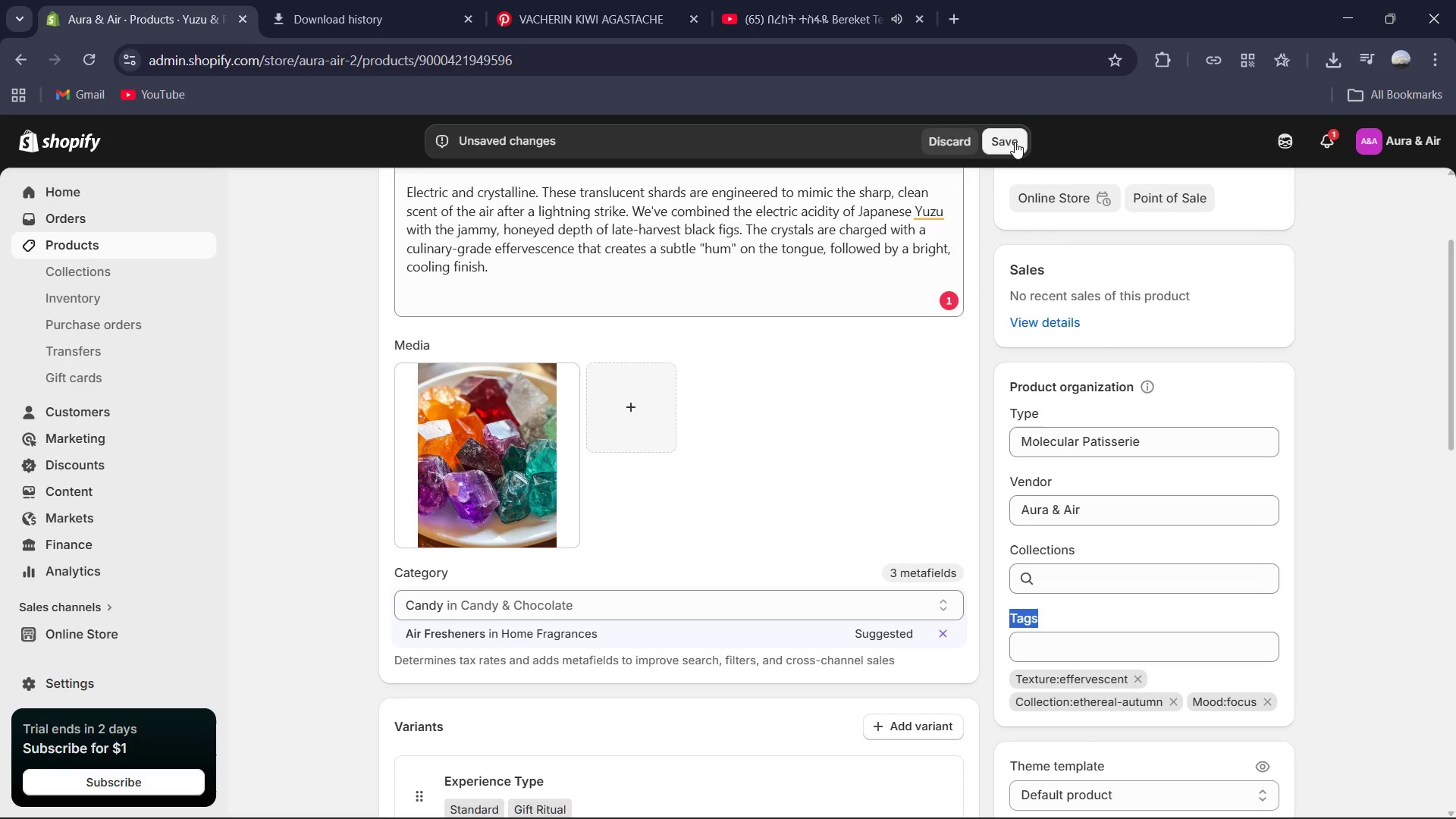 
left_click([1009, 140])
 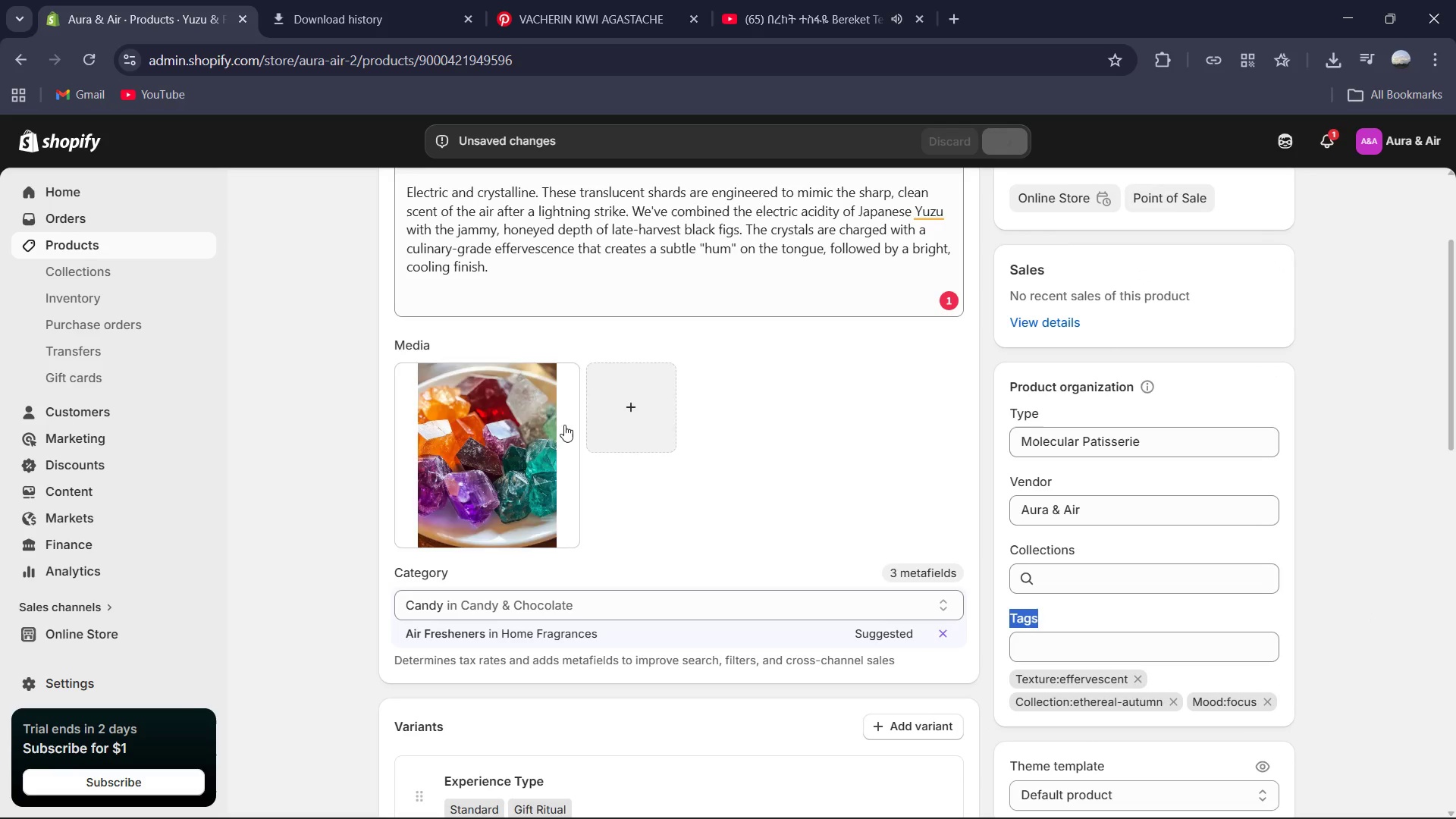 
scroll: coordinate [500, 457], scroll_direction: up, amount: 3.0
 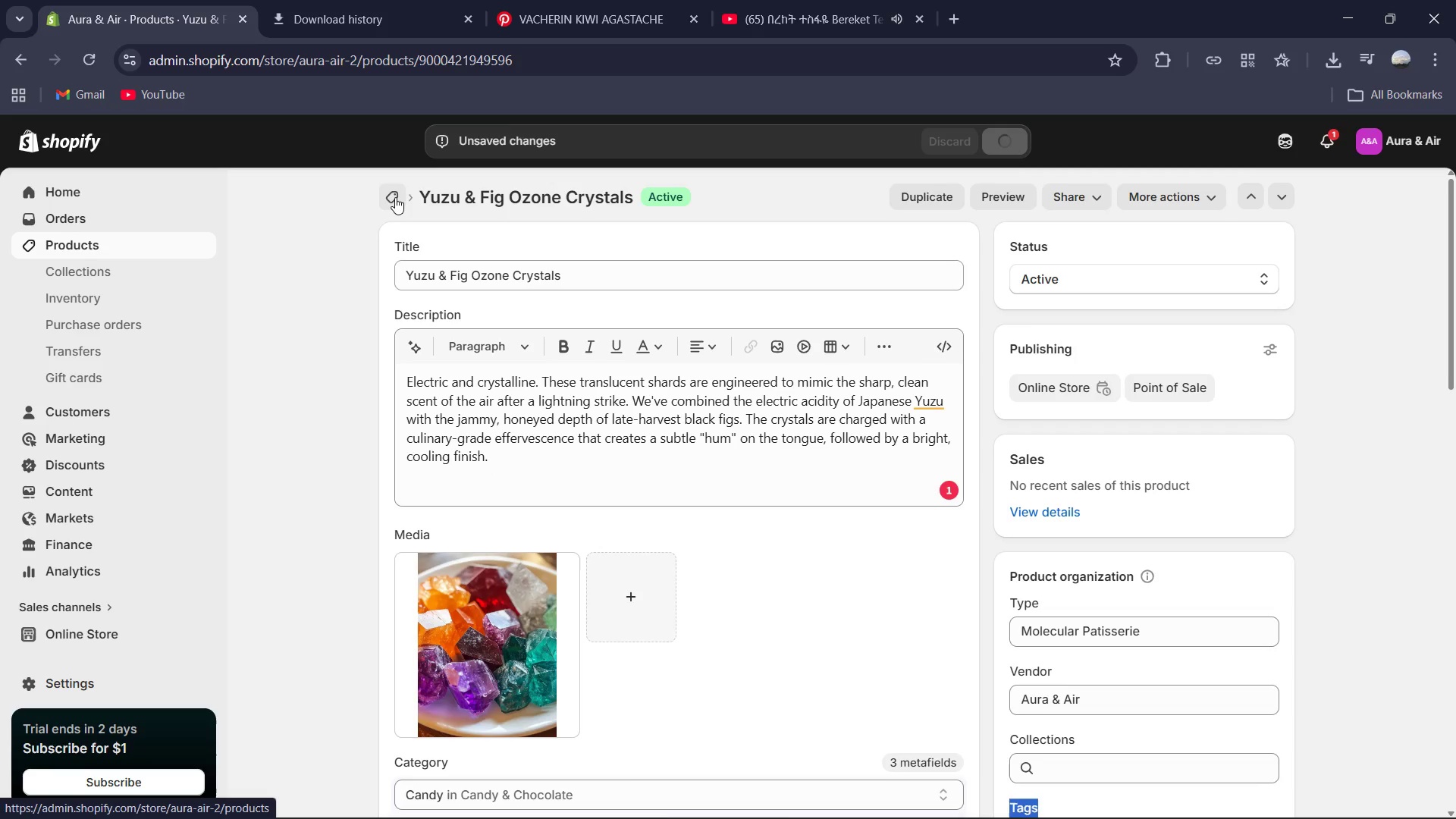 
left_click([395, 197])
 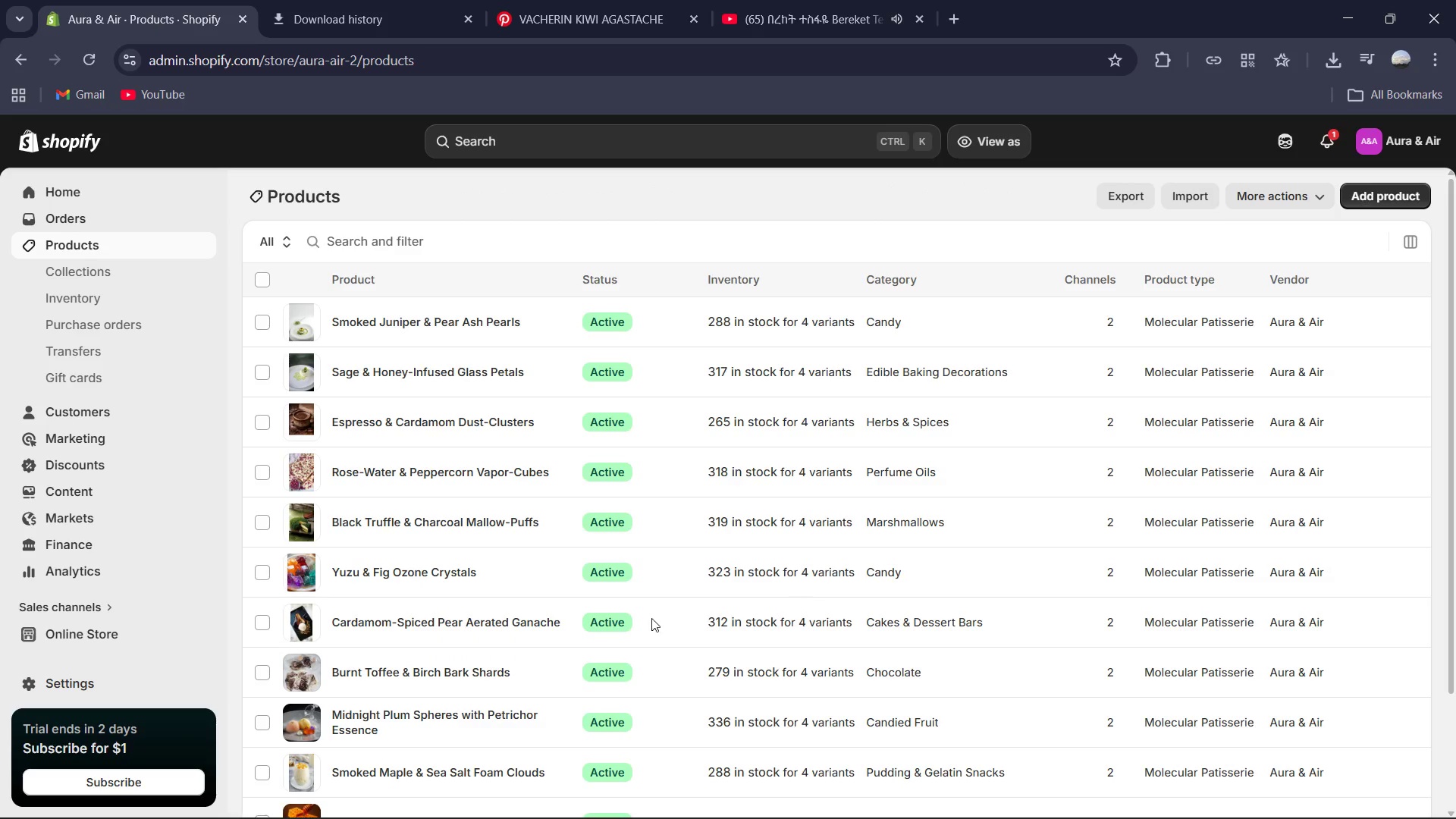 
left_click([394, 517])
 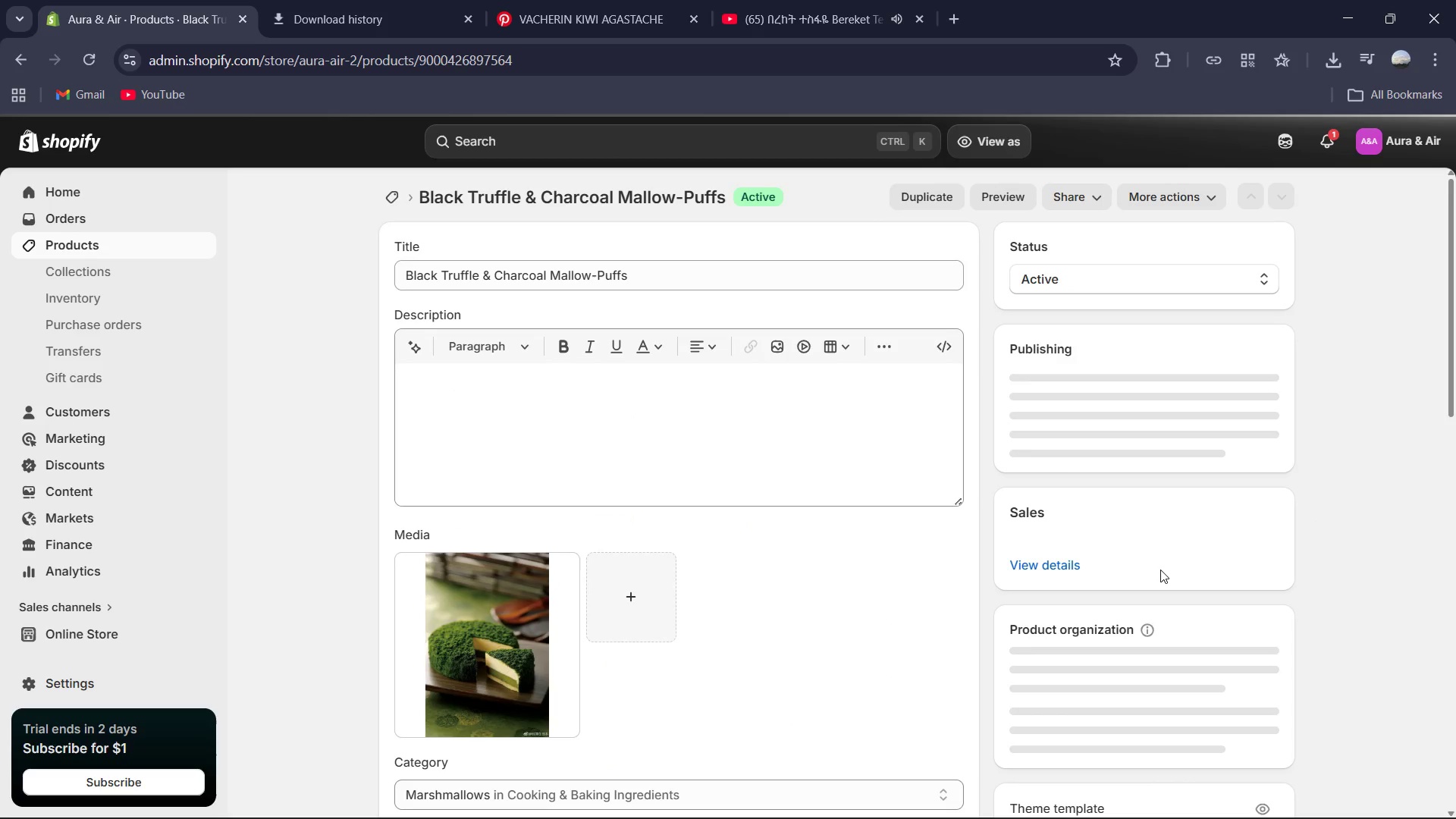 
scroll: coordinate [1025, 627], scroll_direction: down, amount: 5.0
 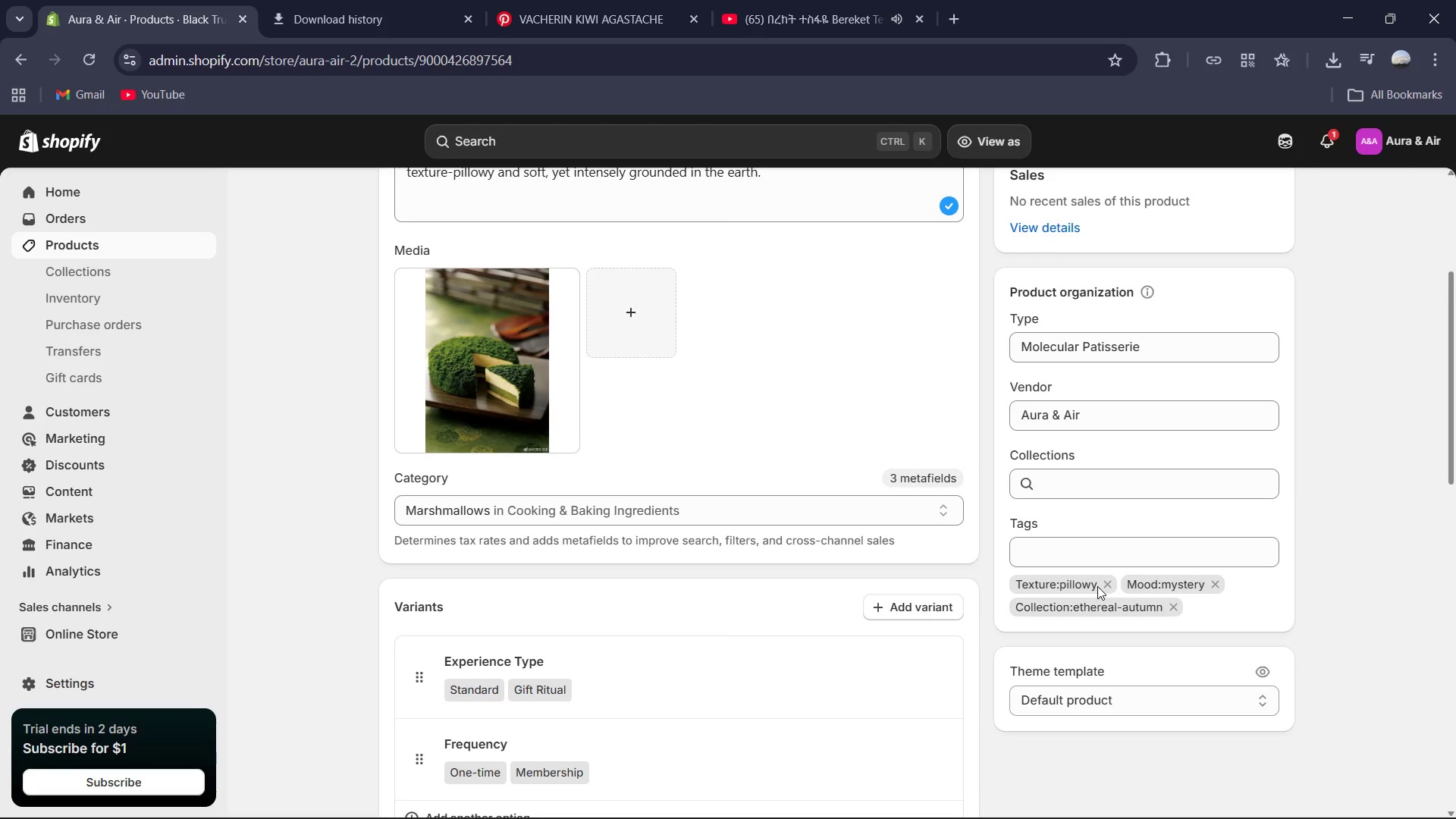 
double_click([1068, 551])
 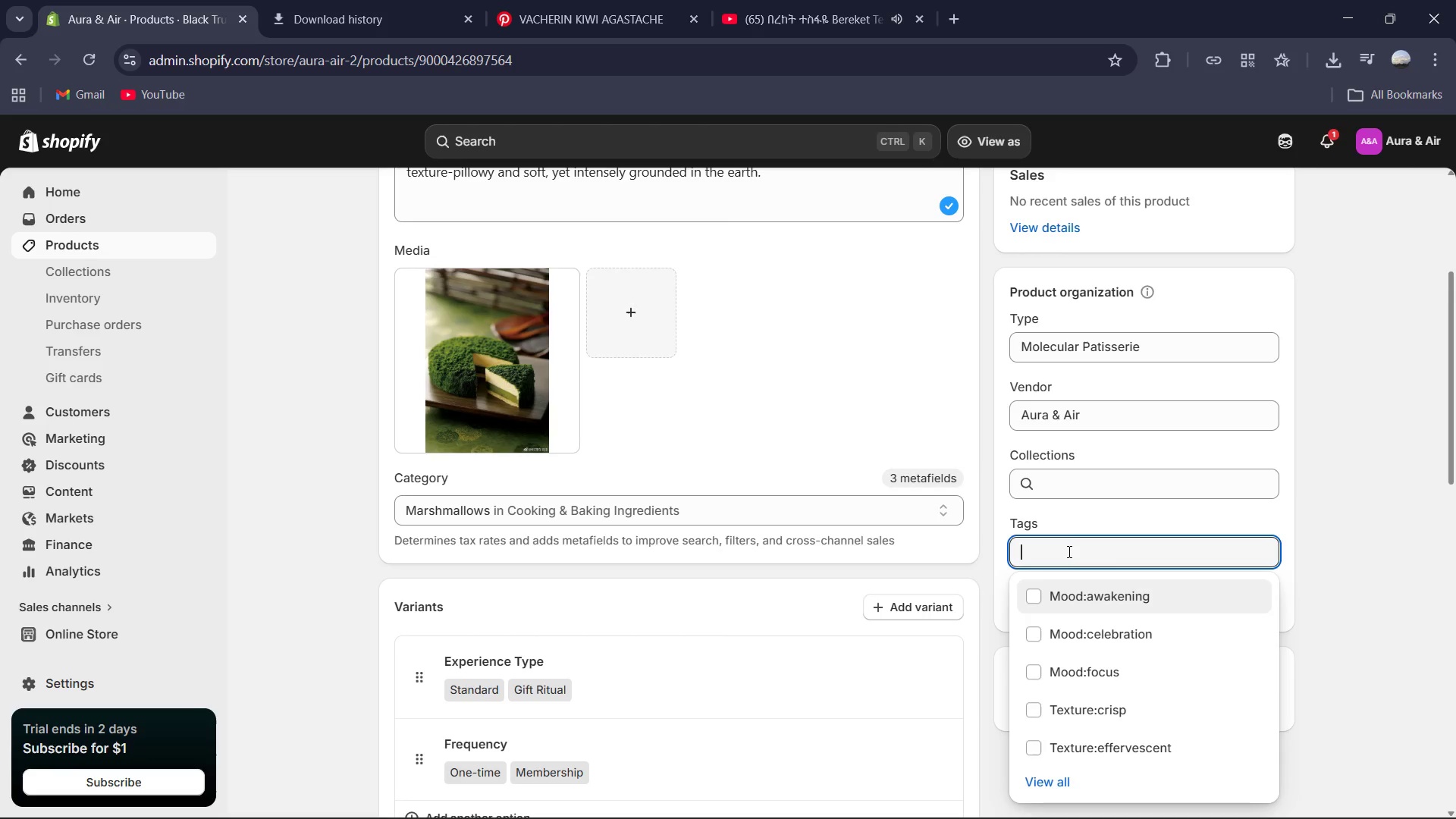 
type(Texture:velvety)
 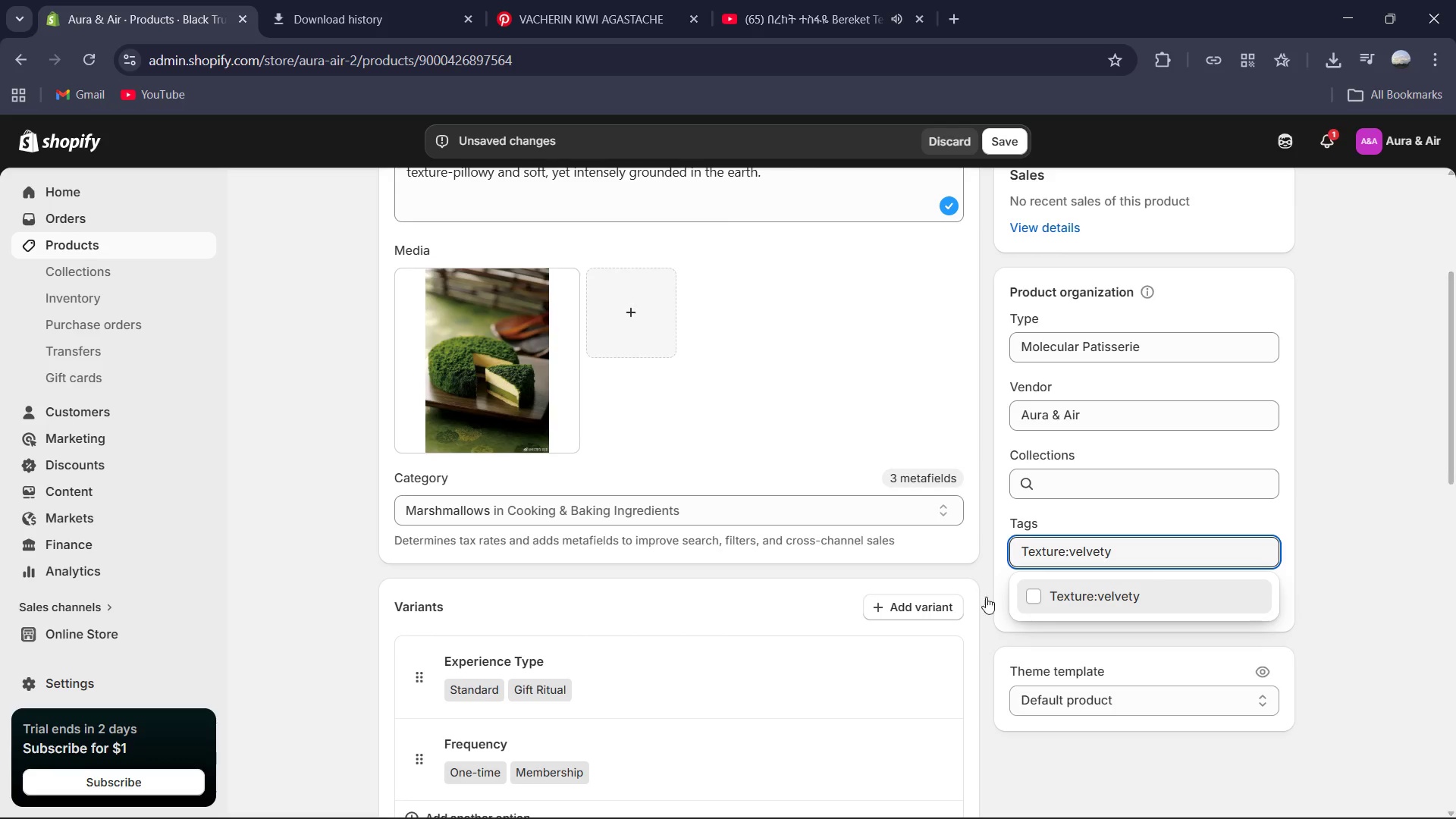 
scroll: coordinate [826, 638], scroll_direction: up, amount: 1.0
 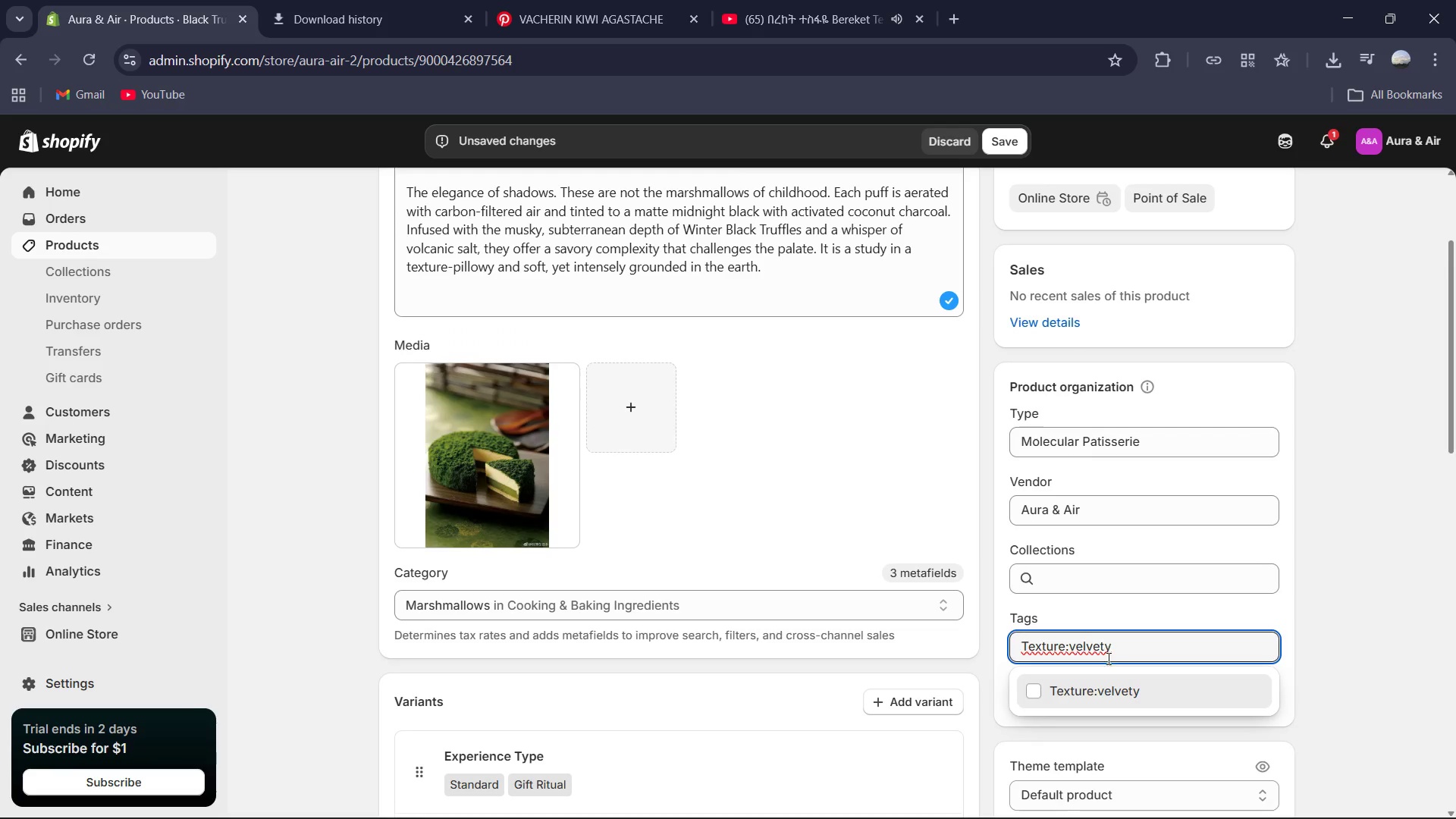 
left_click([1118, 693])
 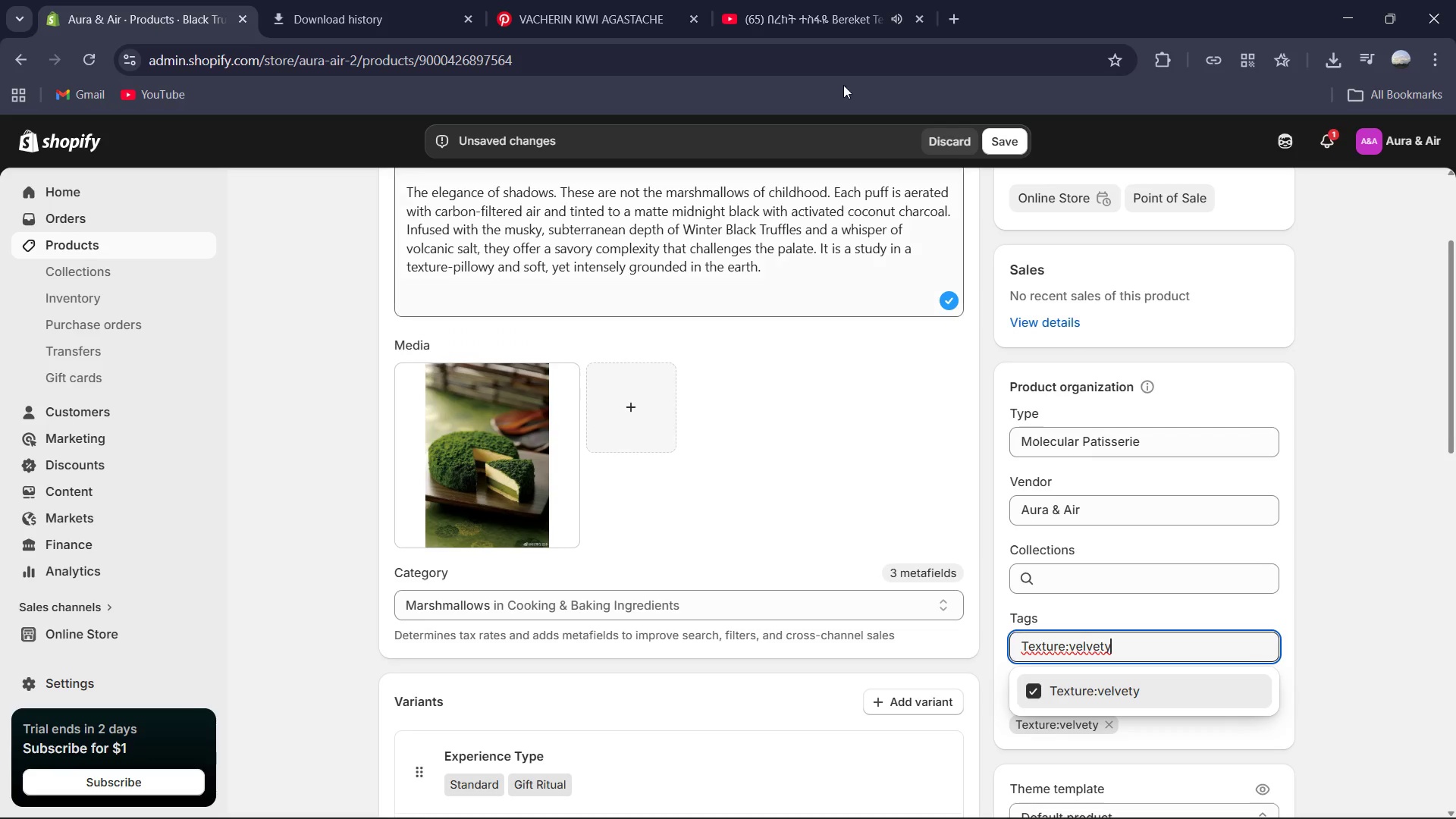 
scroll: coordinate [919, 234], scroll_direction: up, amount: 3.0
 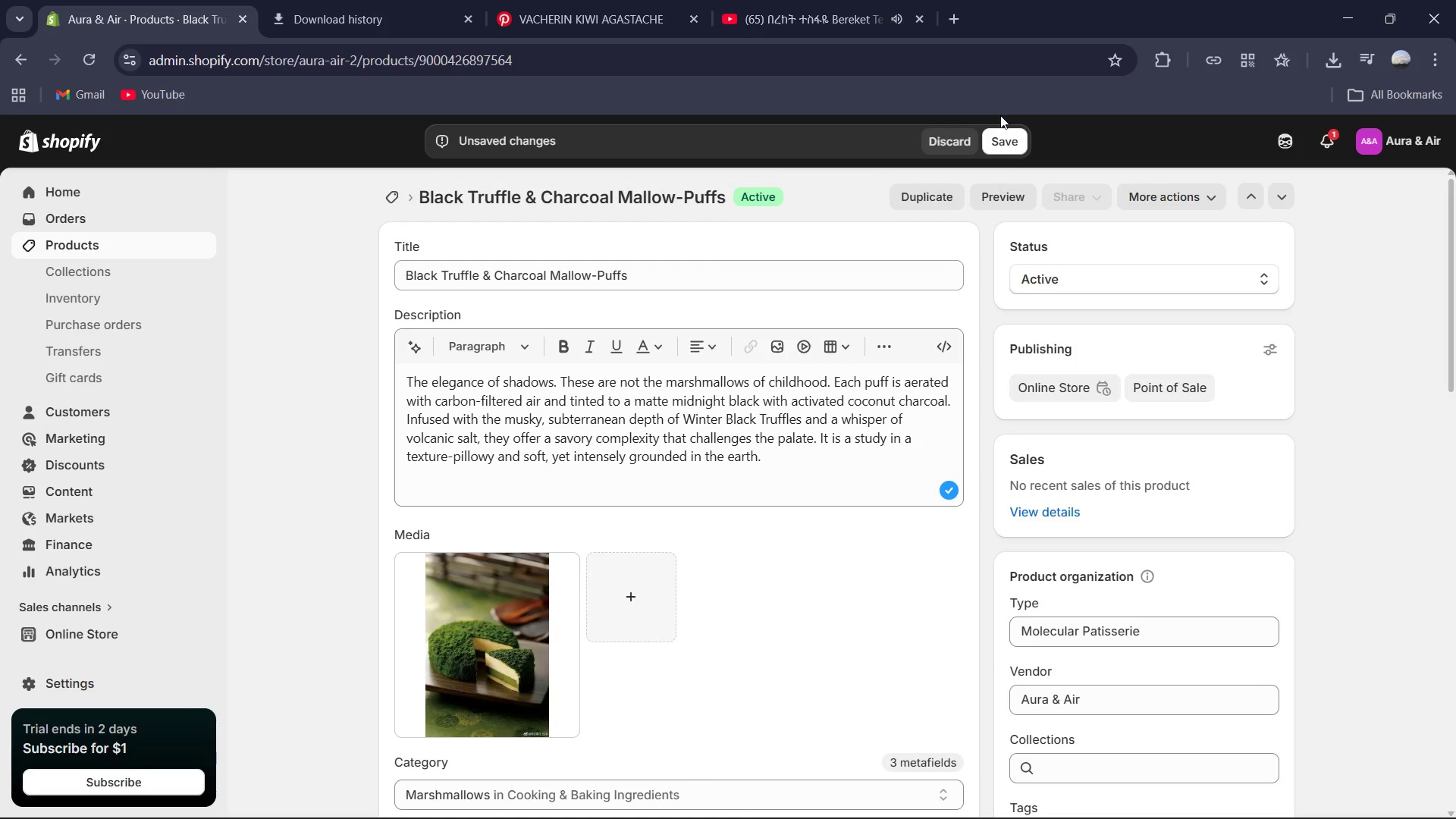 
left_click([998, 131])
 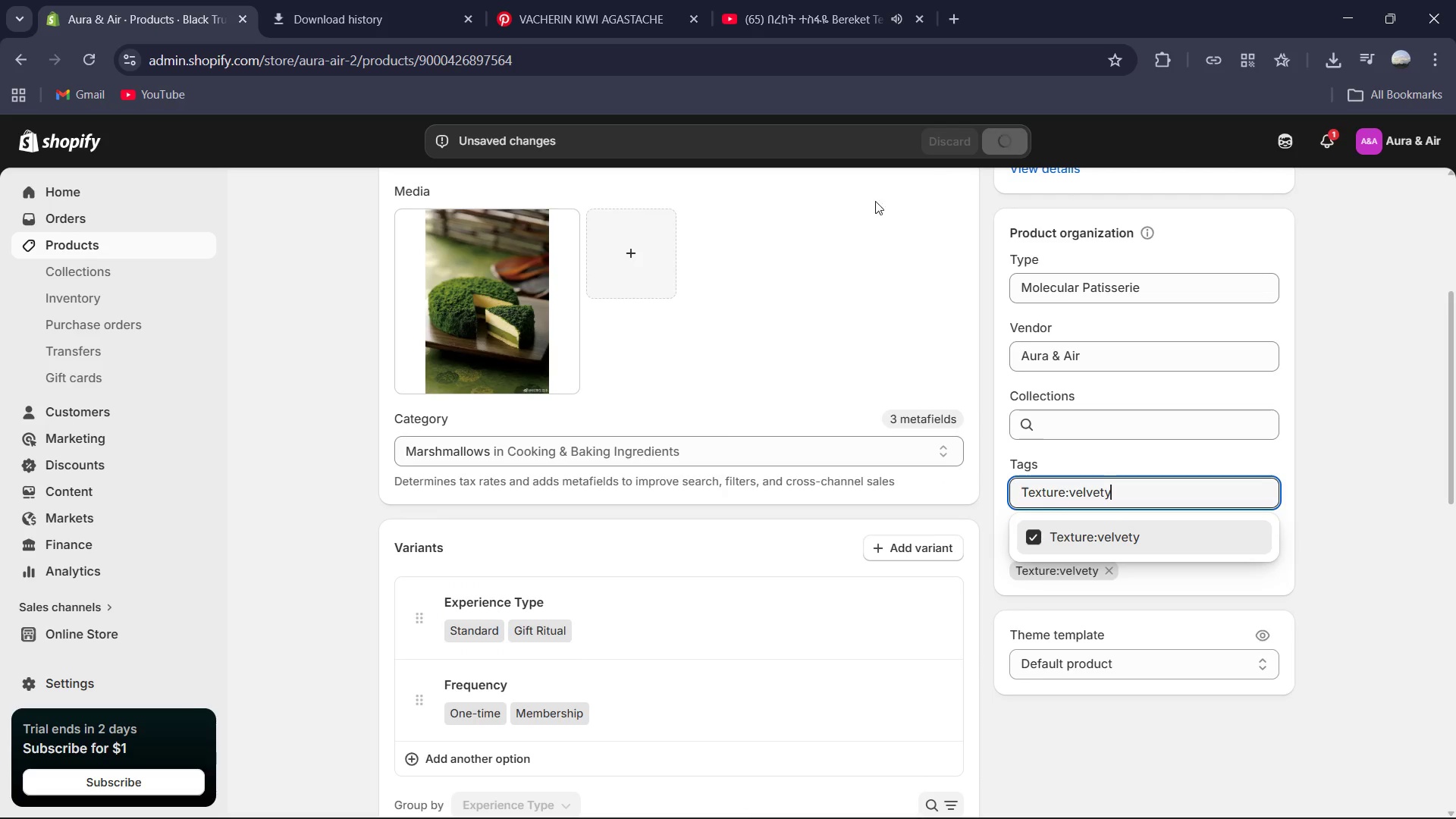 
scroll: coordinate [415, 274], scroll_direction: up, amount: 6.0
 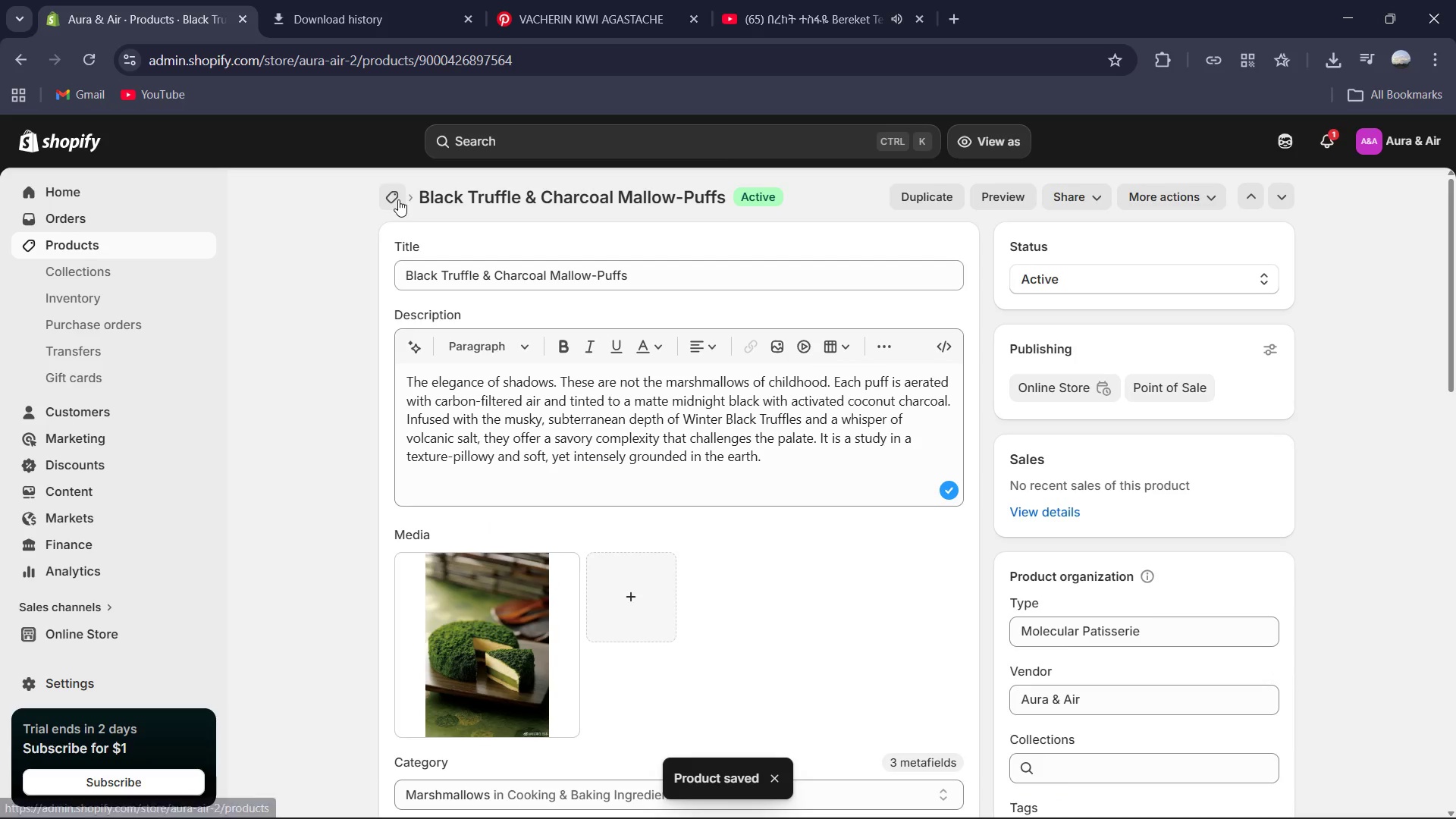 
left_click([398, 199])
 